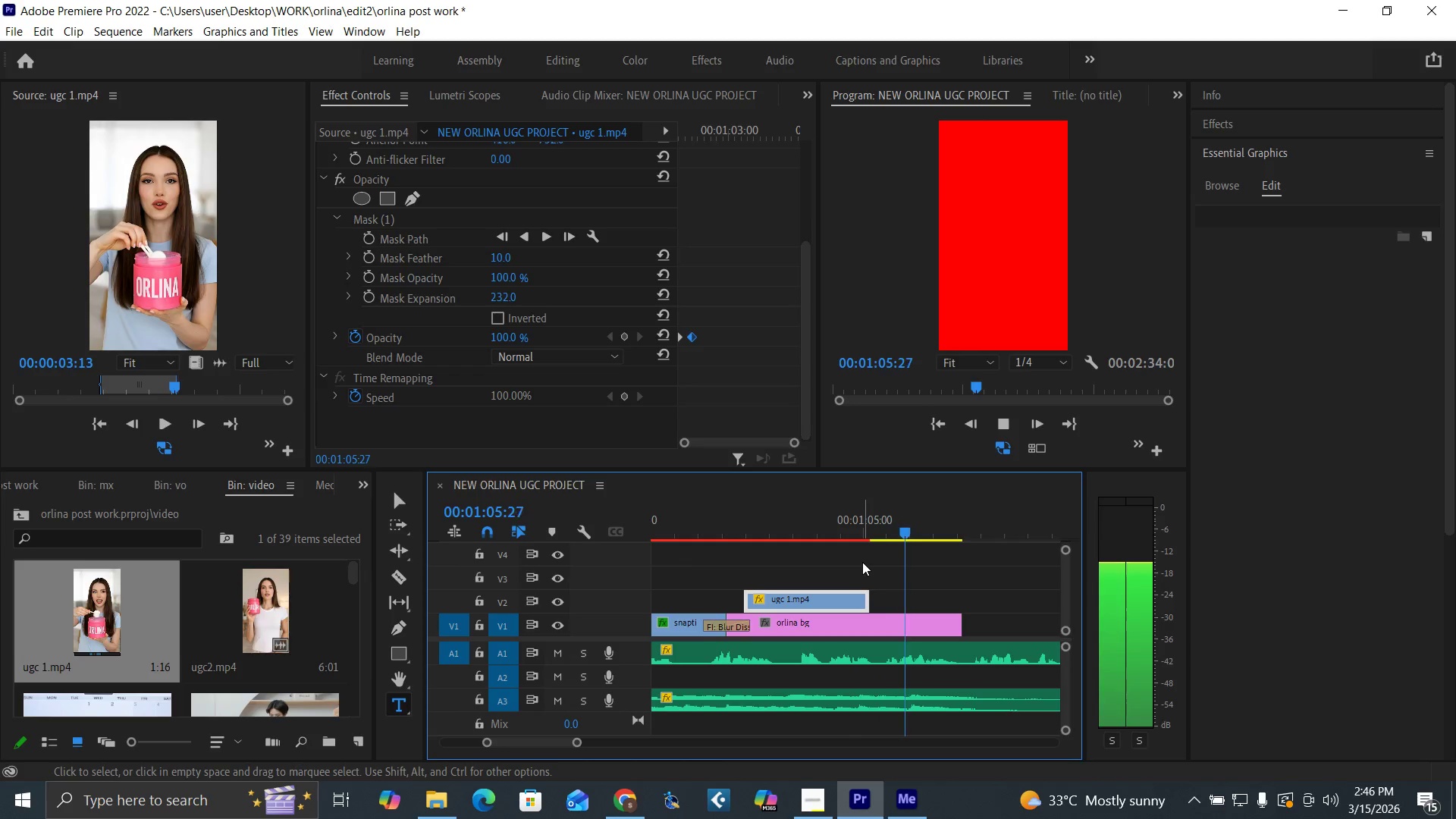 
key(Space)
 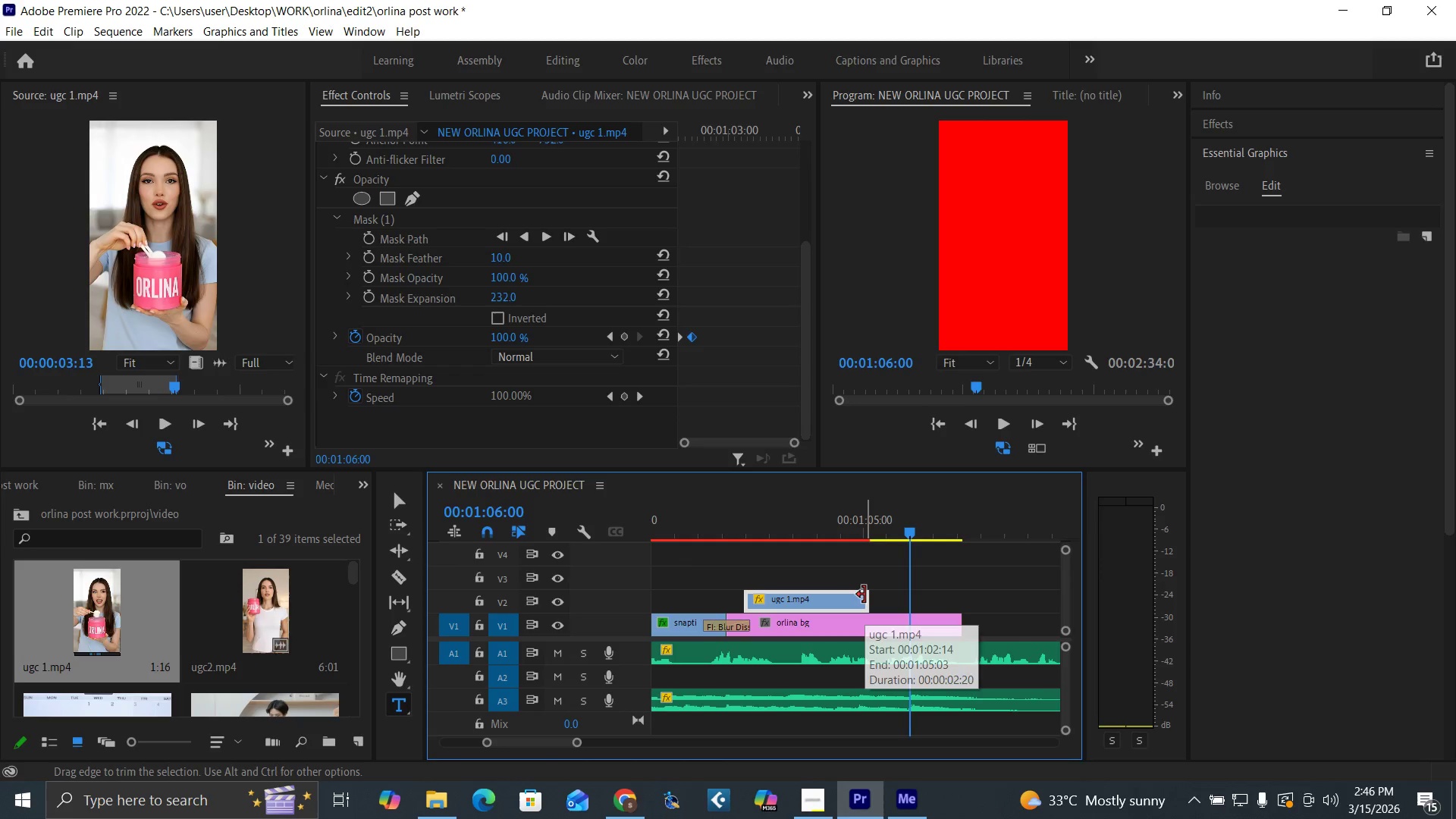 
left_click_drag(start_coordinate=[864, 595], to_coordinate=[902, 610])
 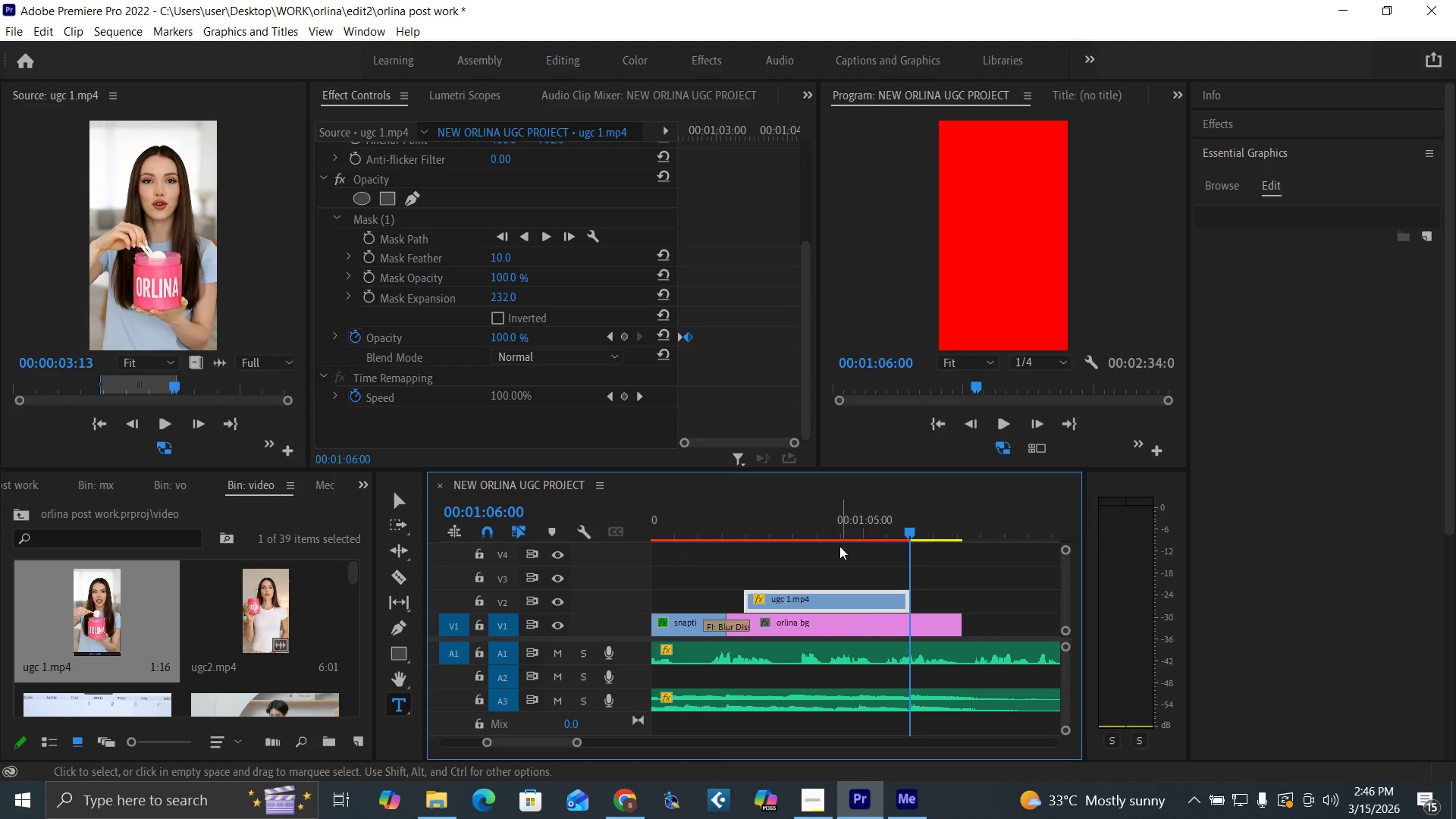 
left_click([831, 532])
 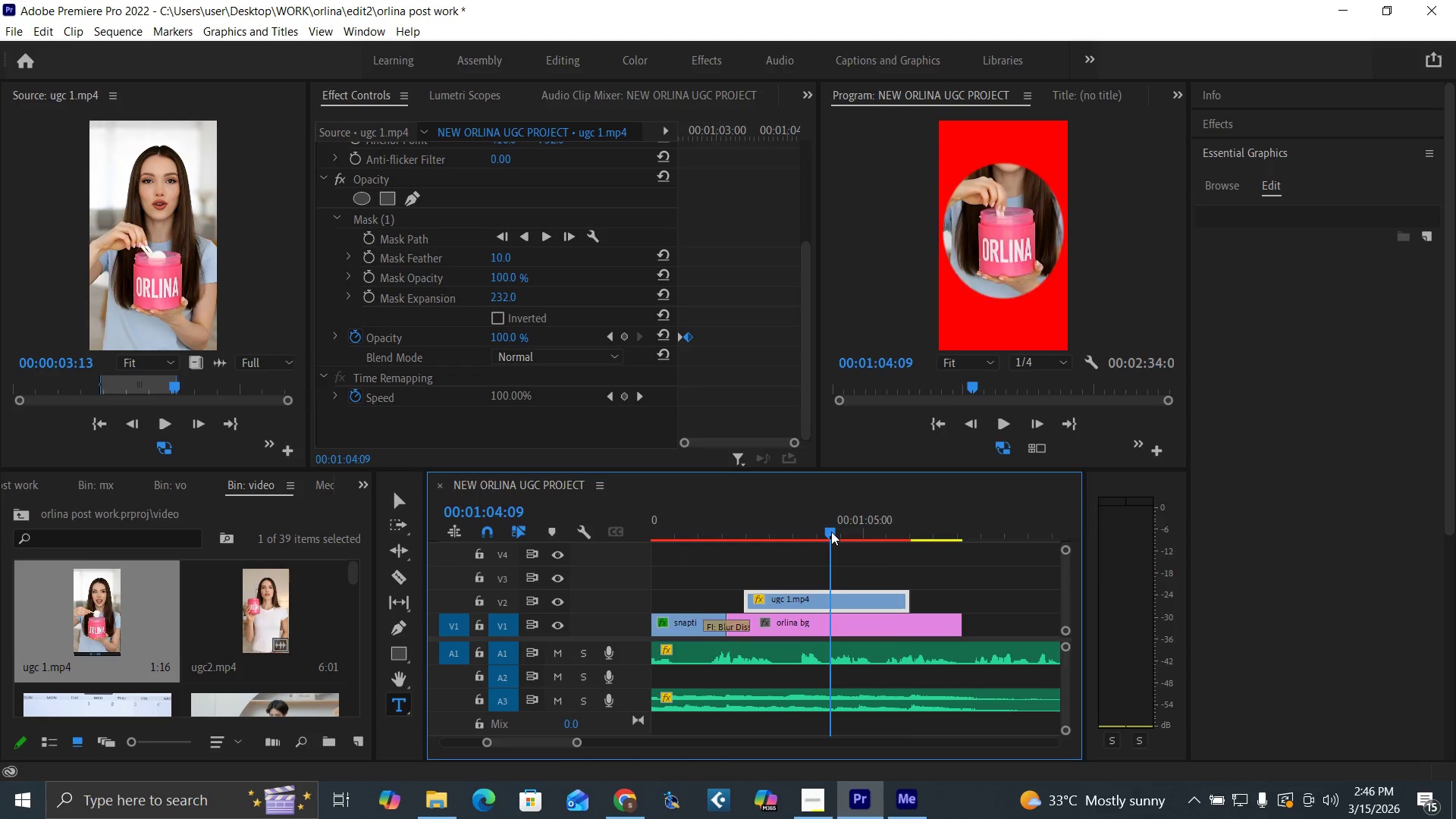 
key(Space)
 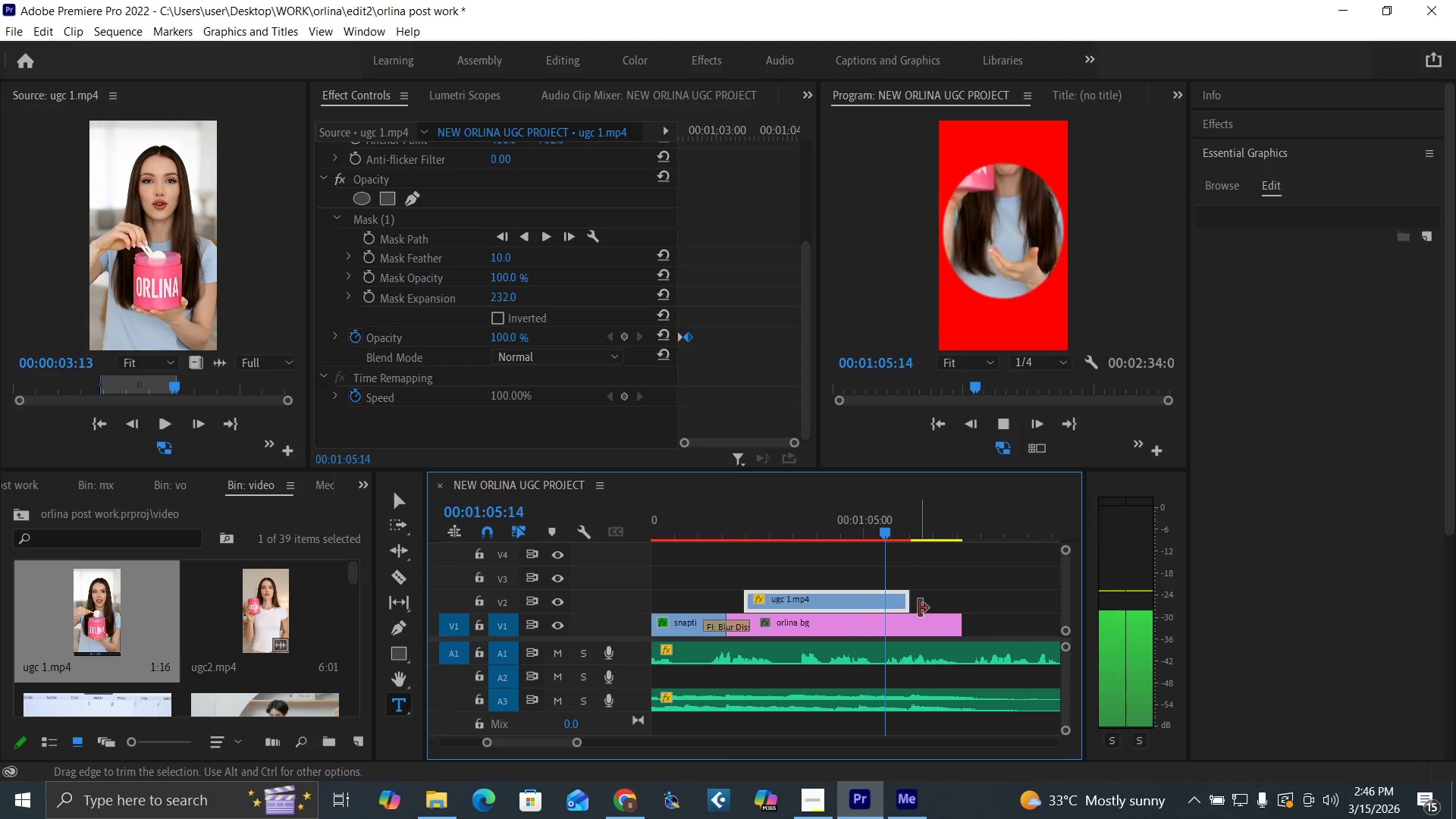 
key(Space)
 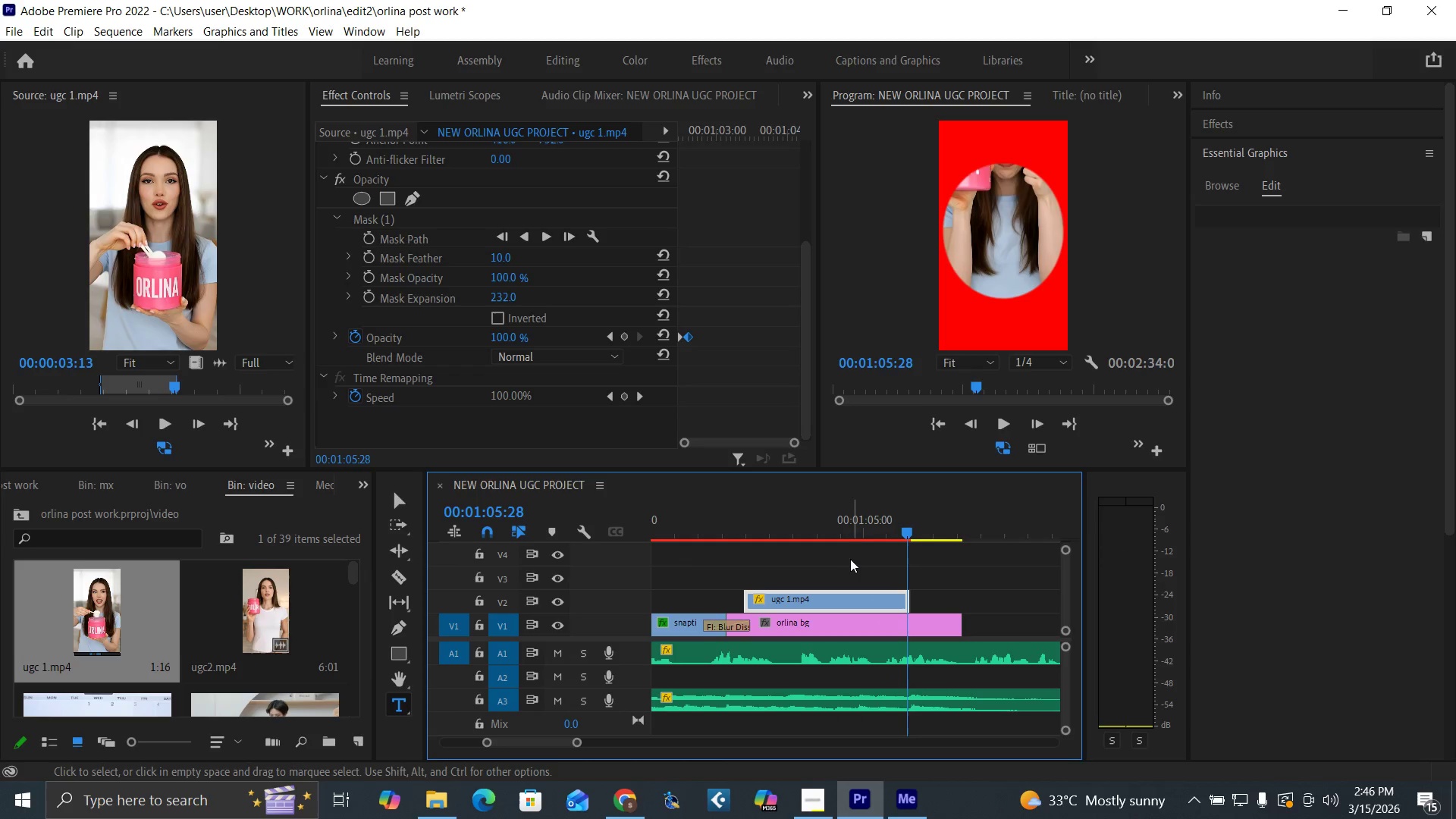 
left_click([844, 533])
 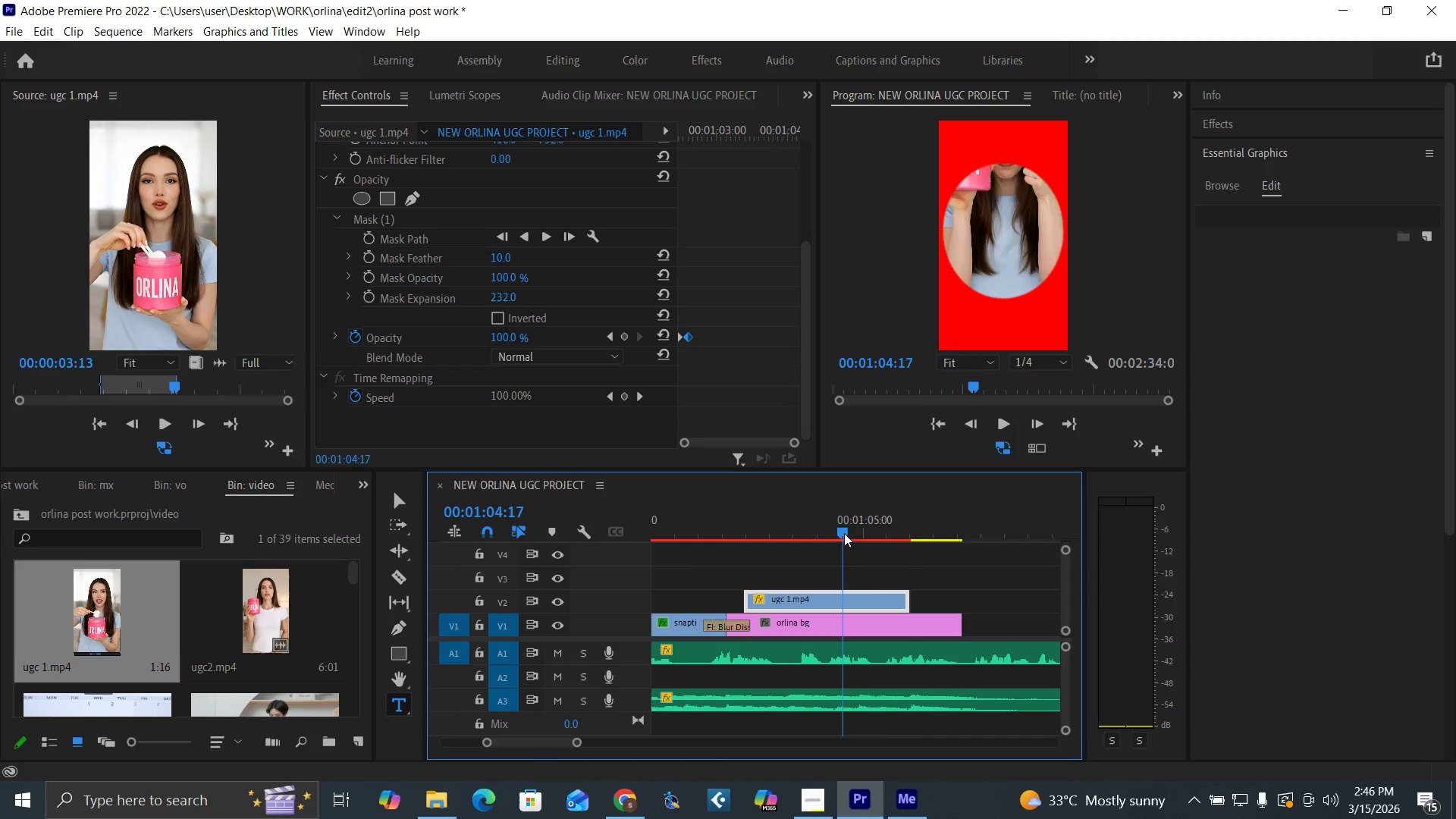 
key(Space)
 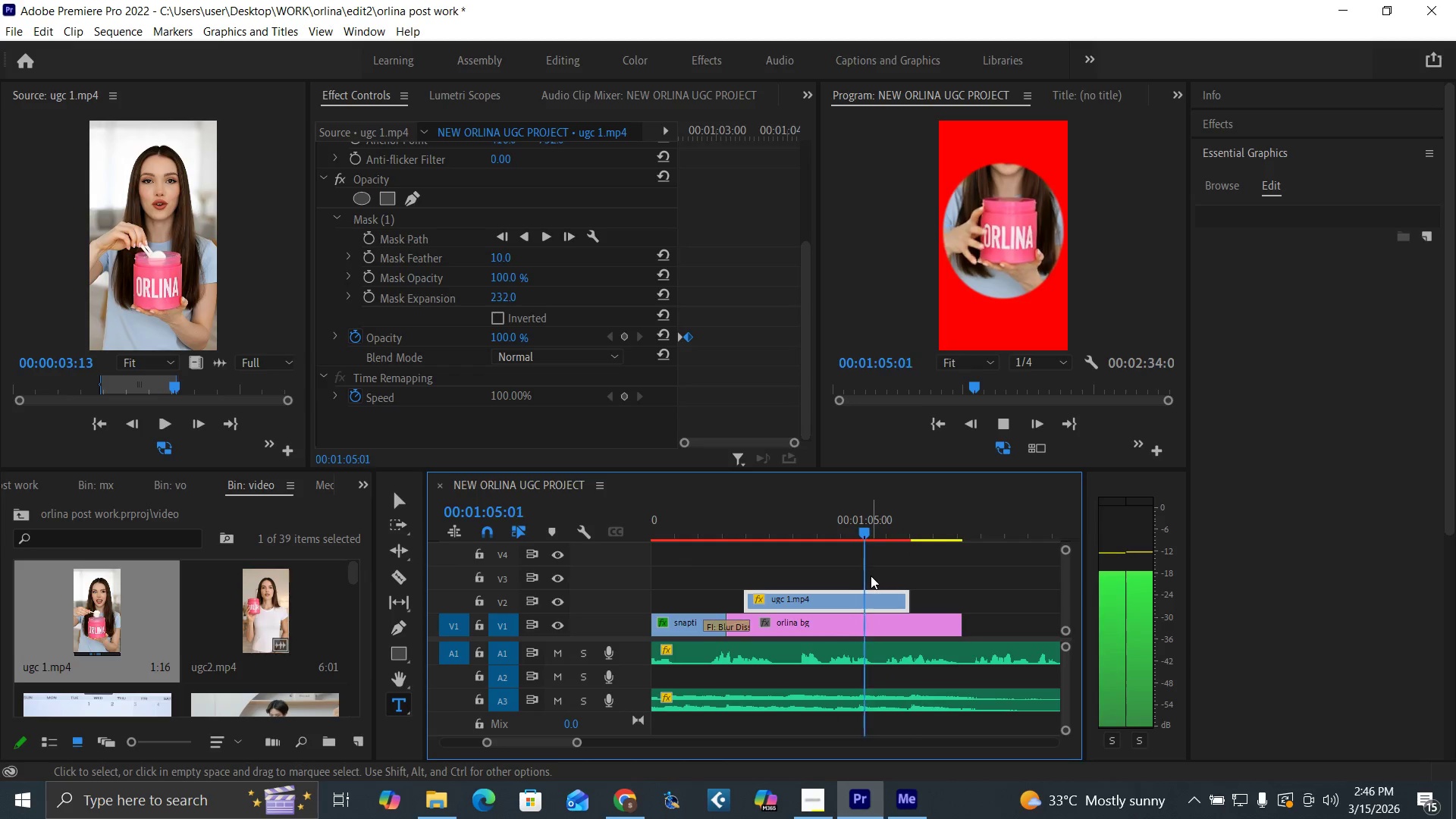 
key(Space)
 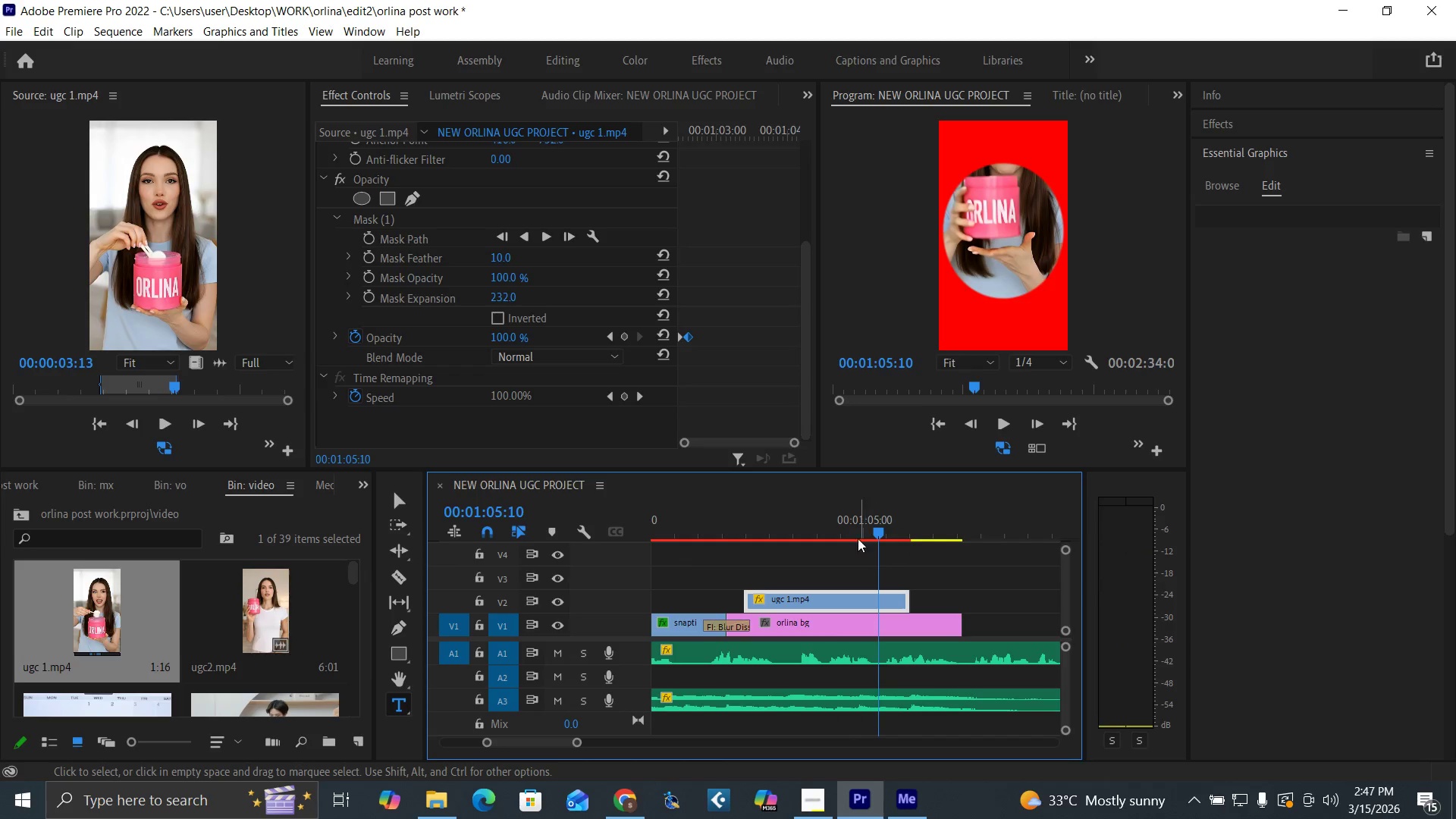 
left_click_drag(start_coordinate=[854, 531], to_coordinate=[871, 539])
 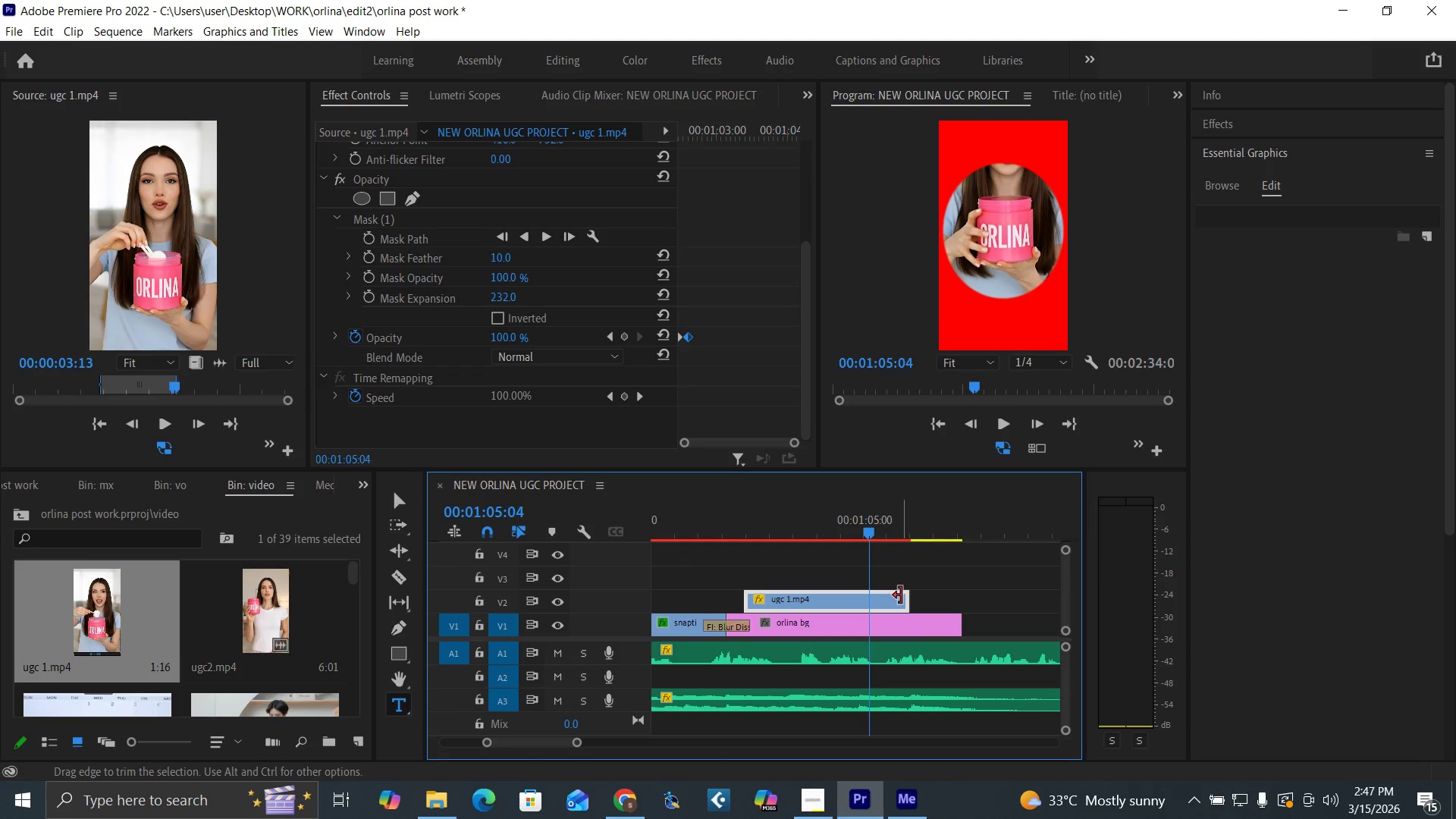 
left_click_drag(start_coordinate=[902, 598], to_coordinate=[865, 623])
 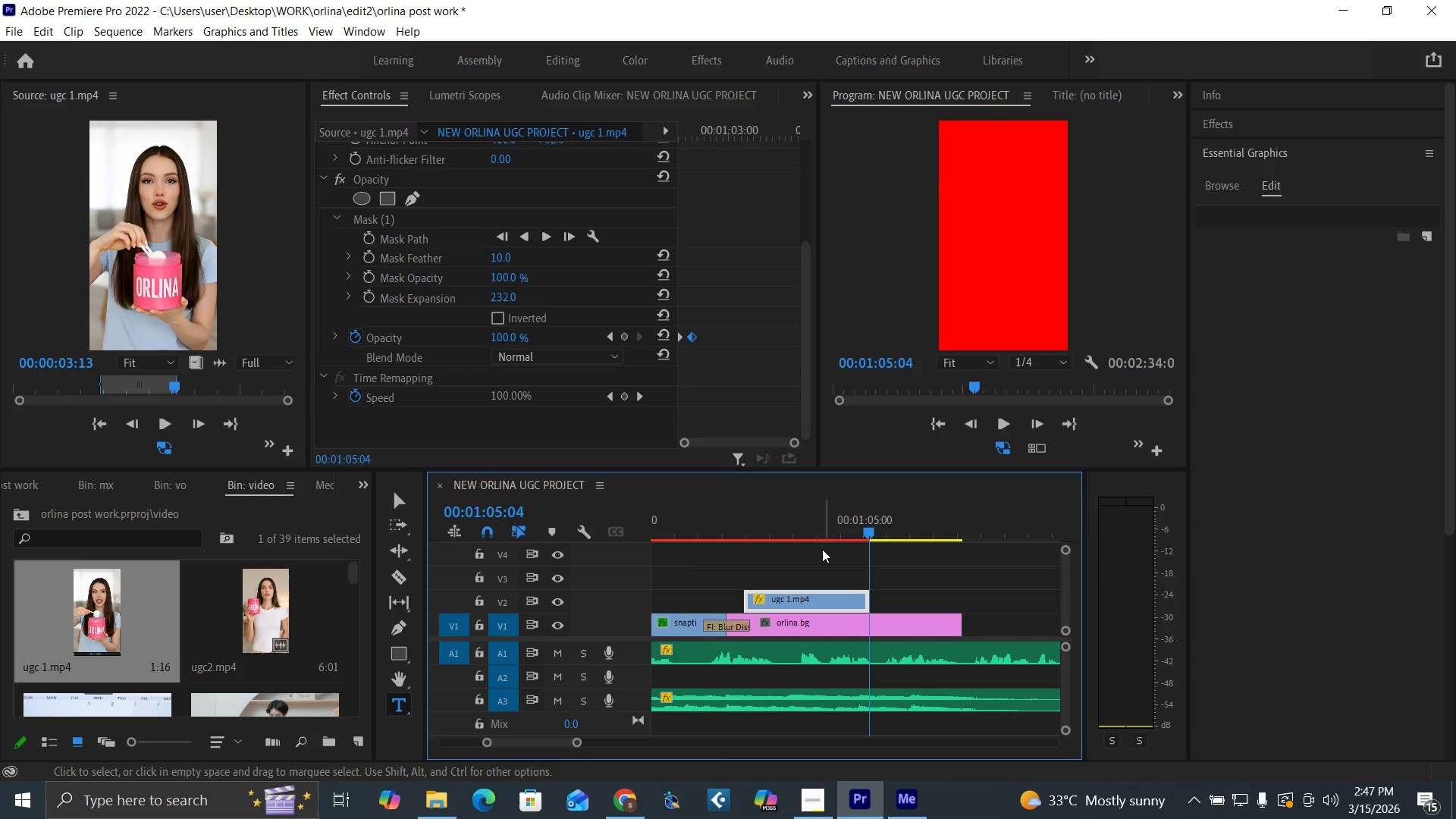 
left_click_drag(start_coordinate=[810, 527], to_coordinate=[810, 531])
 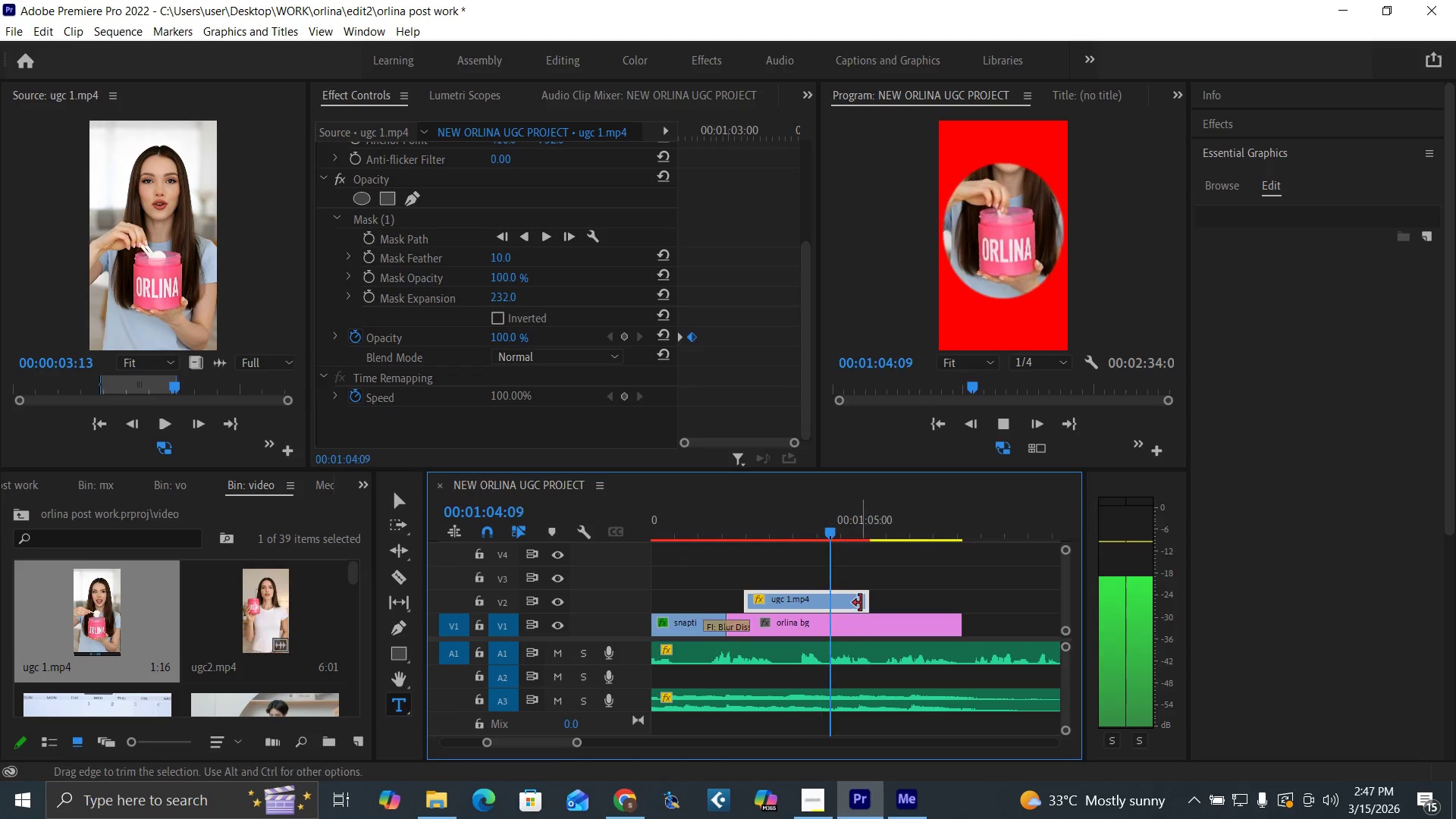 
key(Space)
 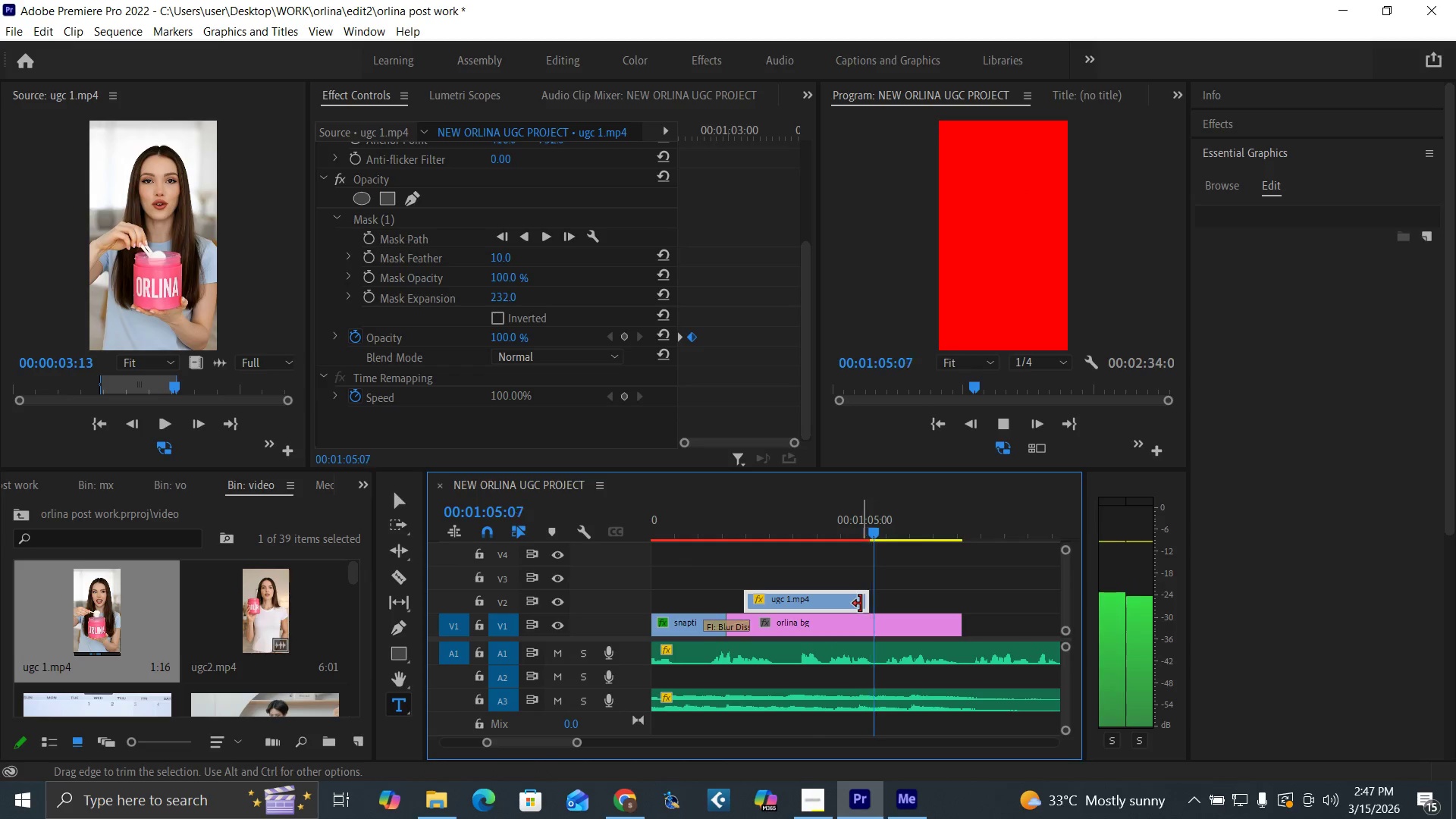 
key(Space)
 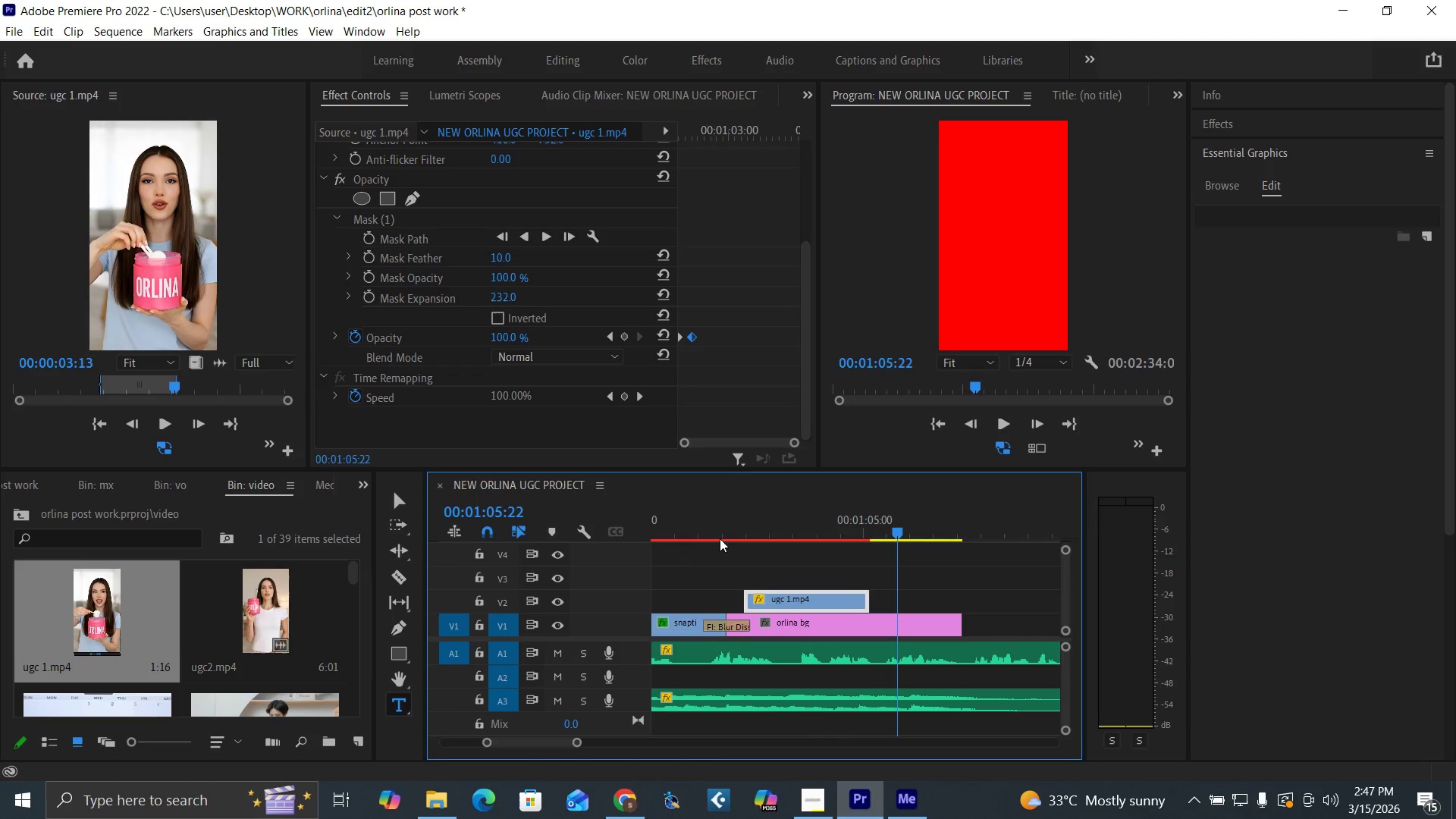 
left_click([724, 533])
 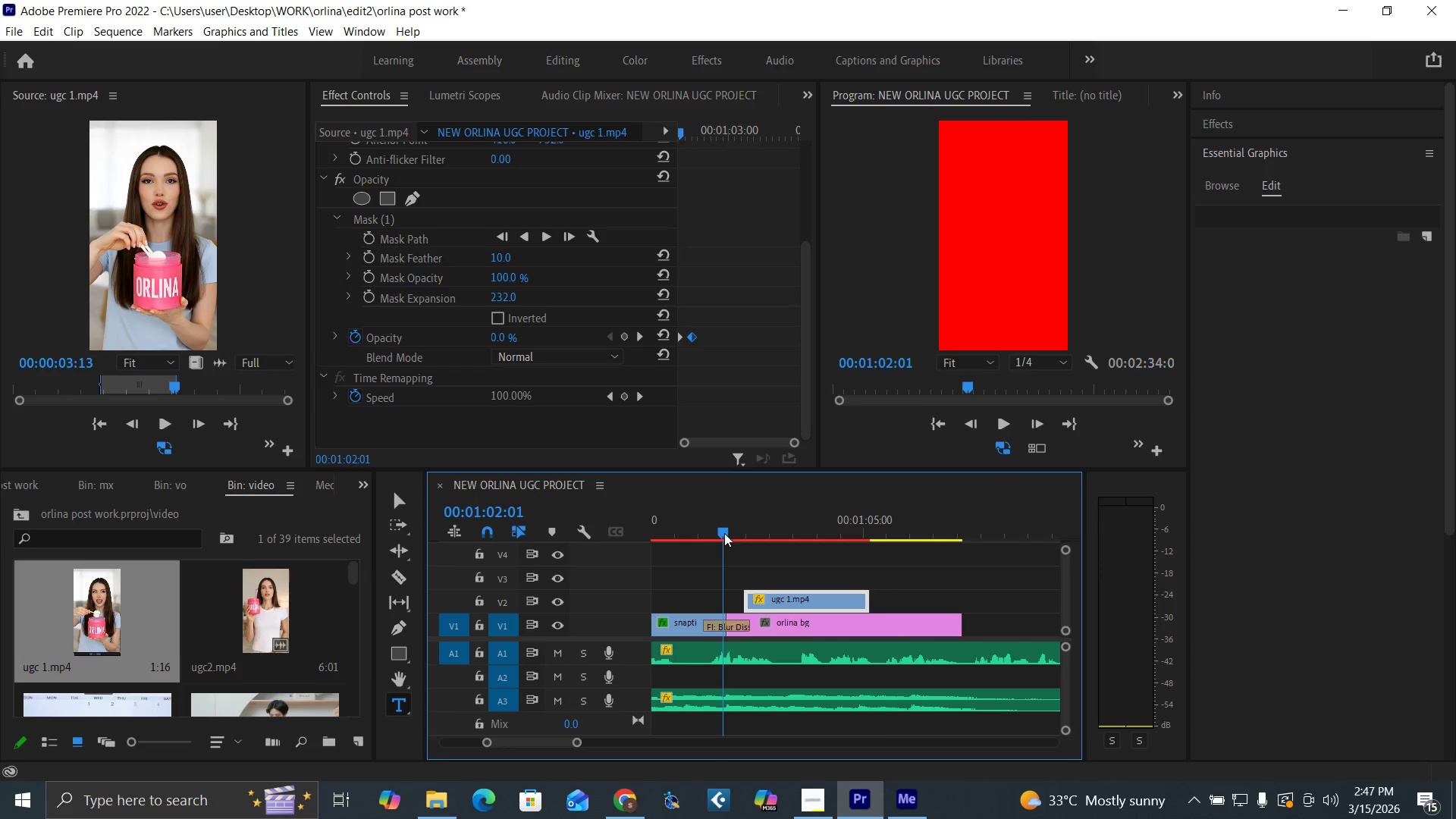 
key(Space)
 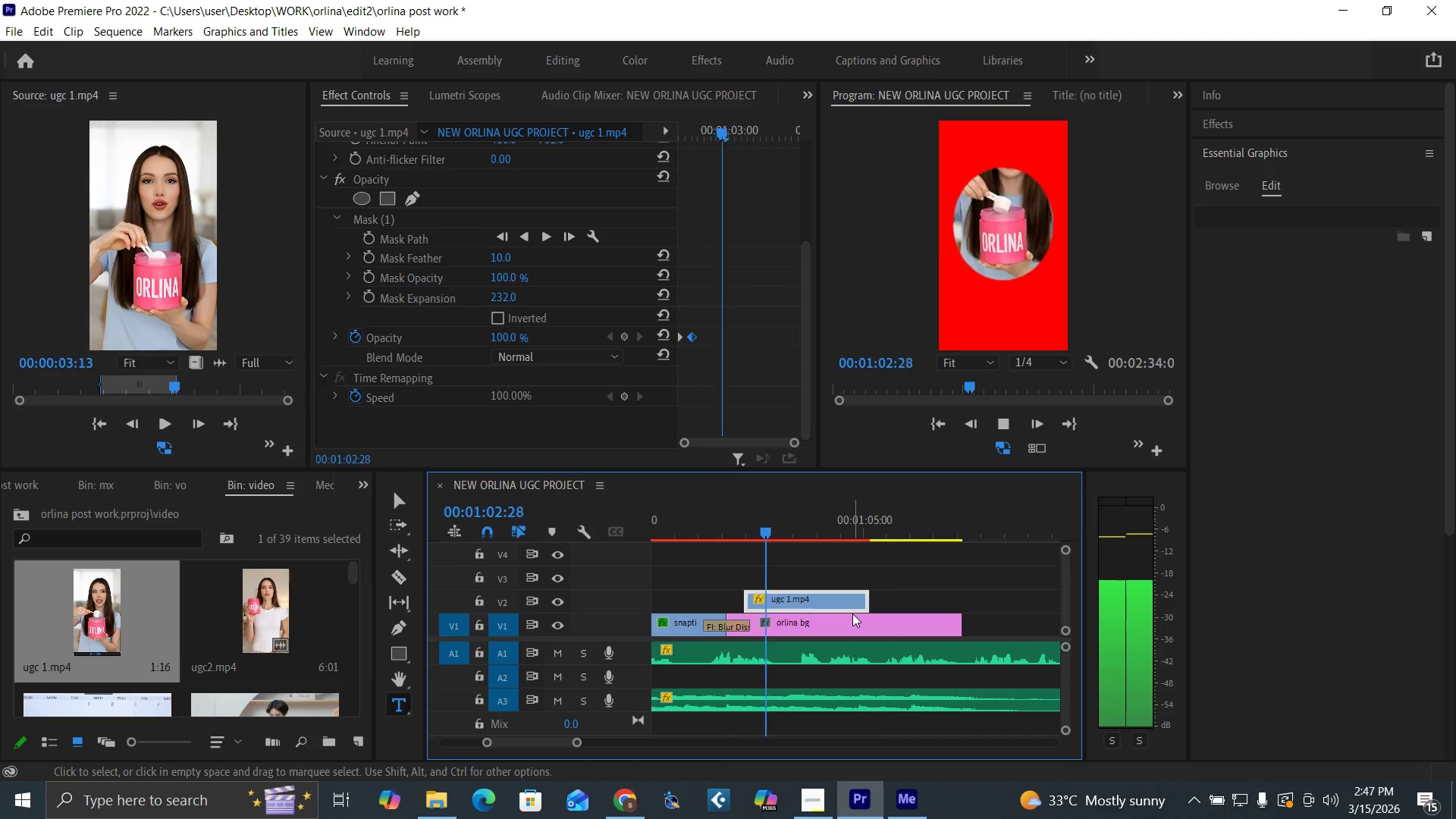 
left_click([698, 517])
 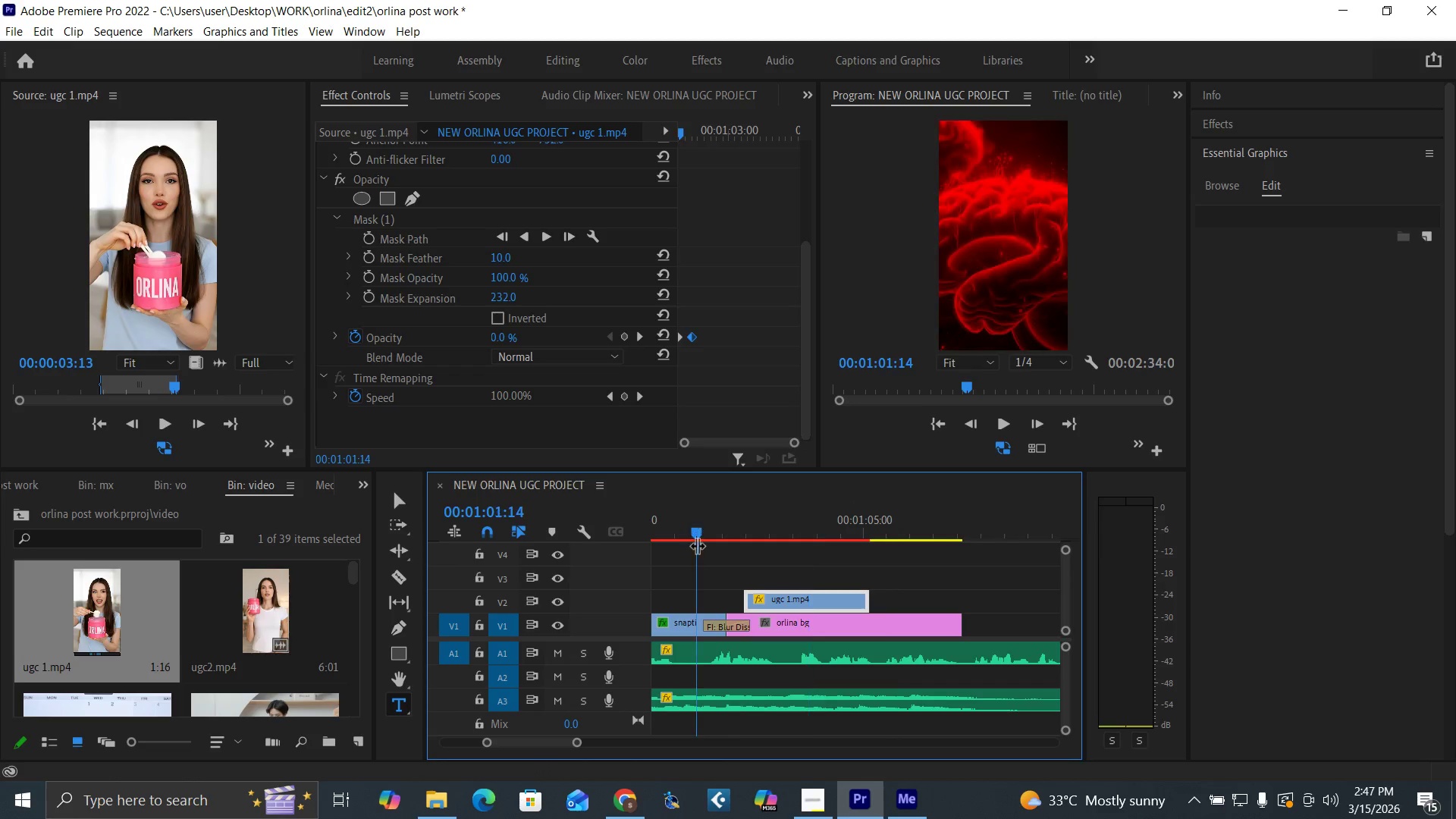 
key(Space)
 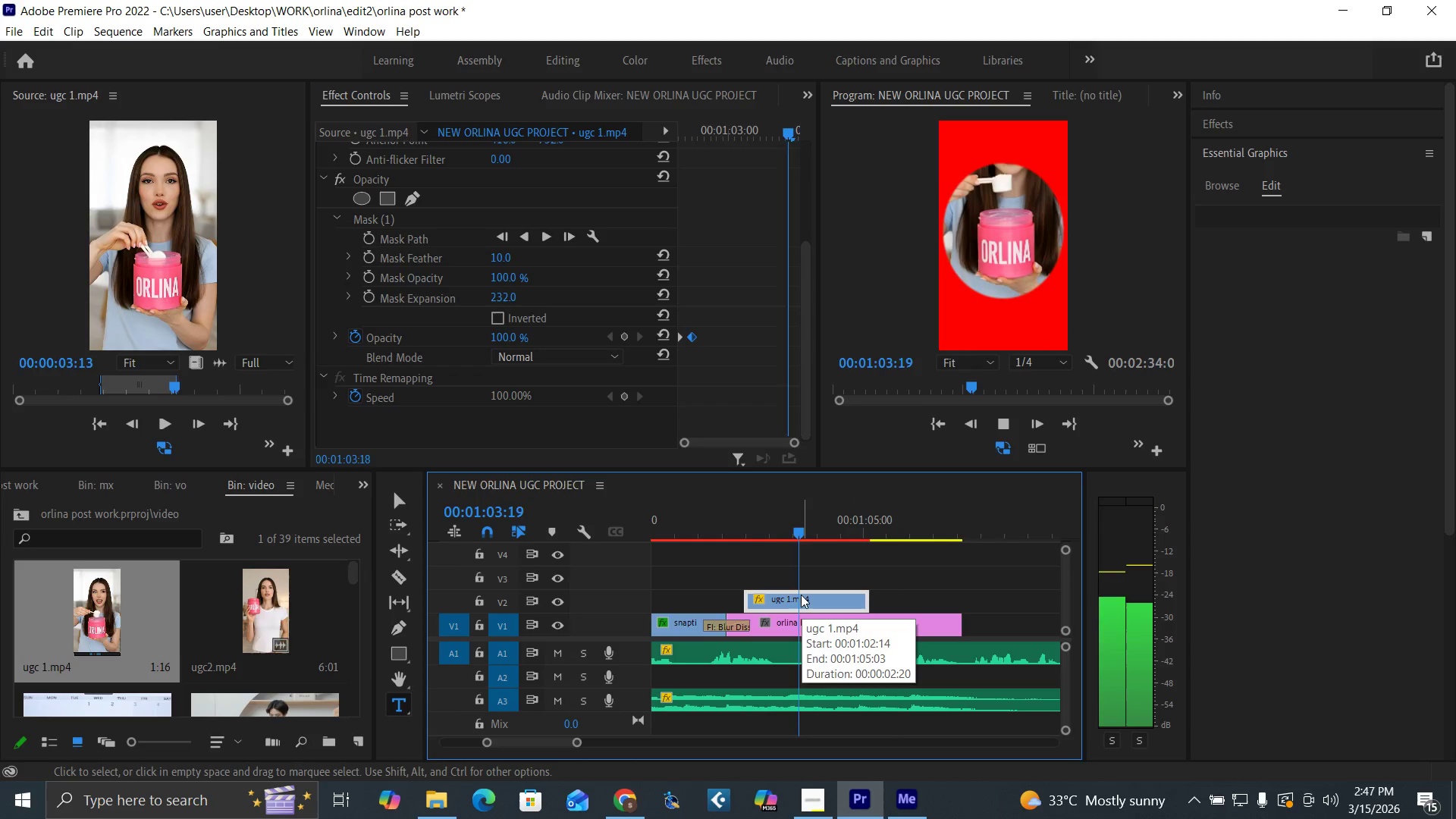 
key(Space)
 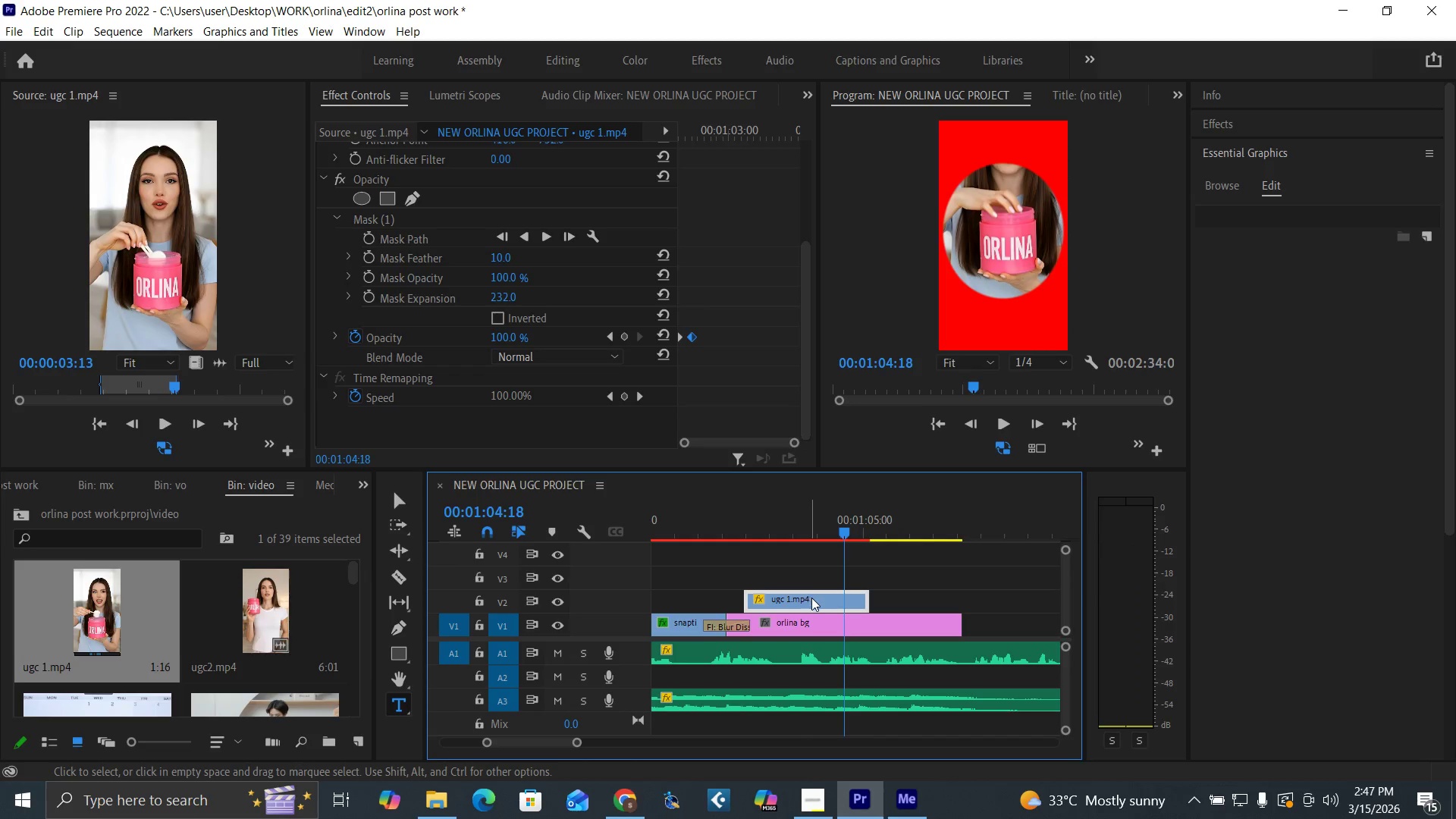 
right_click([817, 602])
 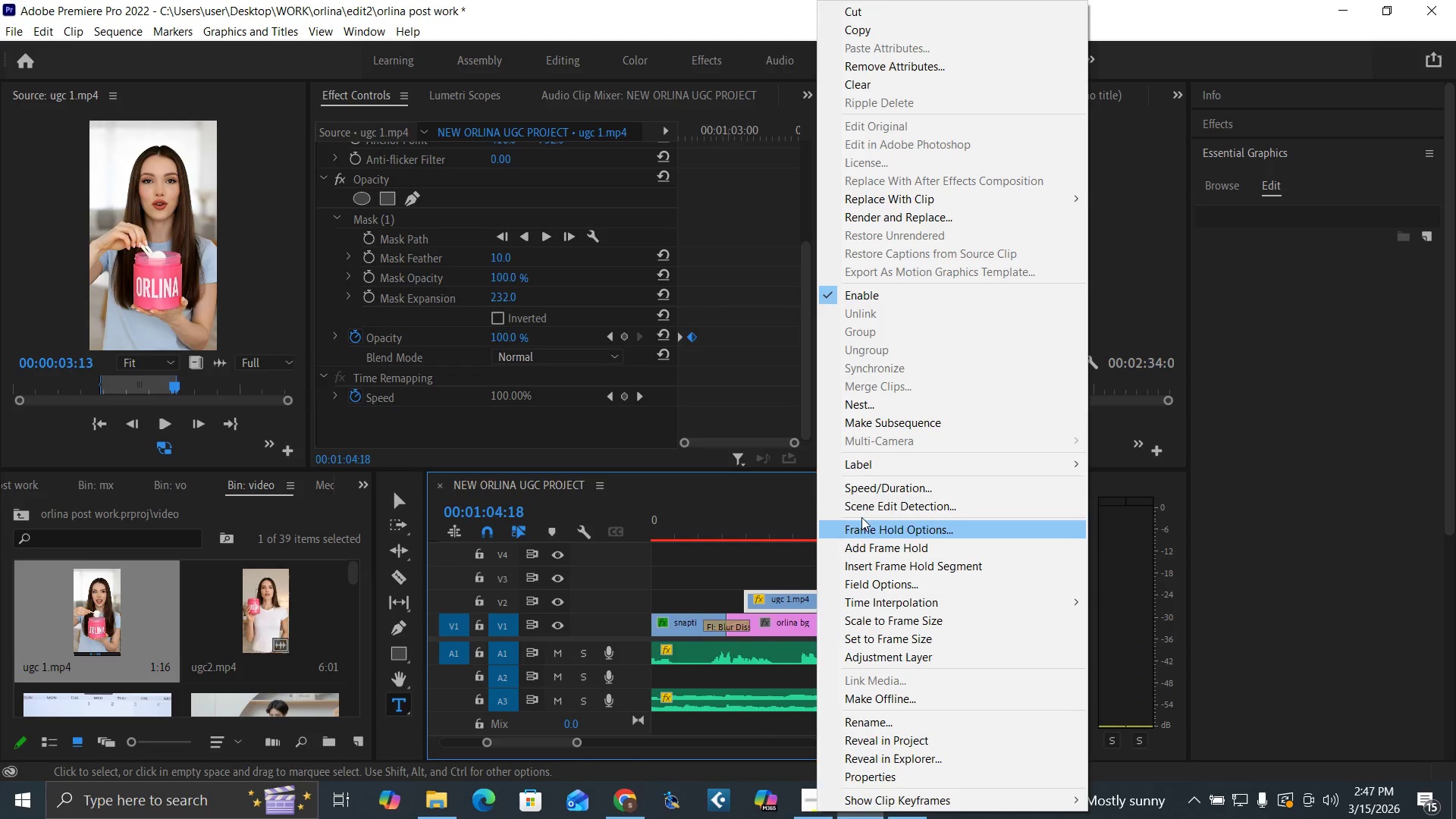 
left_click([871, 491])
 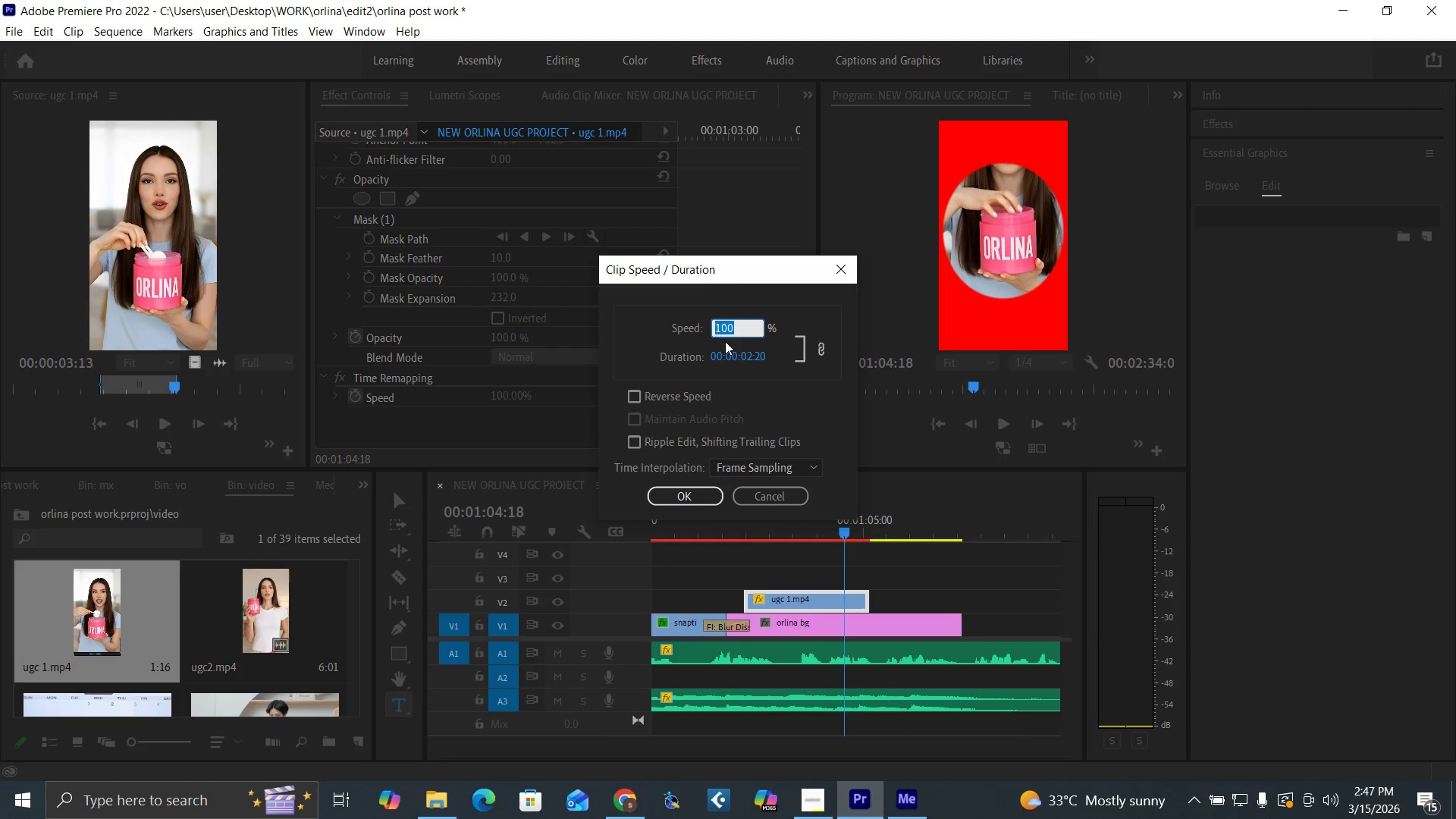 
type(80)
 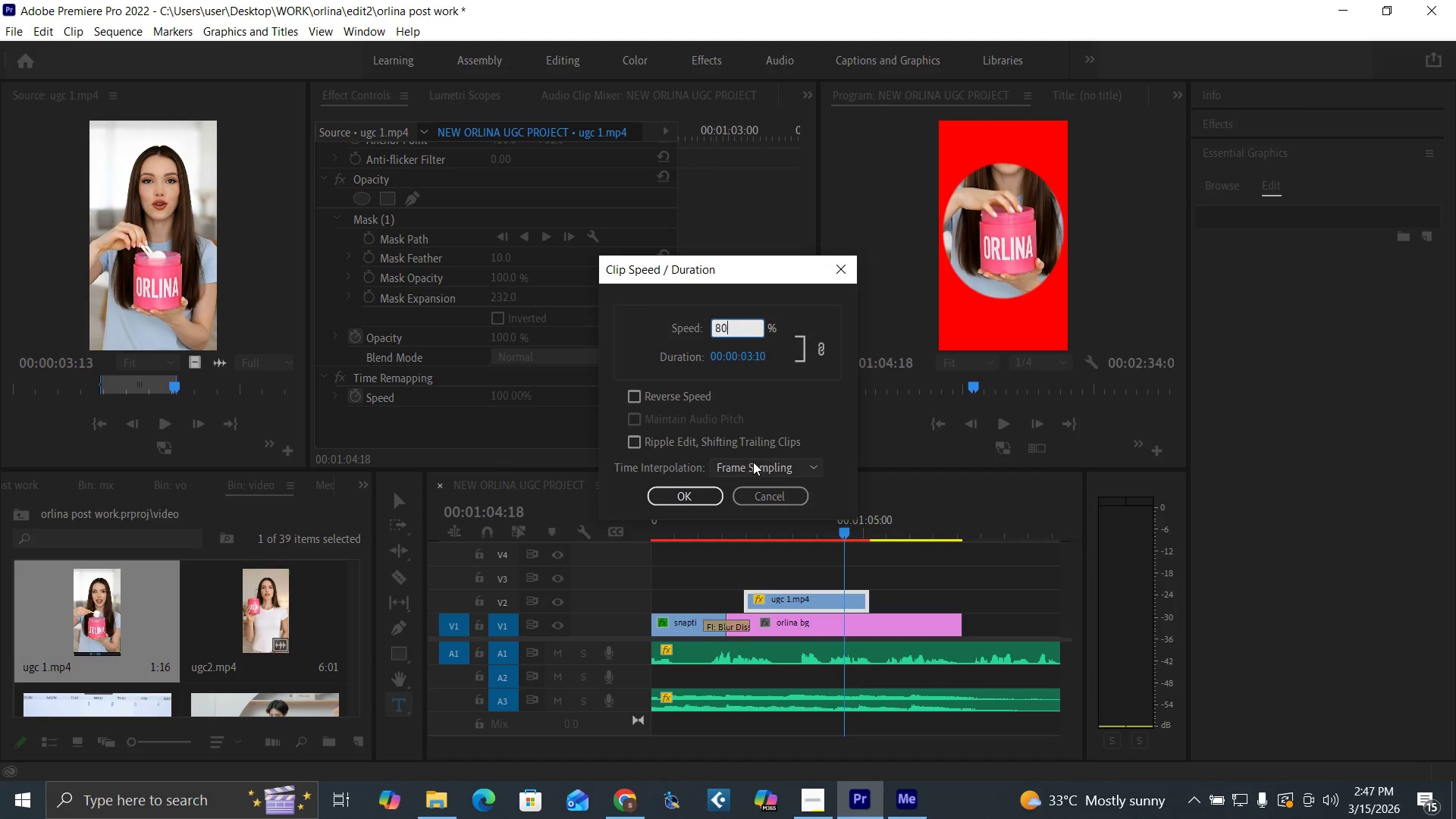 
left_click([755, 466])
 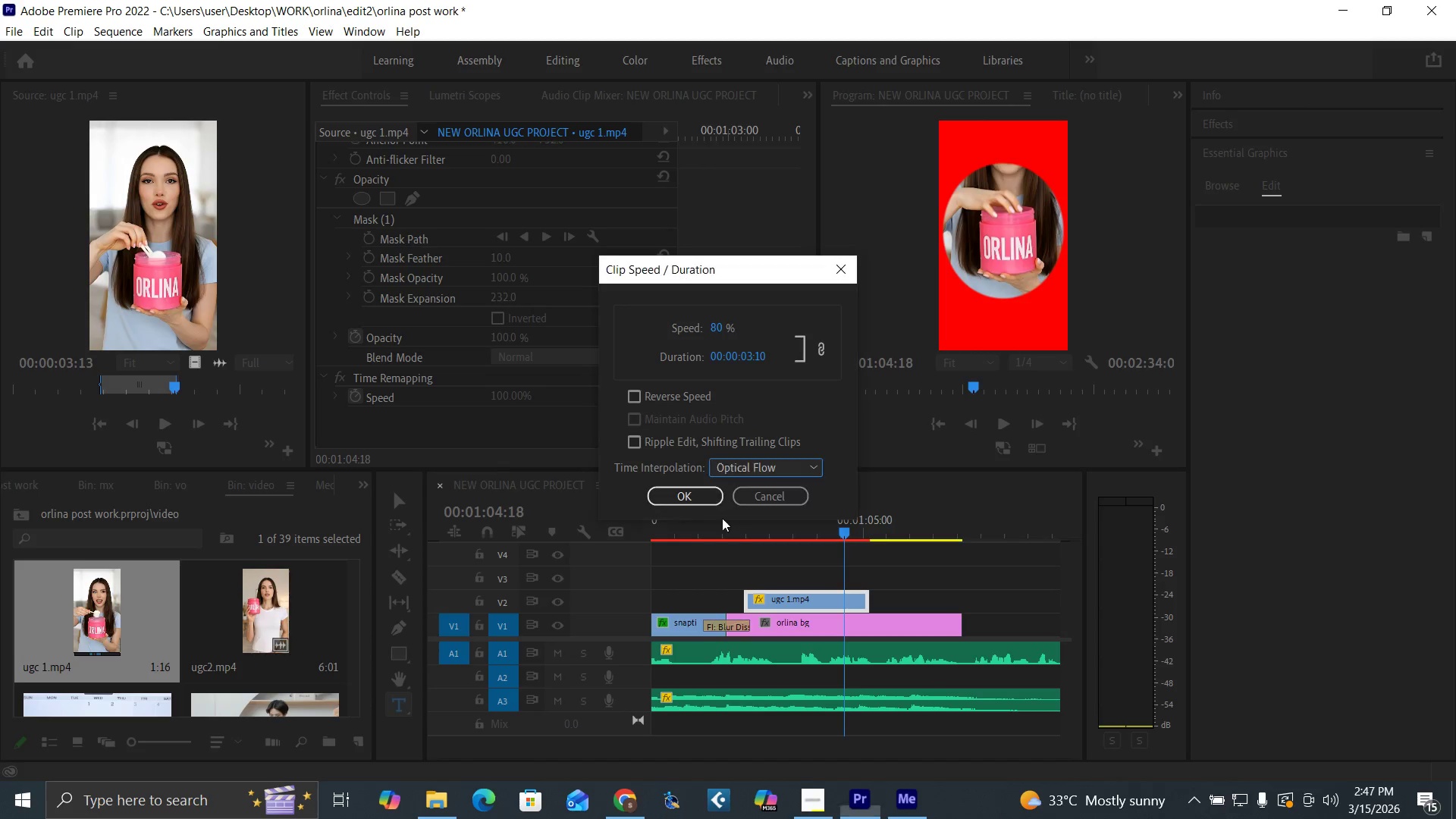 
double_click([682, 500])
 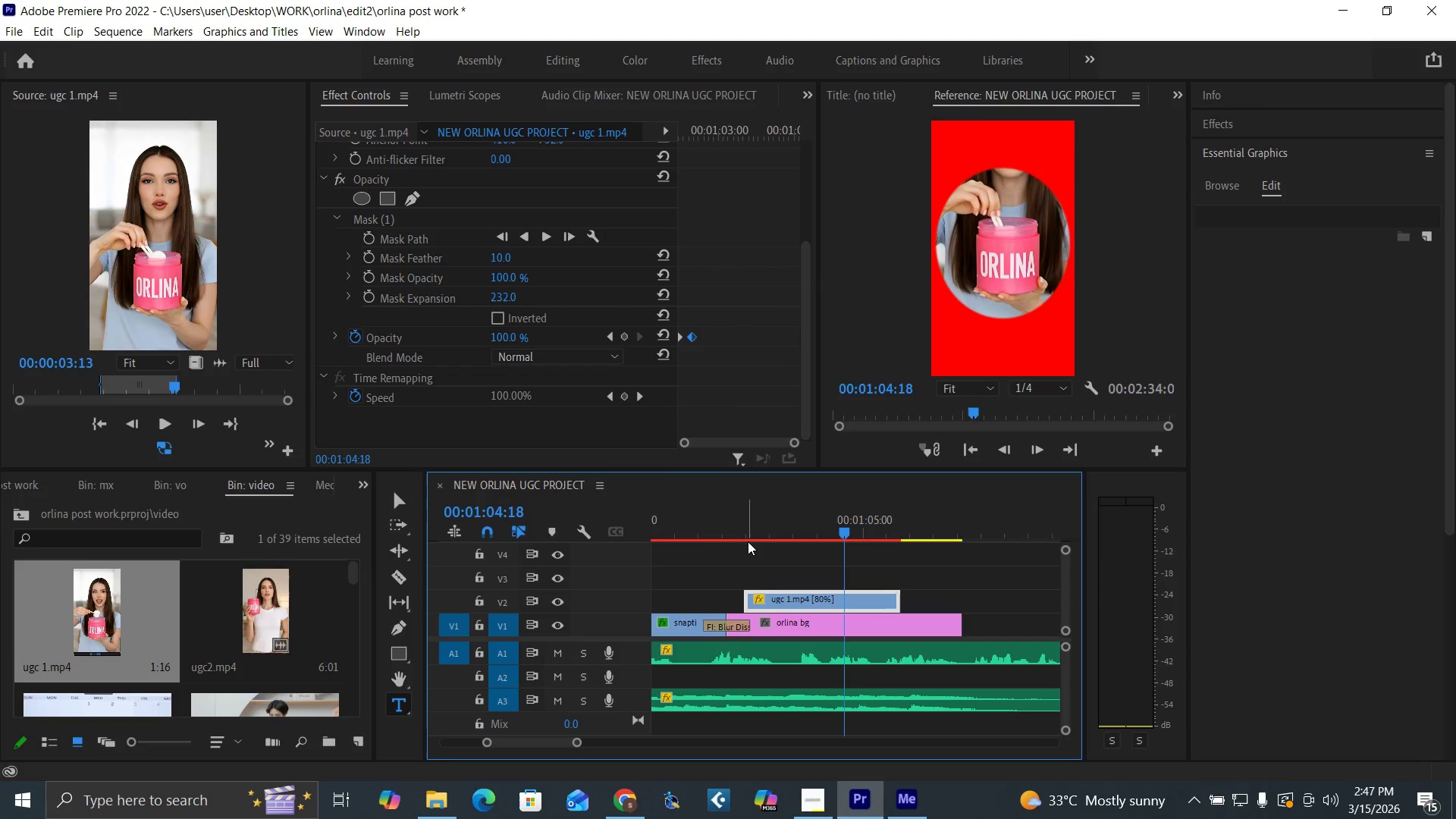 
left_click([739, 531])
 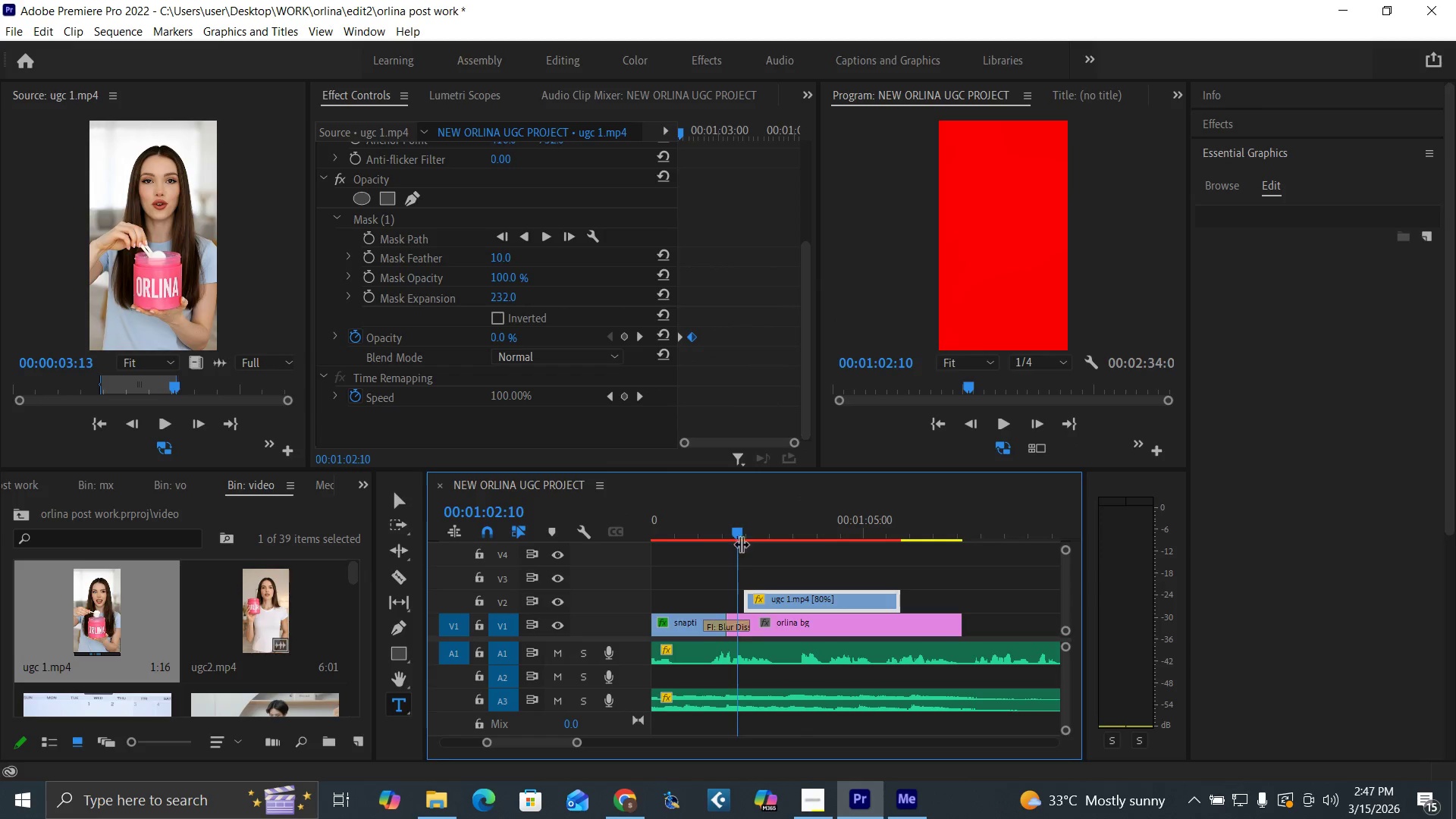 
key(Space)
 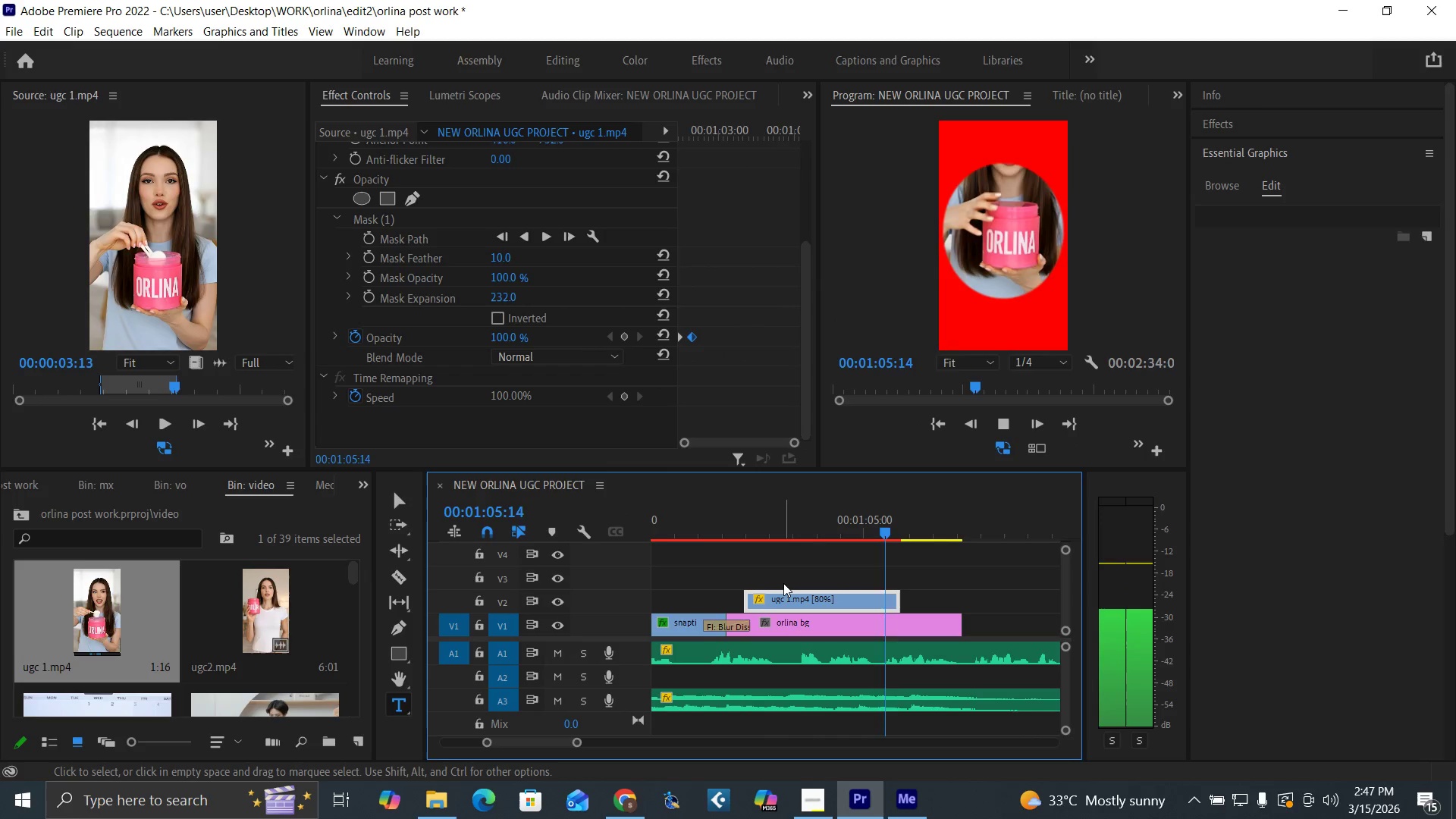 
wait(5.38)
 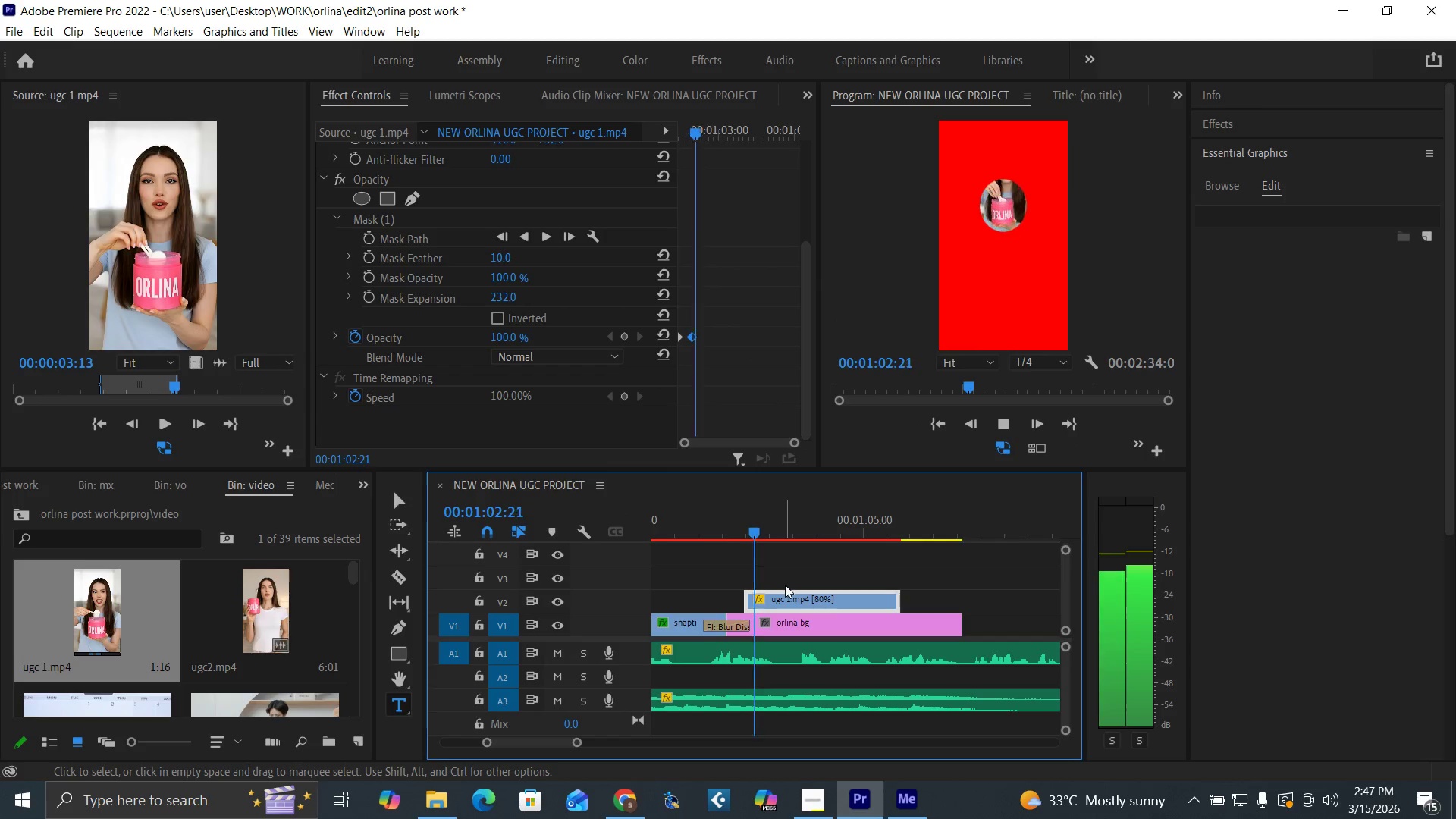 
key(Space)
 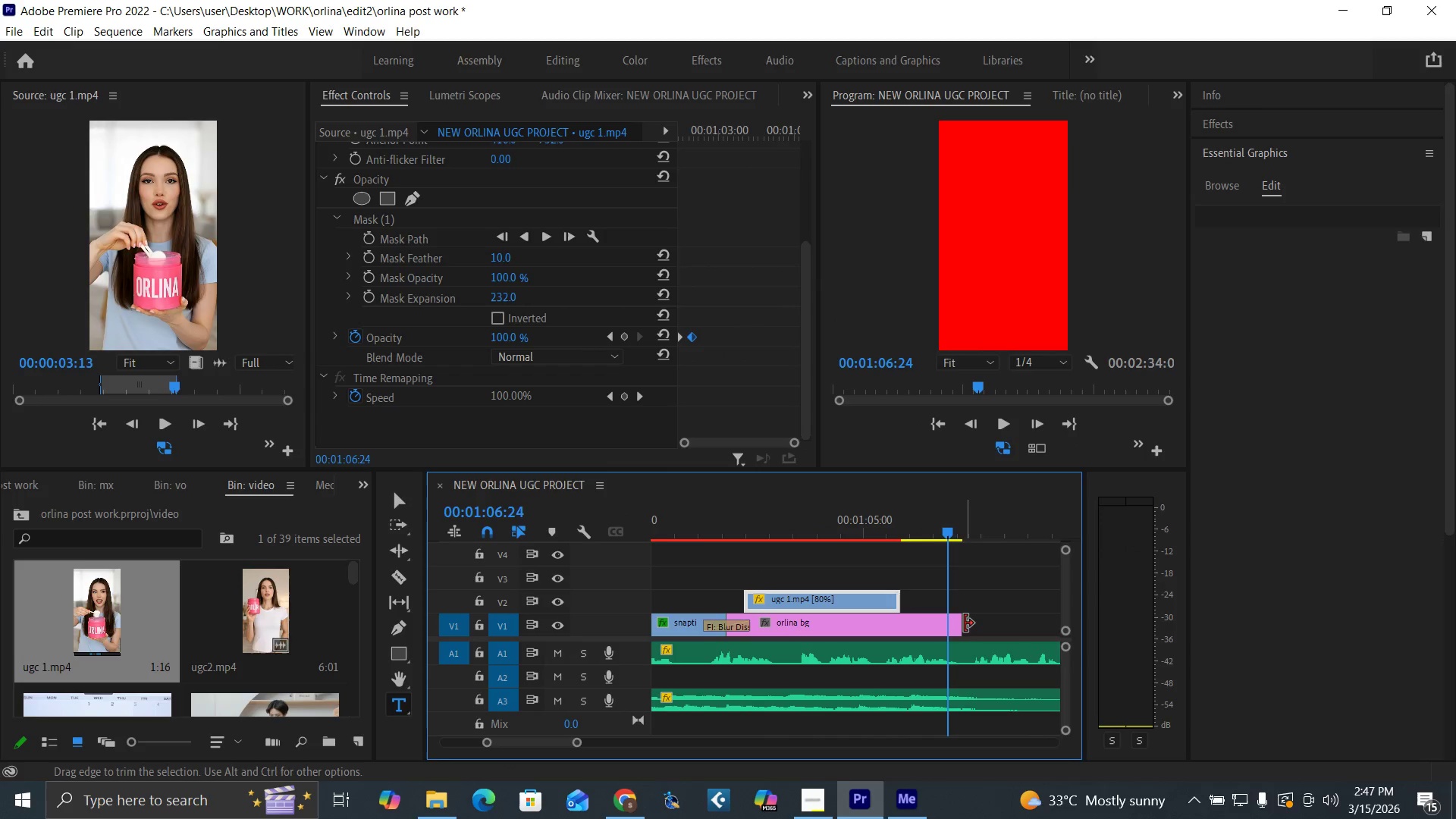 
left_click_drag(start_coordinate=[959, 623], to_coordinate=[894, 639])
 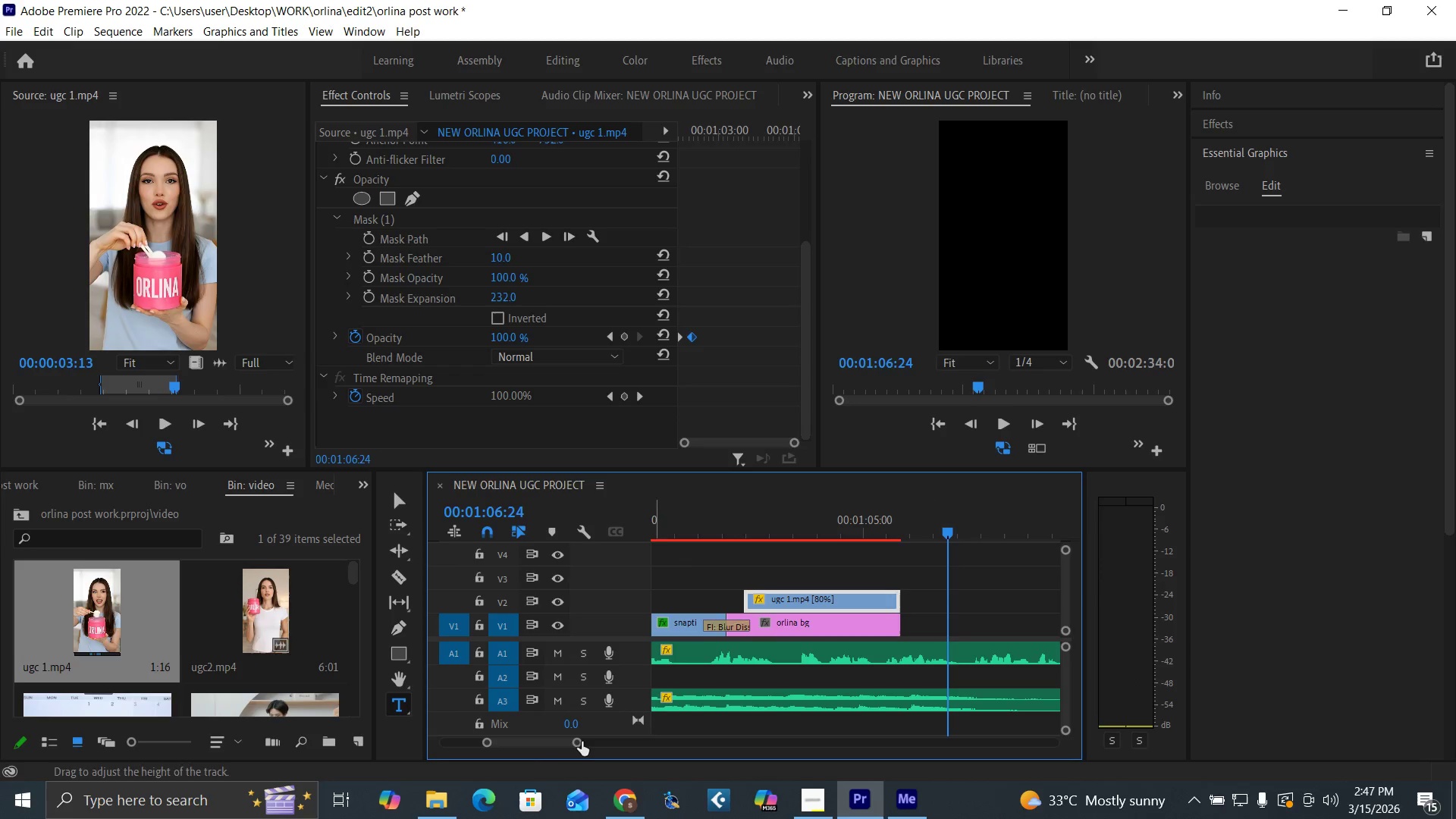 
left_click_drag(start_coordinate=[576, 742], to_coordinate=[588, 744])
 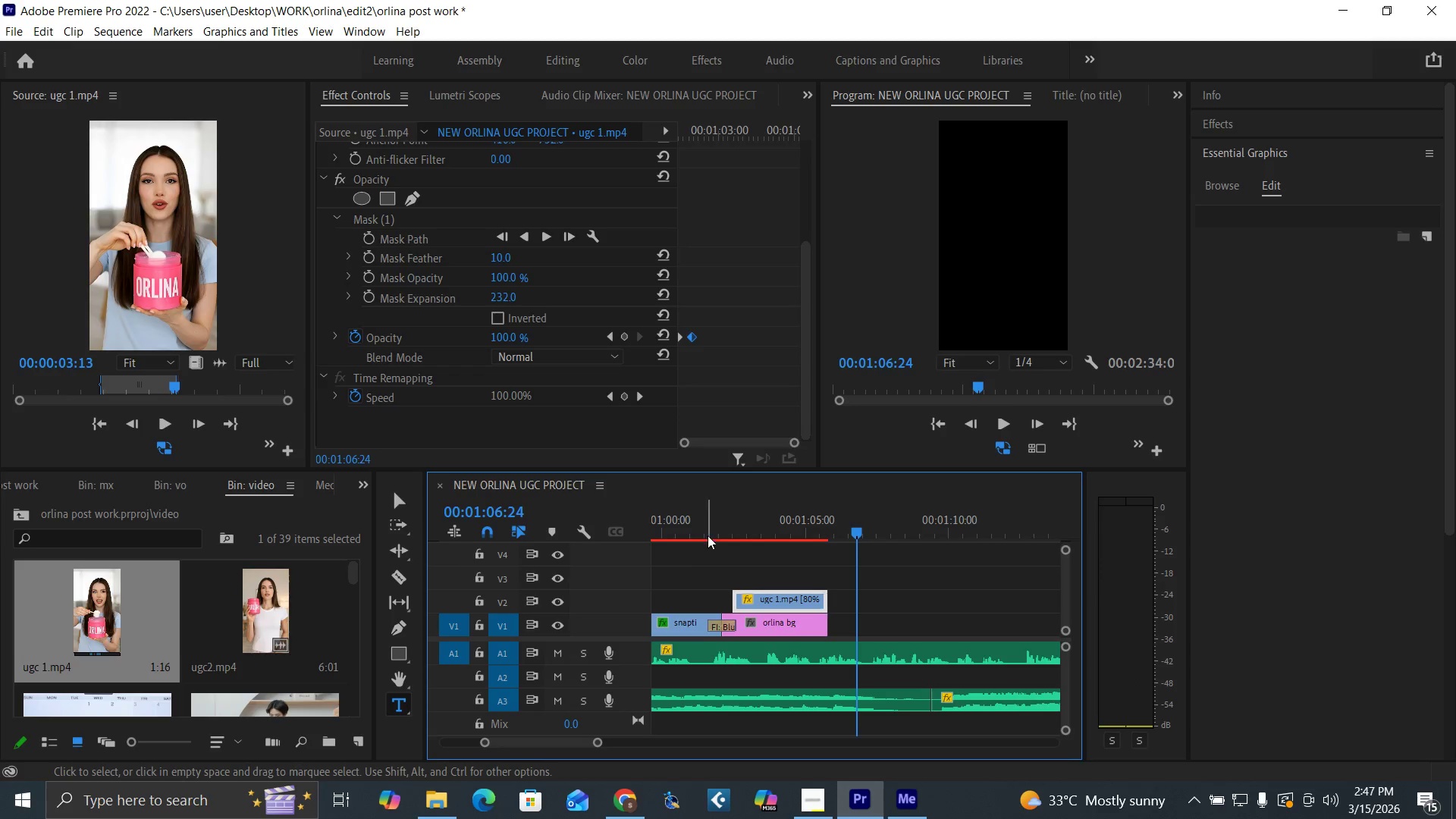 
key(Space)
 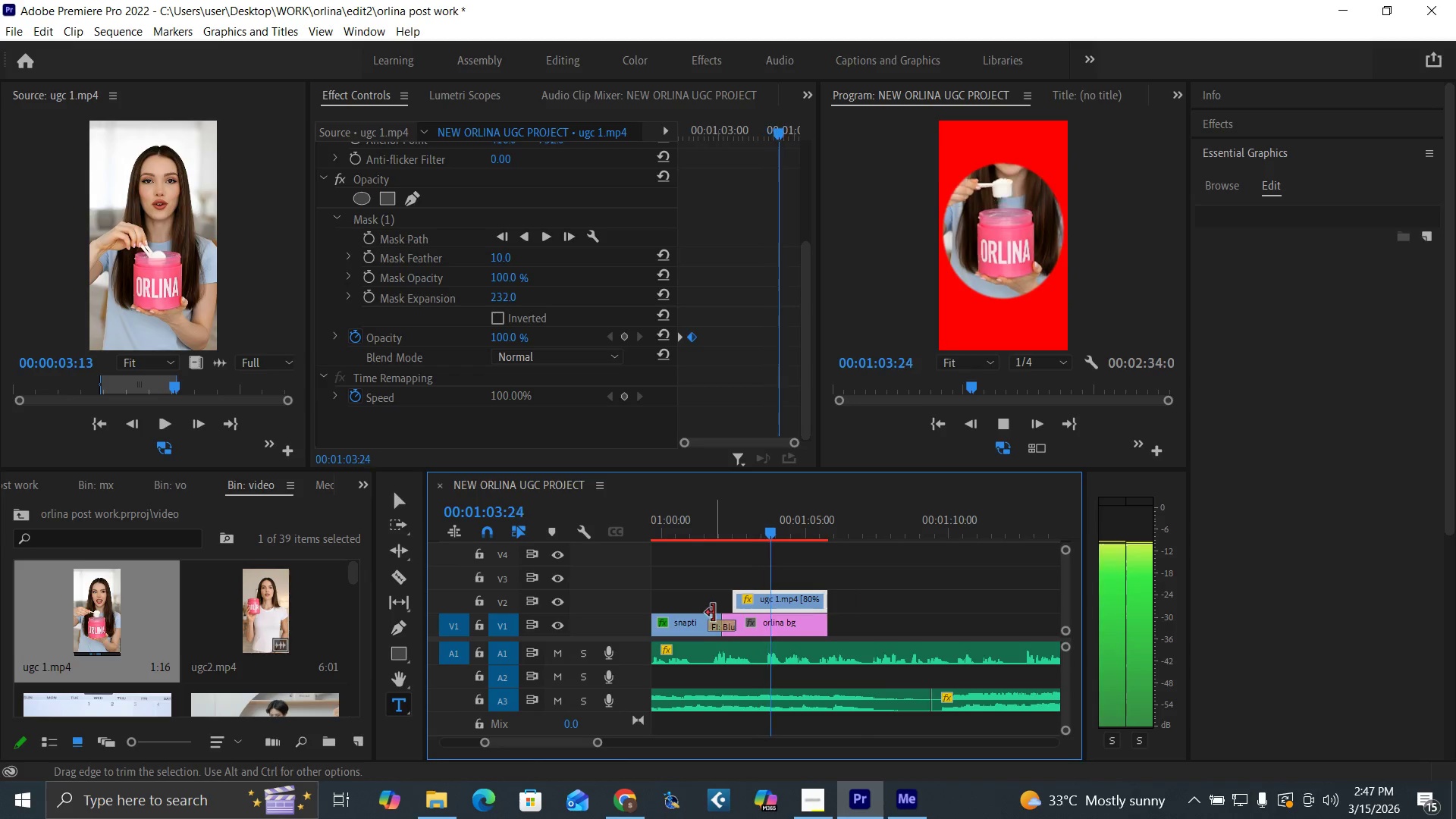 
key(Space)
 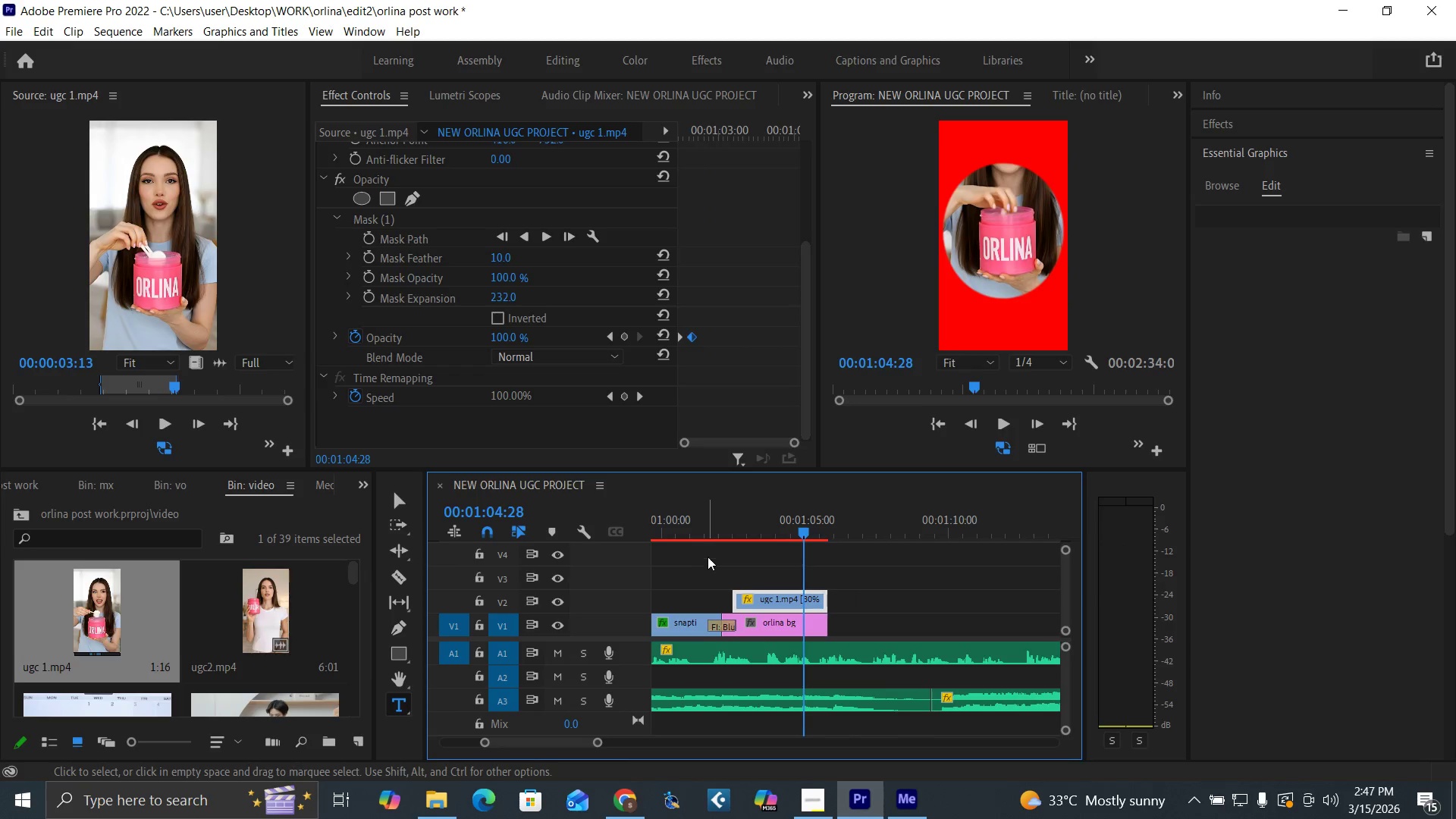 
left_click([708, 522])
 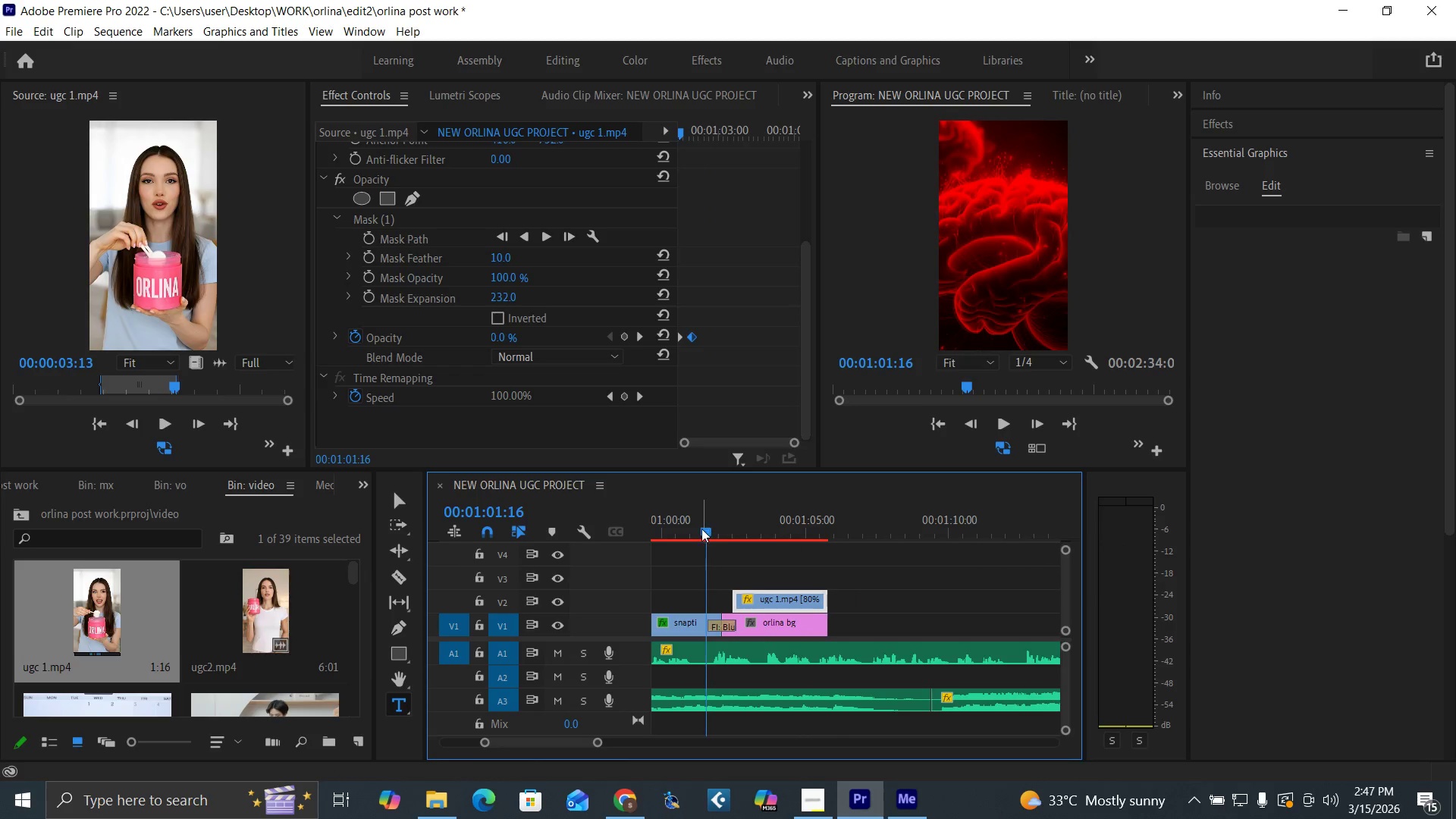 
key(Control+S)
 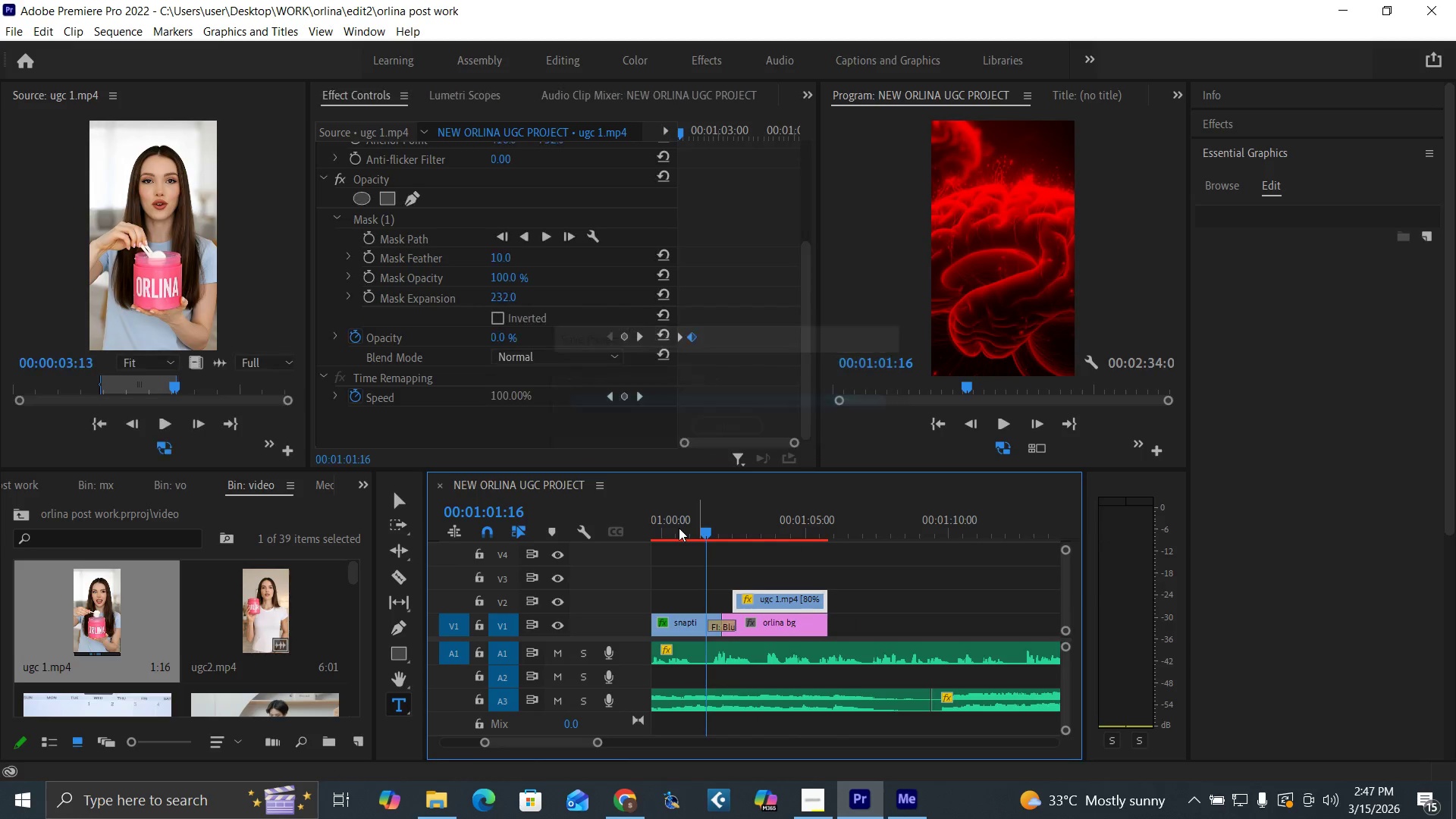 
key(Control+Backquote)
 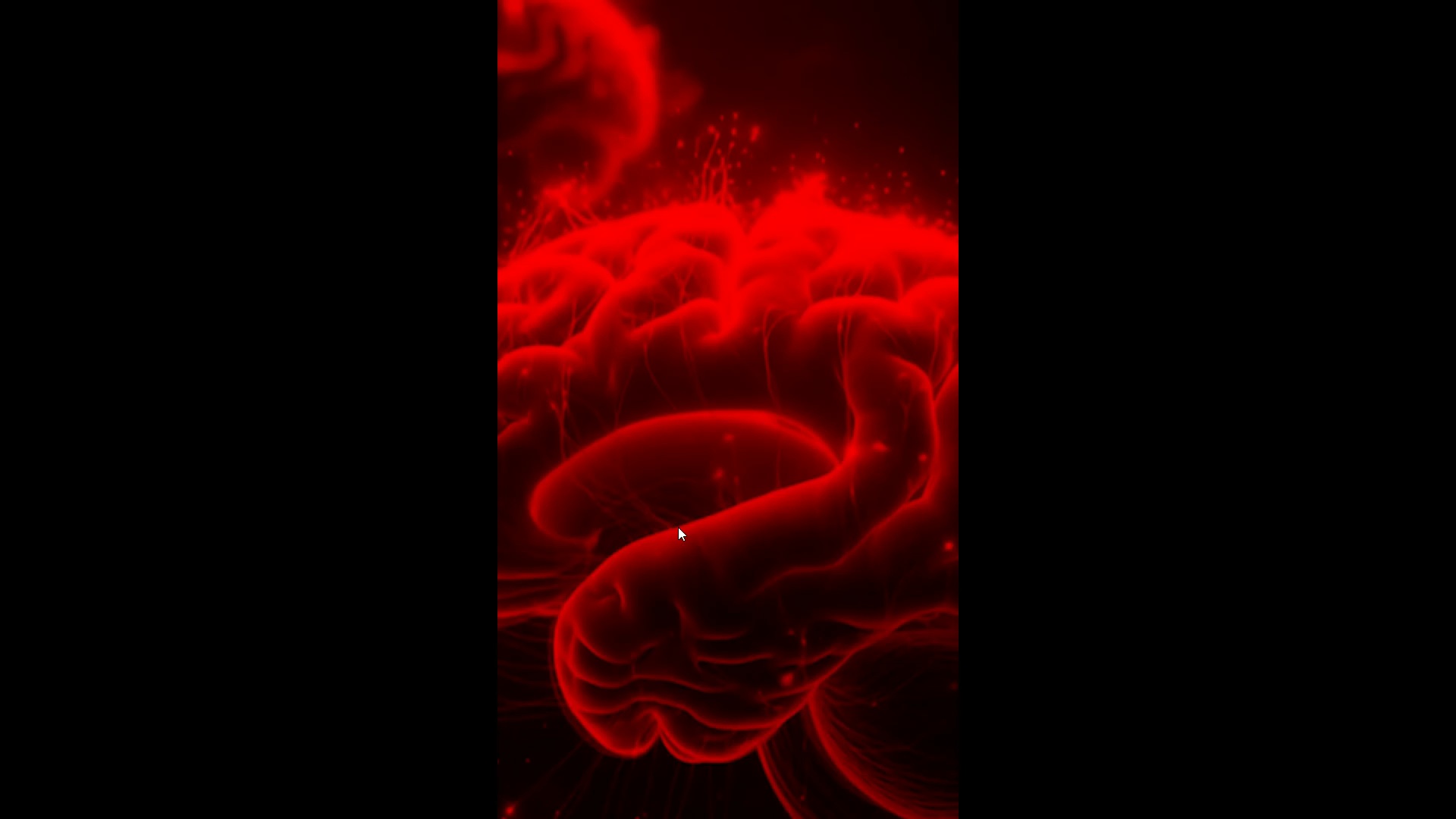 
key(Space)
 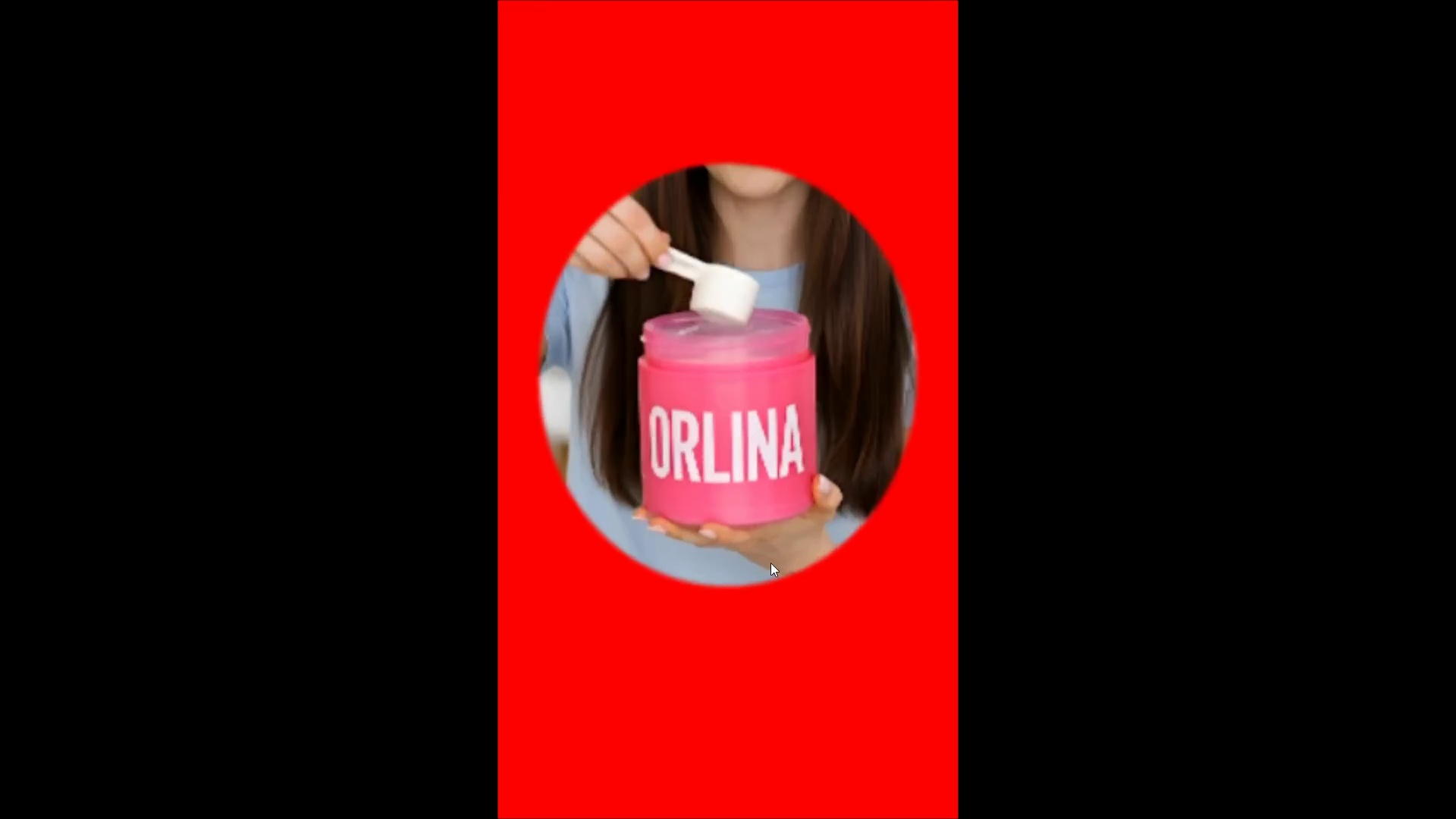 
key(Space)
 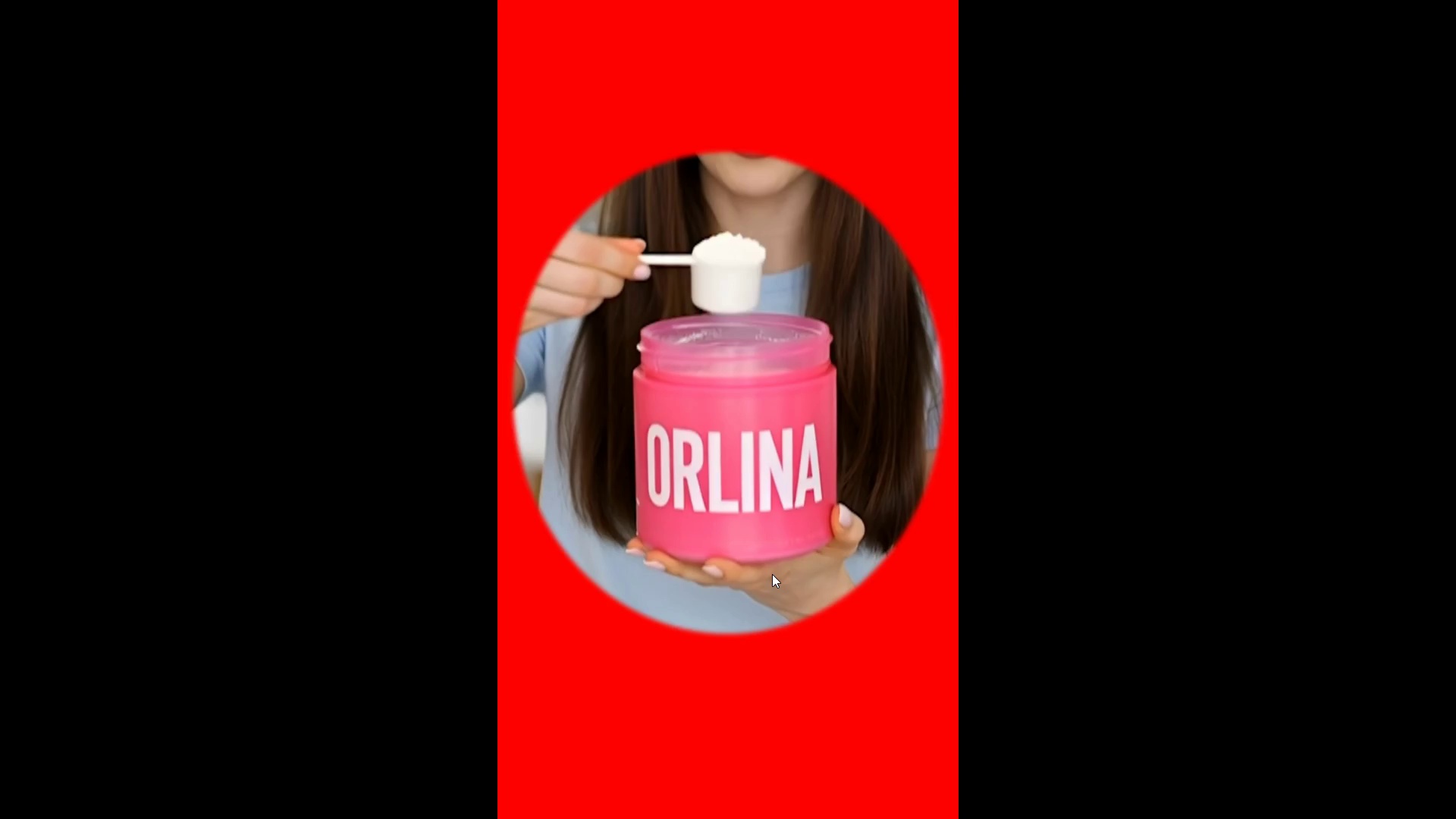 
key(Control+Backquote)
 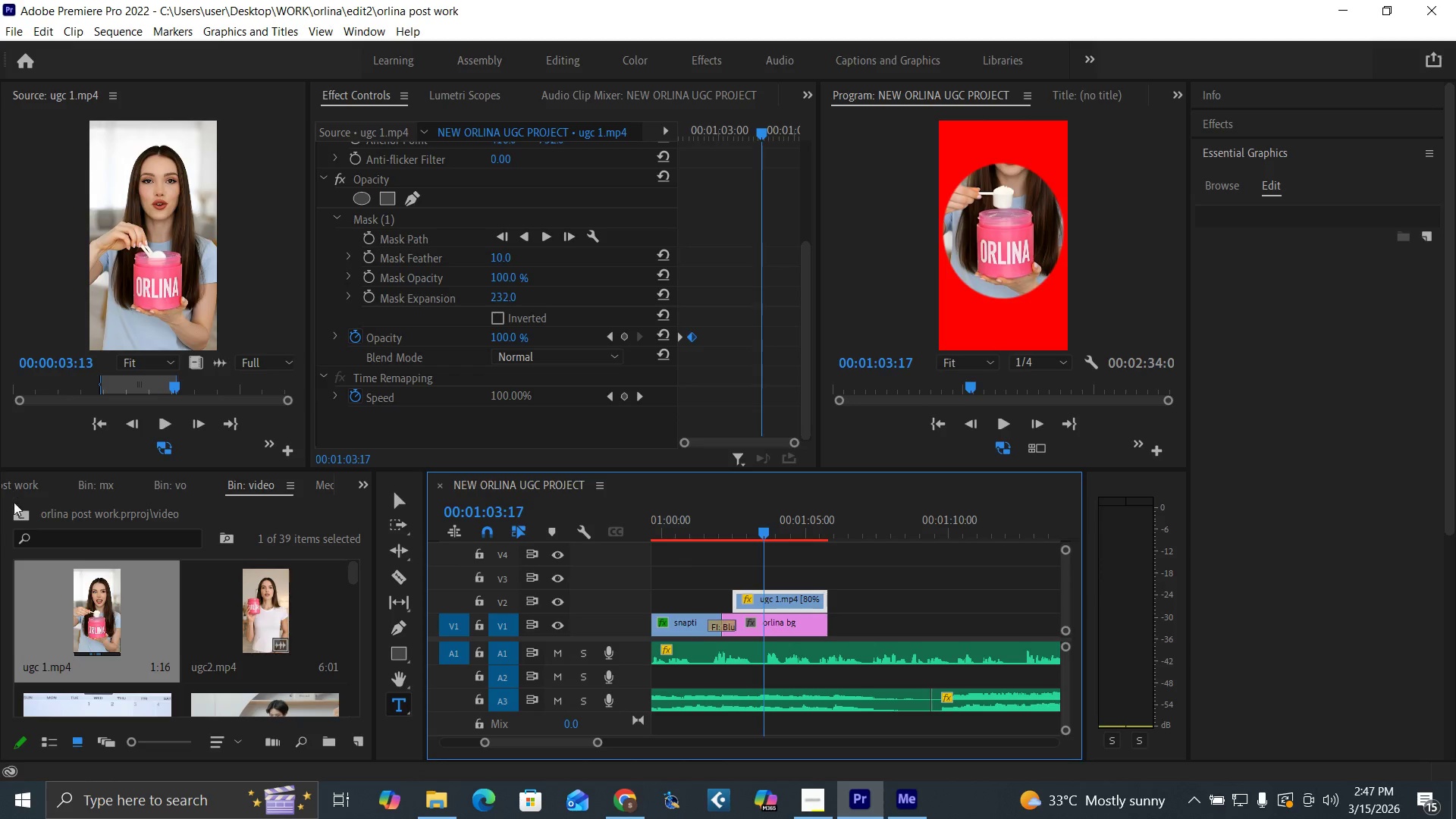 
left_click([19, 519])
 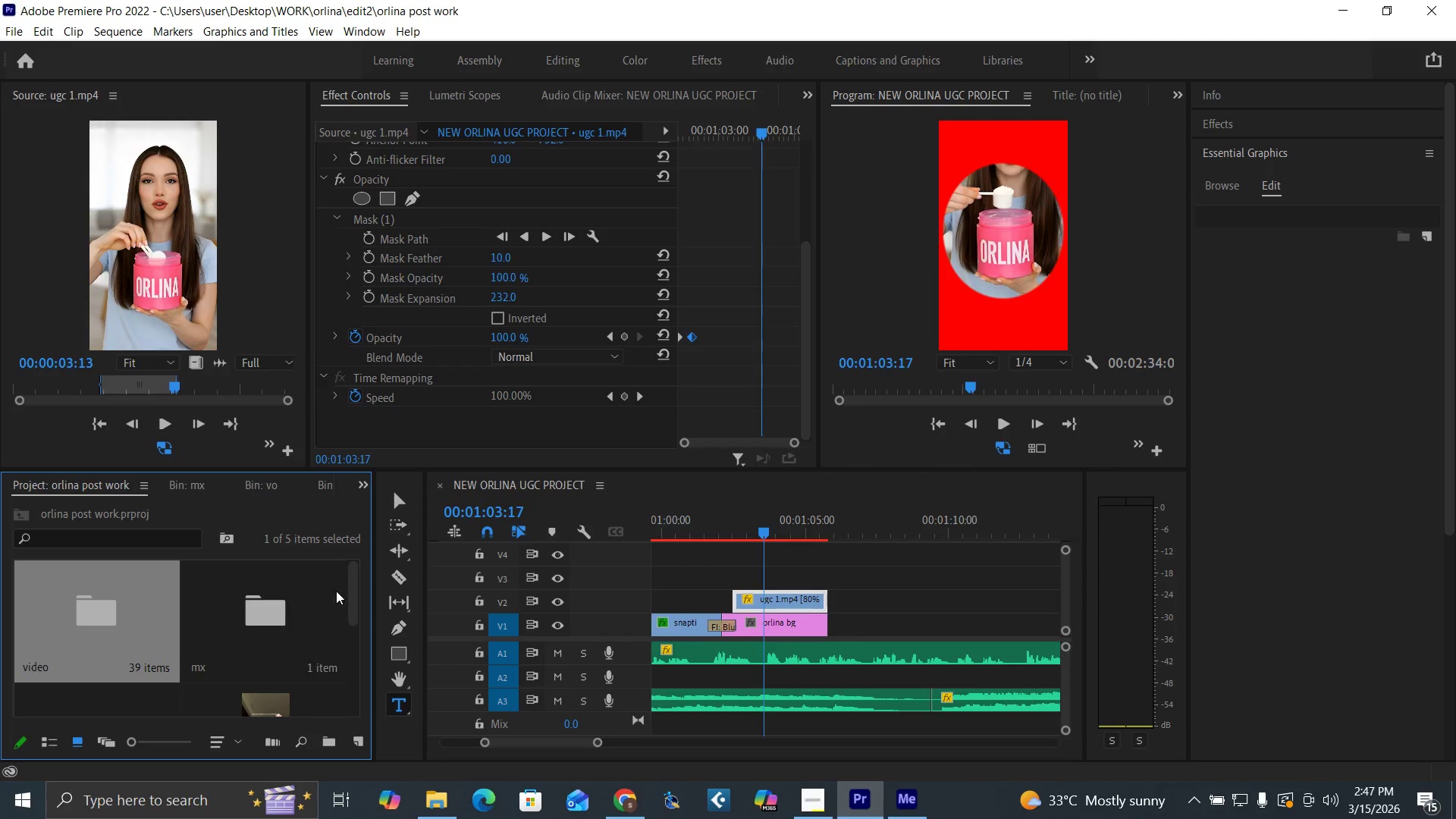 
left_click_drag(start_coordinate=[353, 601], to_coordinate=[369, 707])
 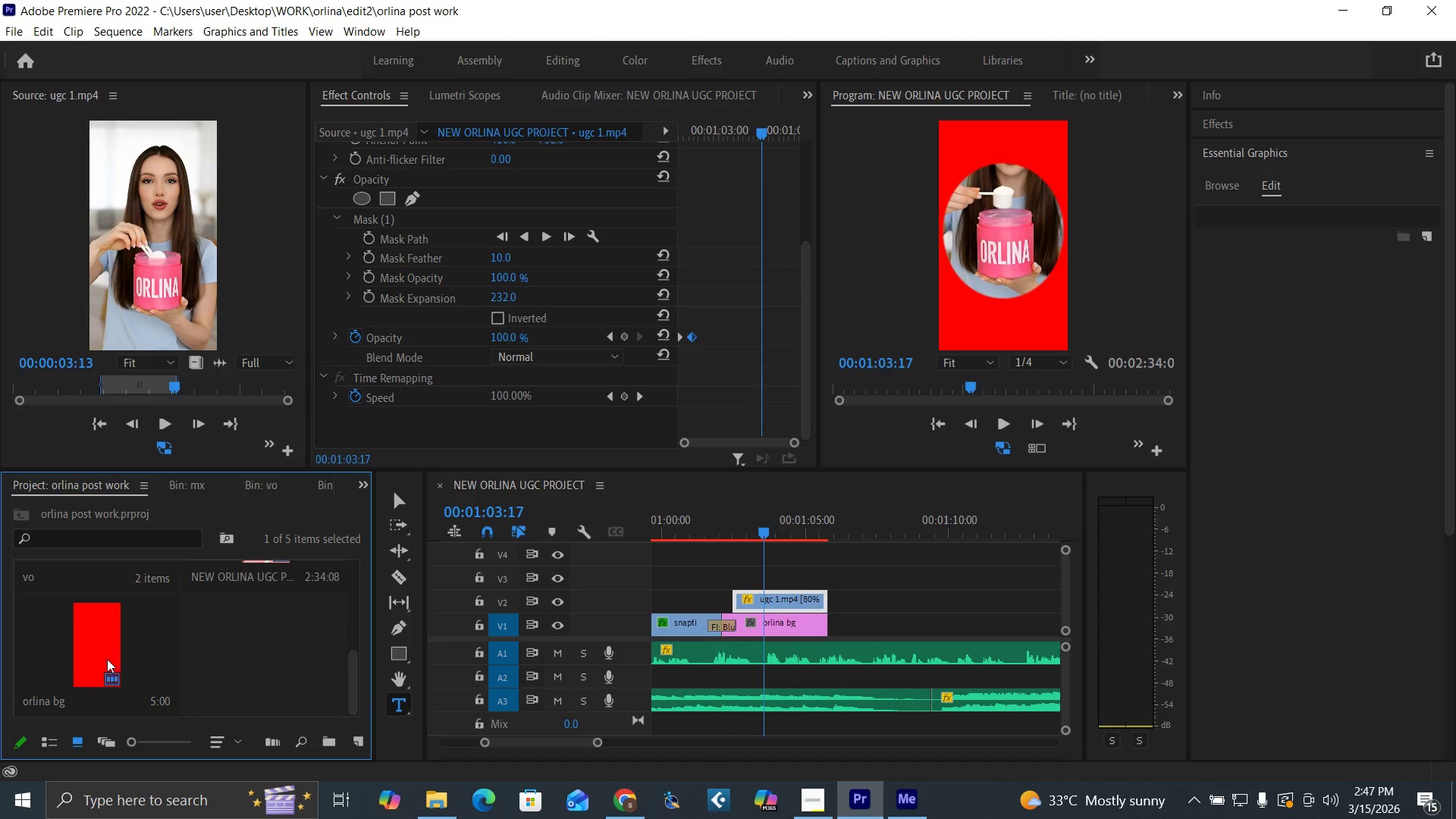 
right_click([100, 657])
 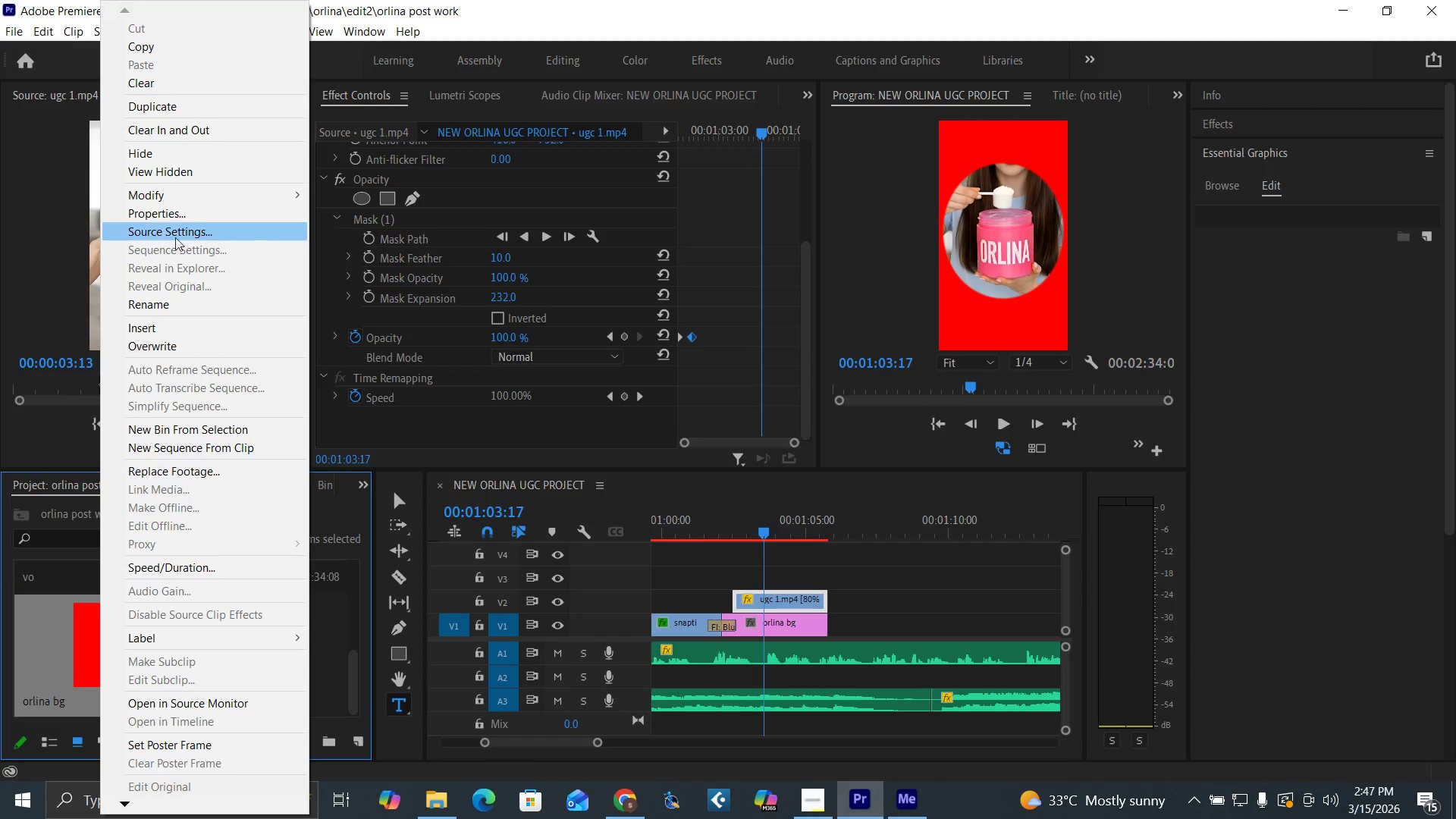 
mouse_move([152, 200])
 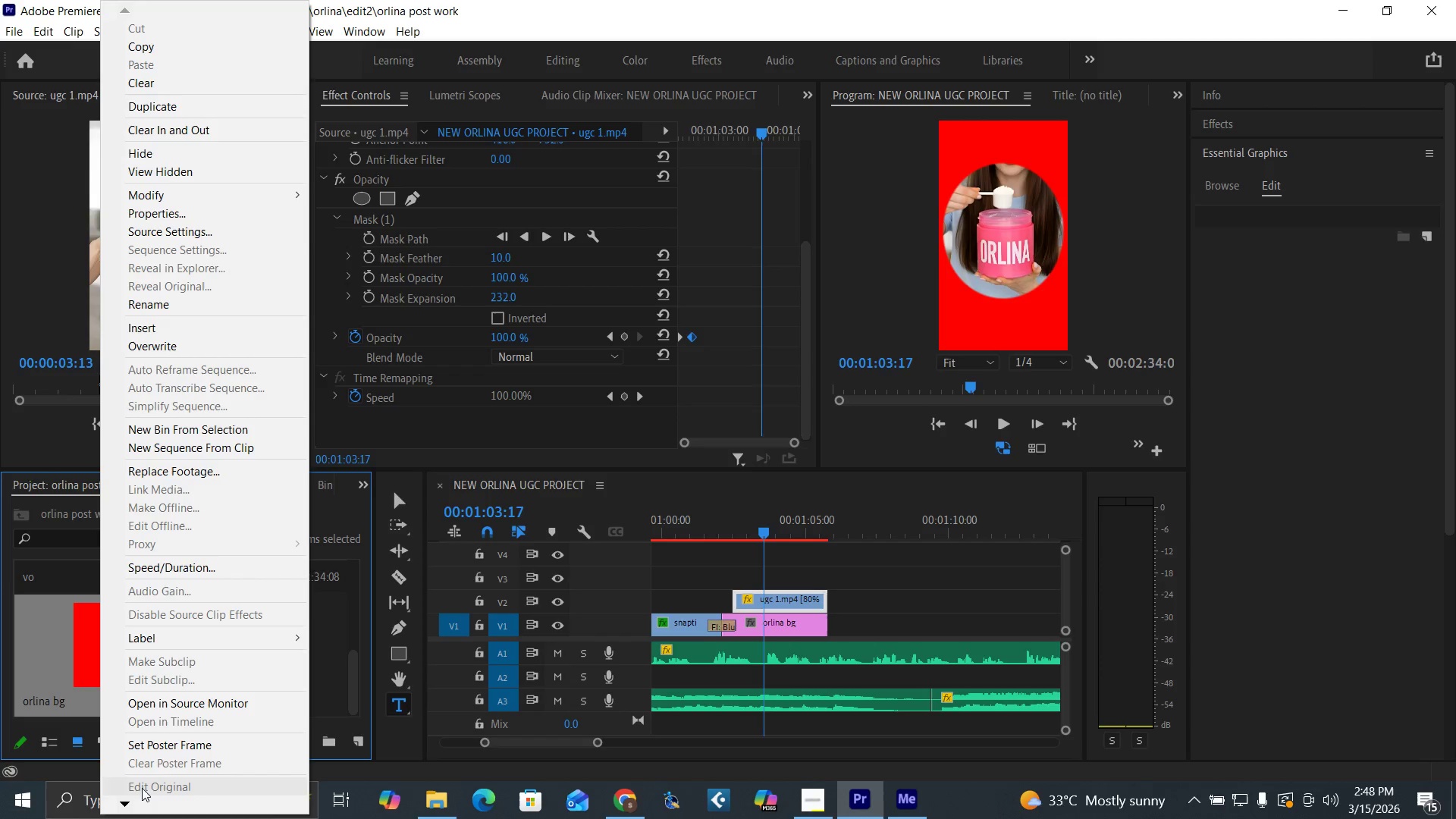 
left_click([131, 802])
 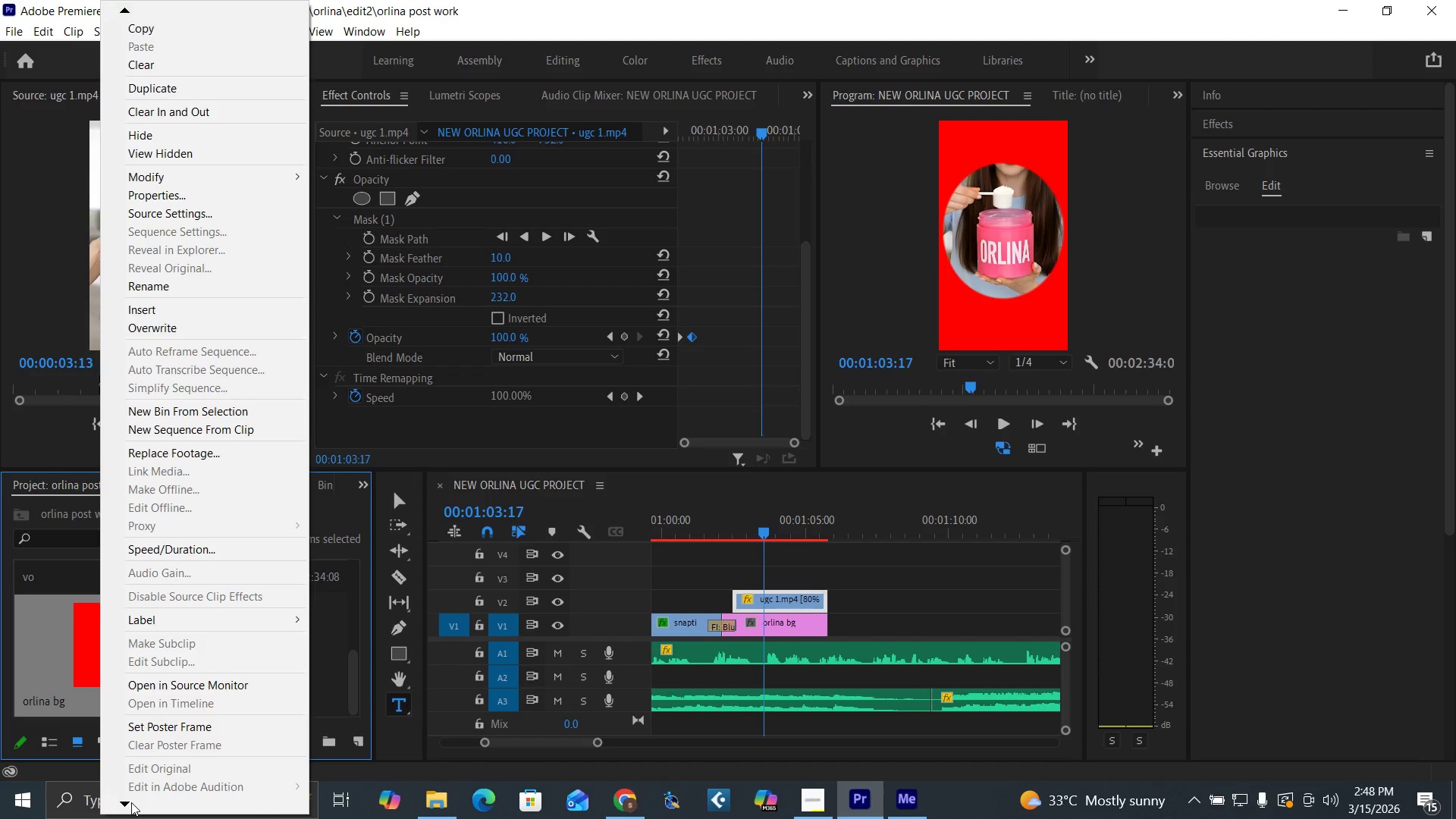 
left_click([131, 802])
 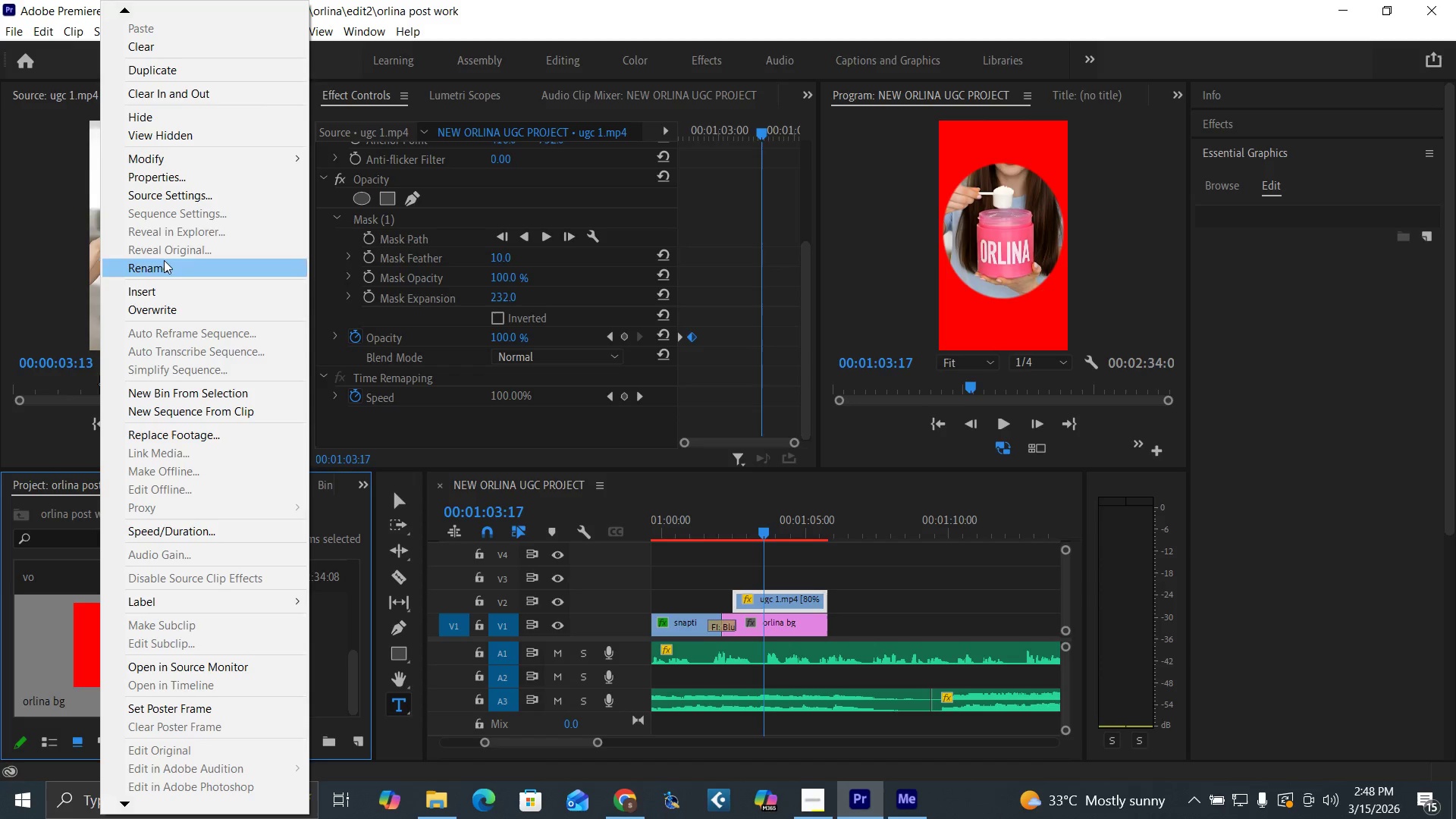 
left_click([161, 197])
 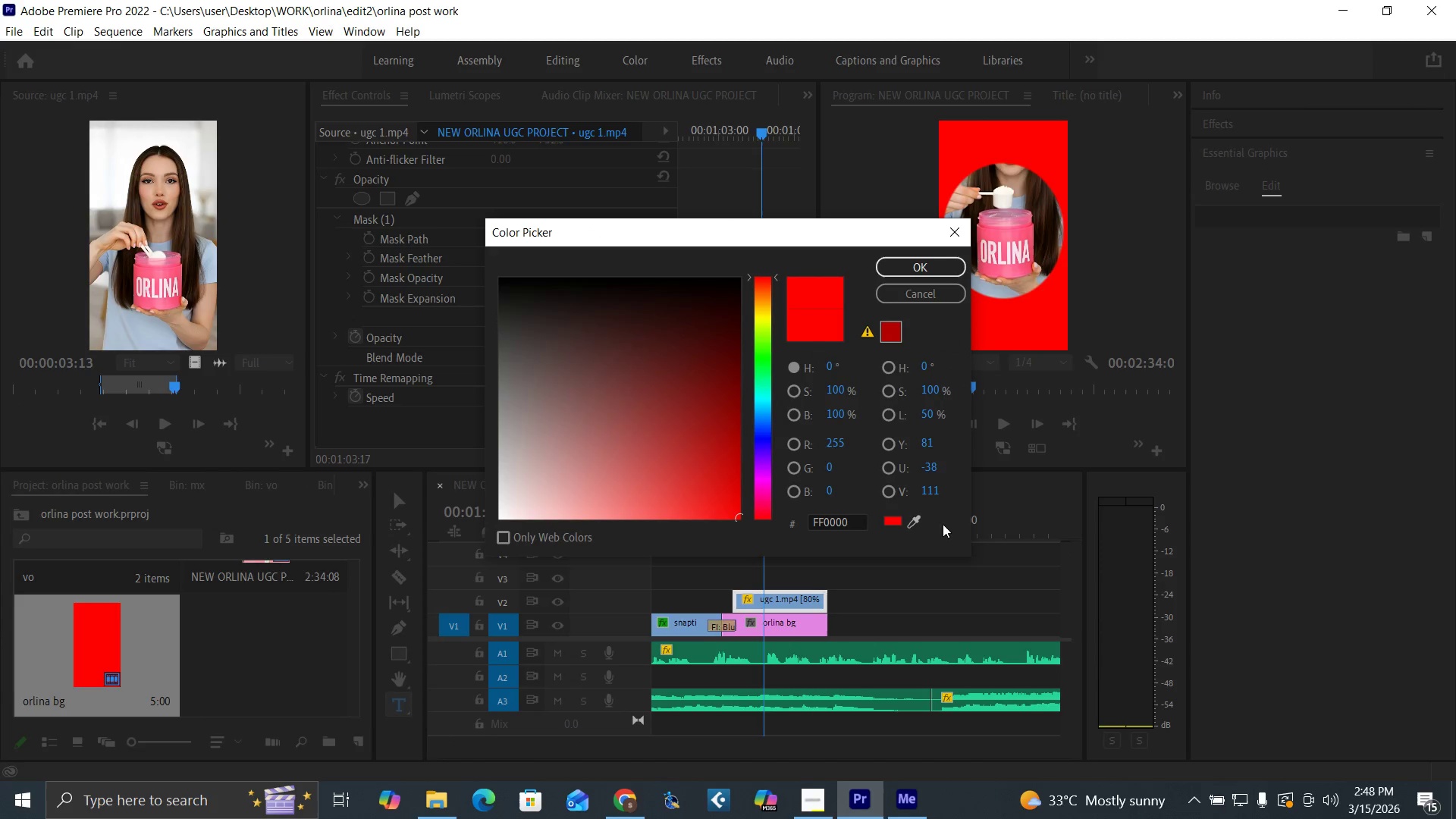 
left_click([915, 522])
 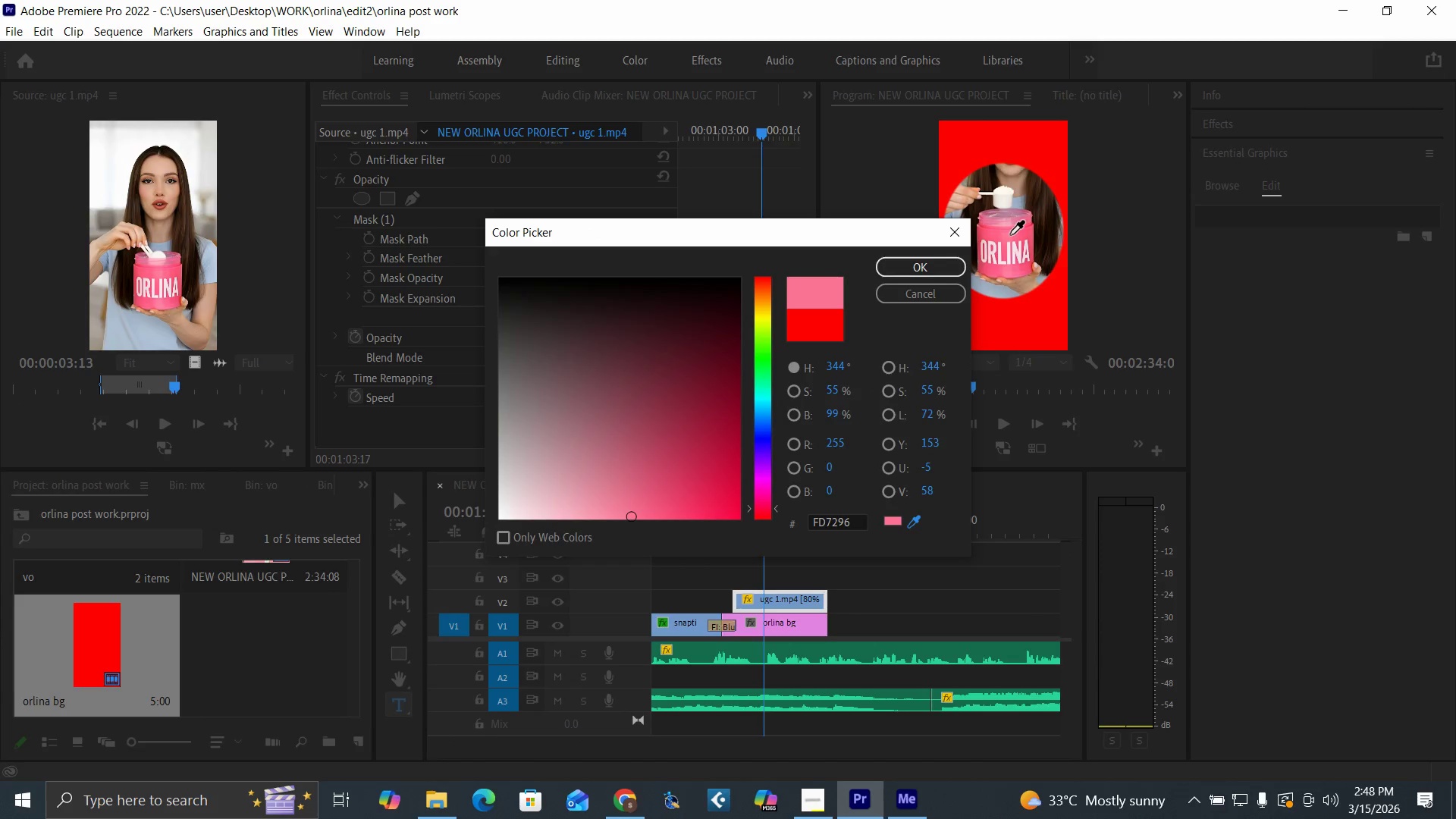 
left_click([1019, 234])
 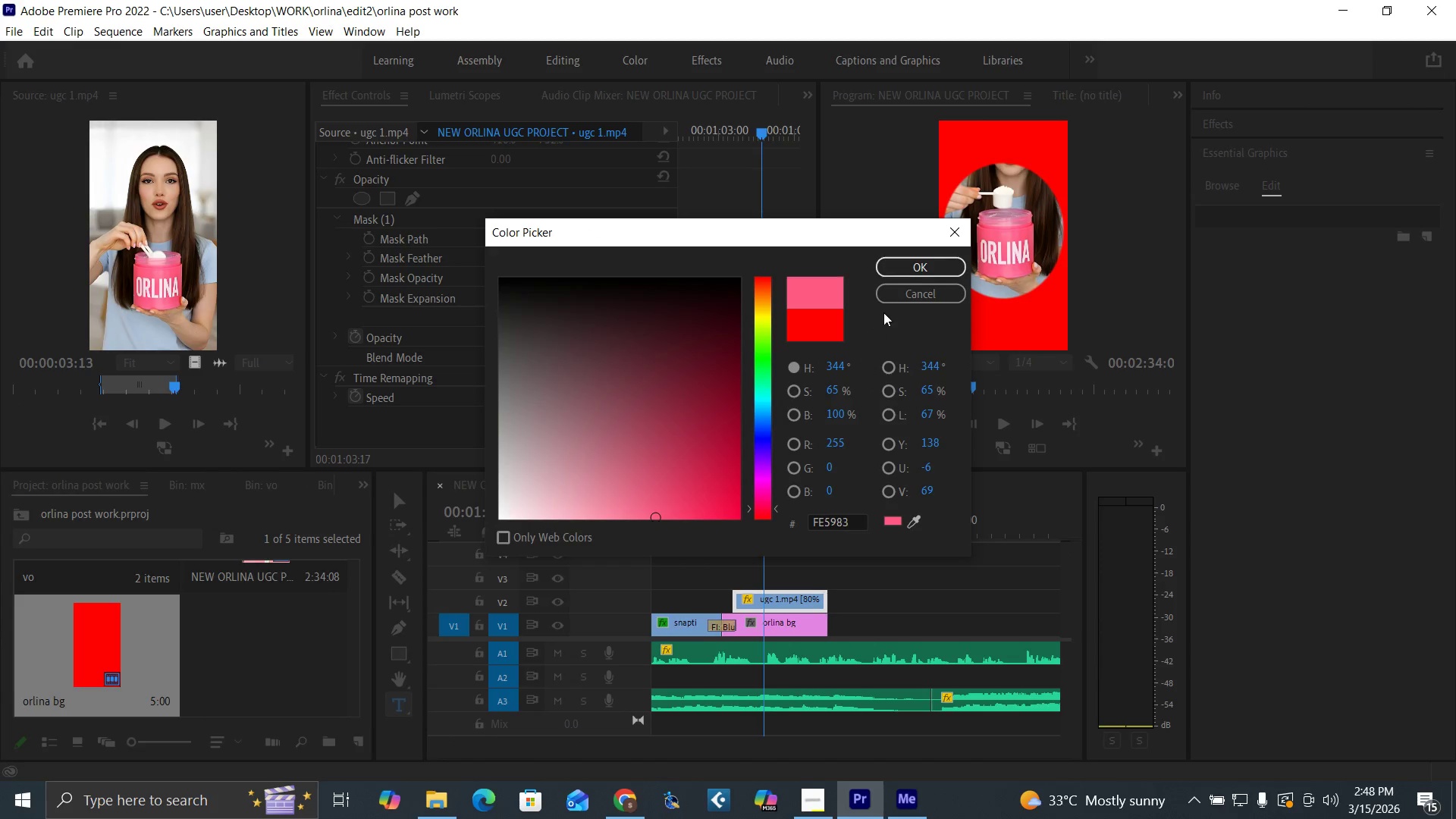 
left_click([908, 271])
 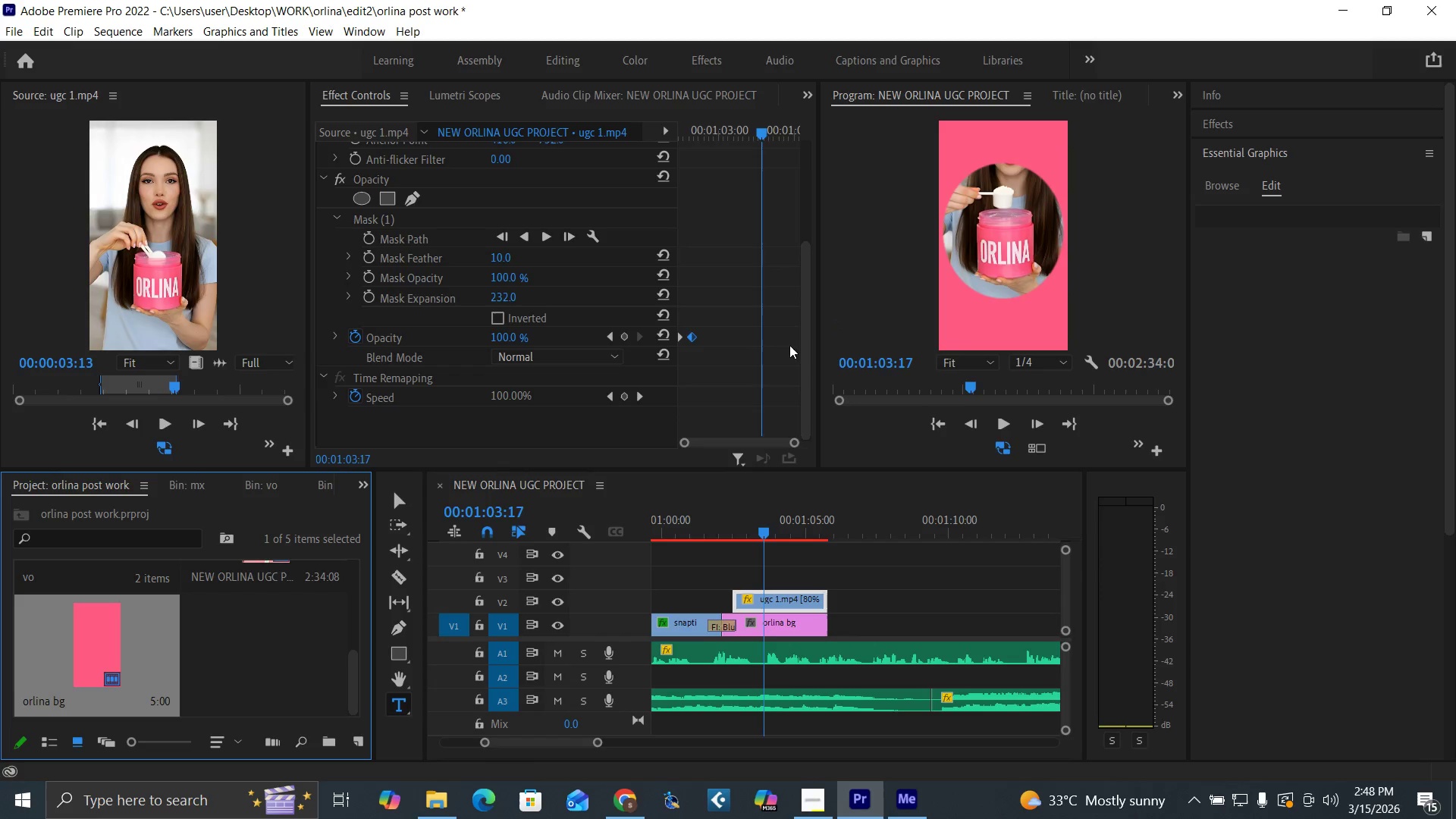 
key(Control+Backquote)
 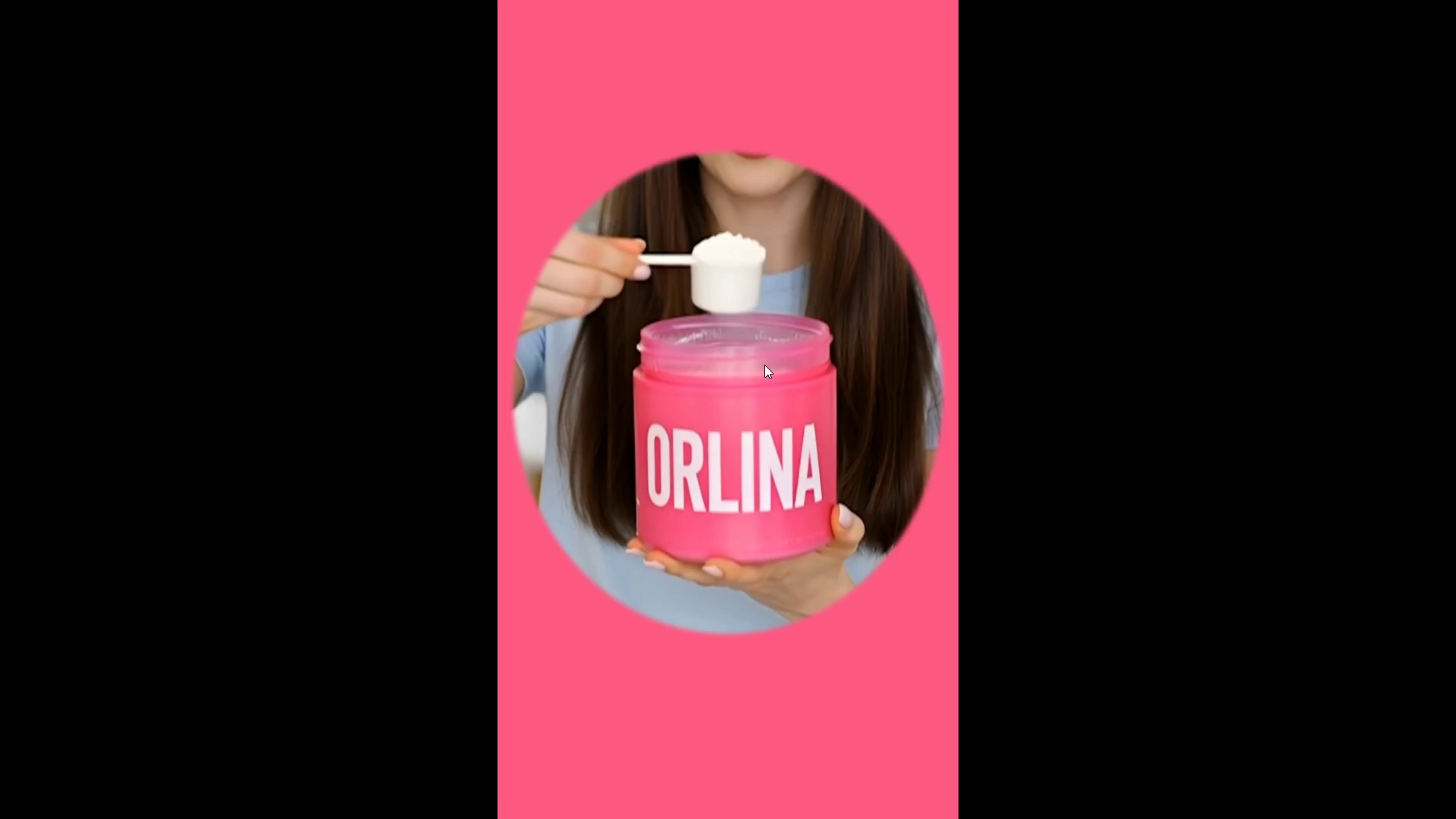 
key(Control+Backquote)
 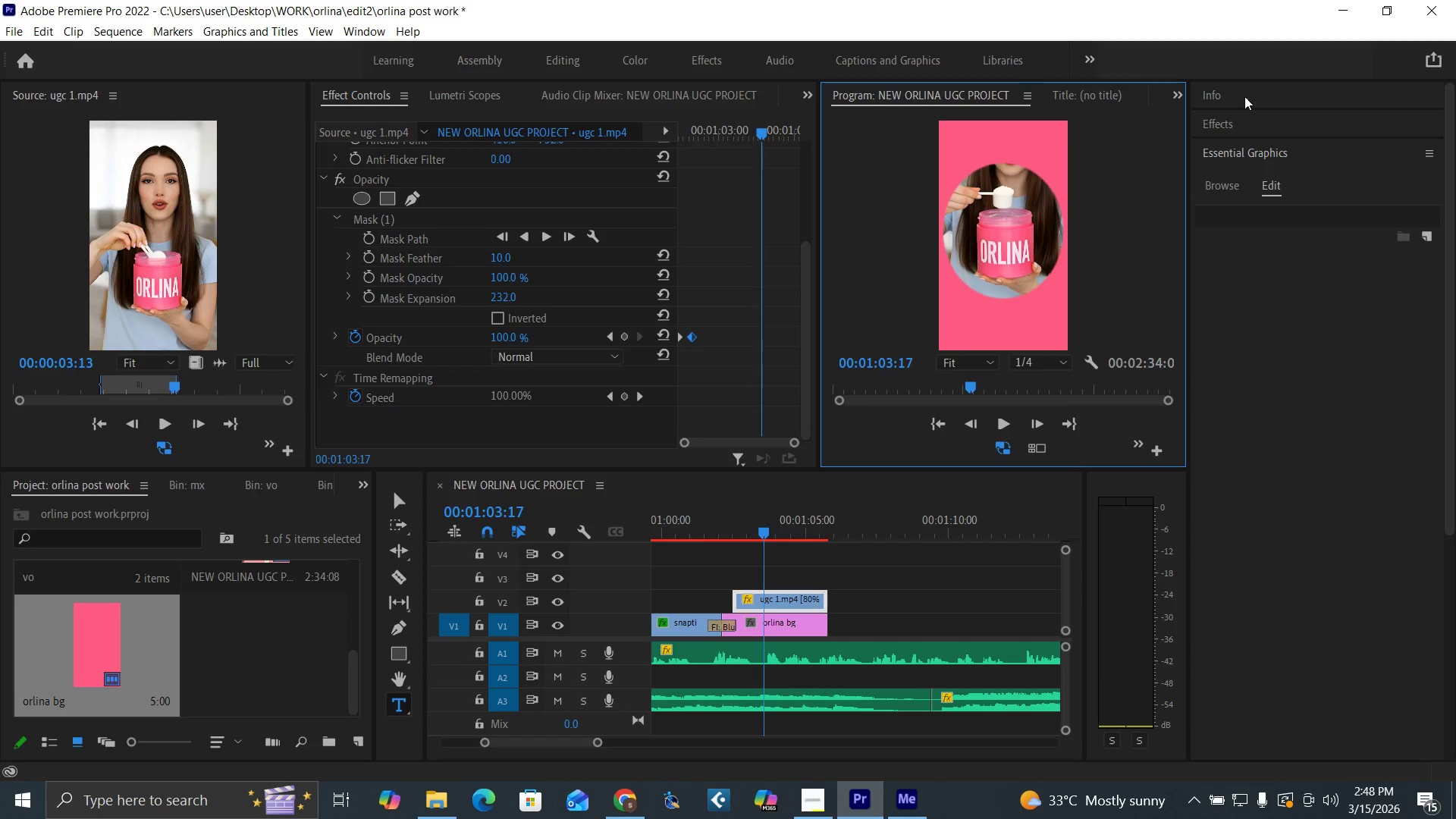 
left_click([1253, 125])
 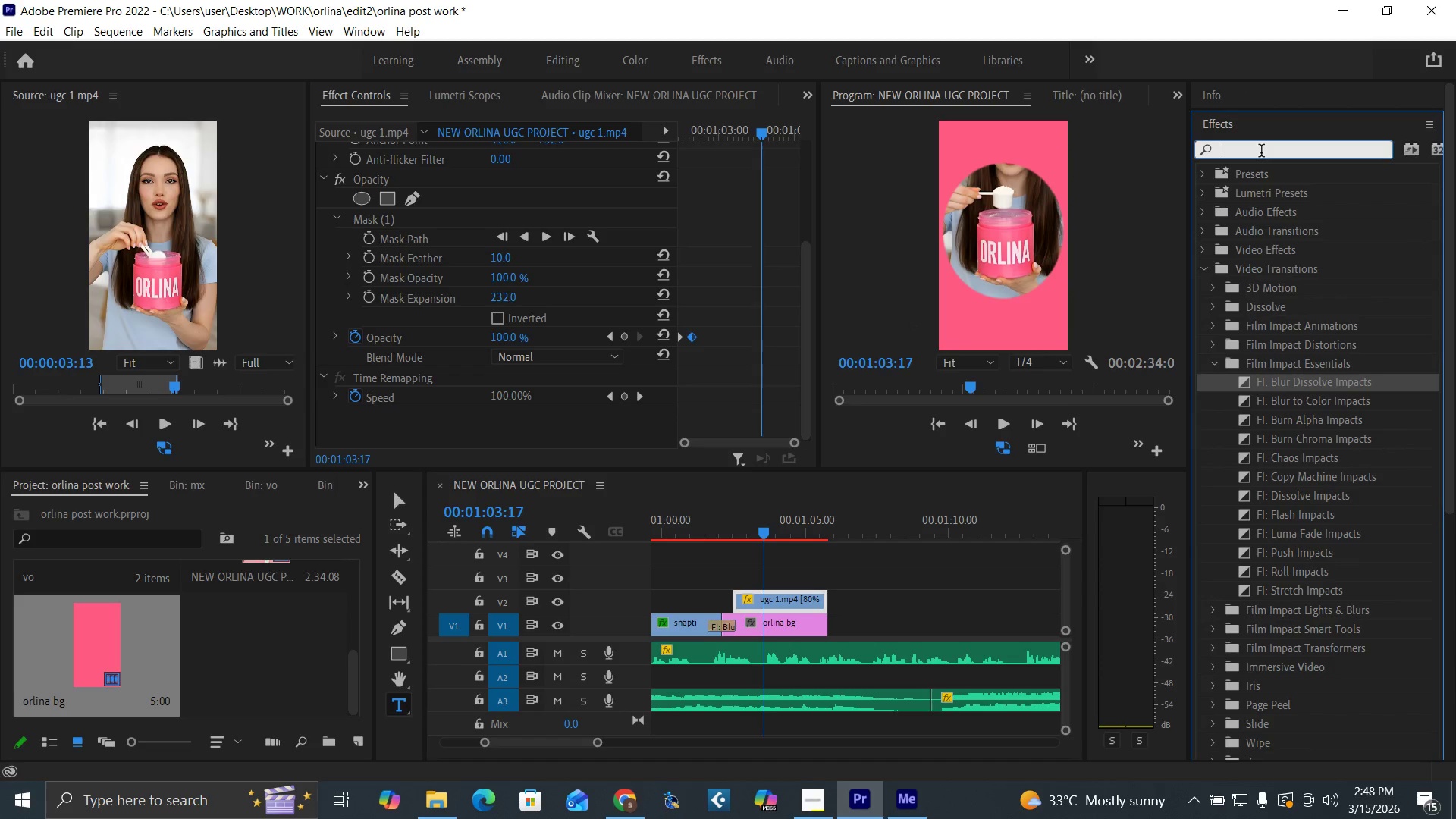 
type(WARP)
 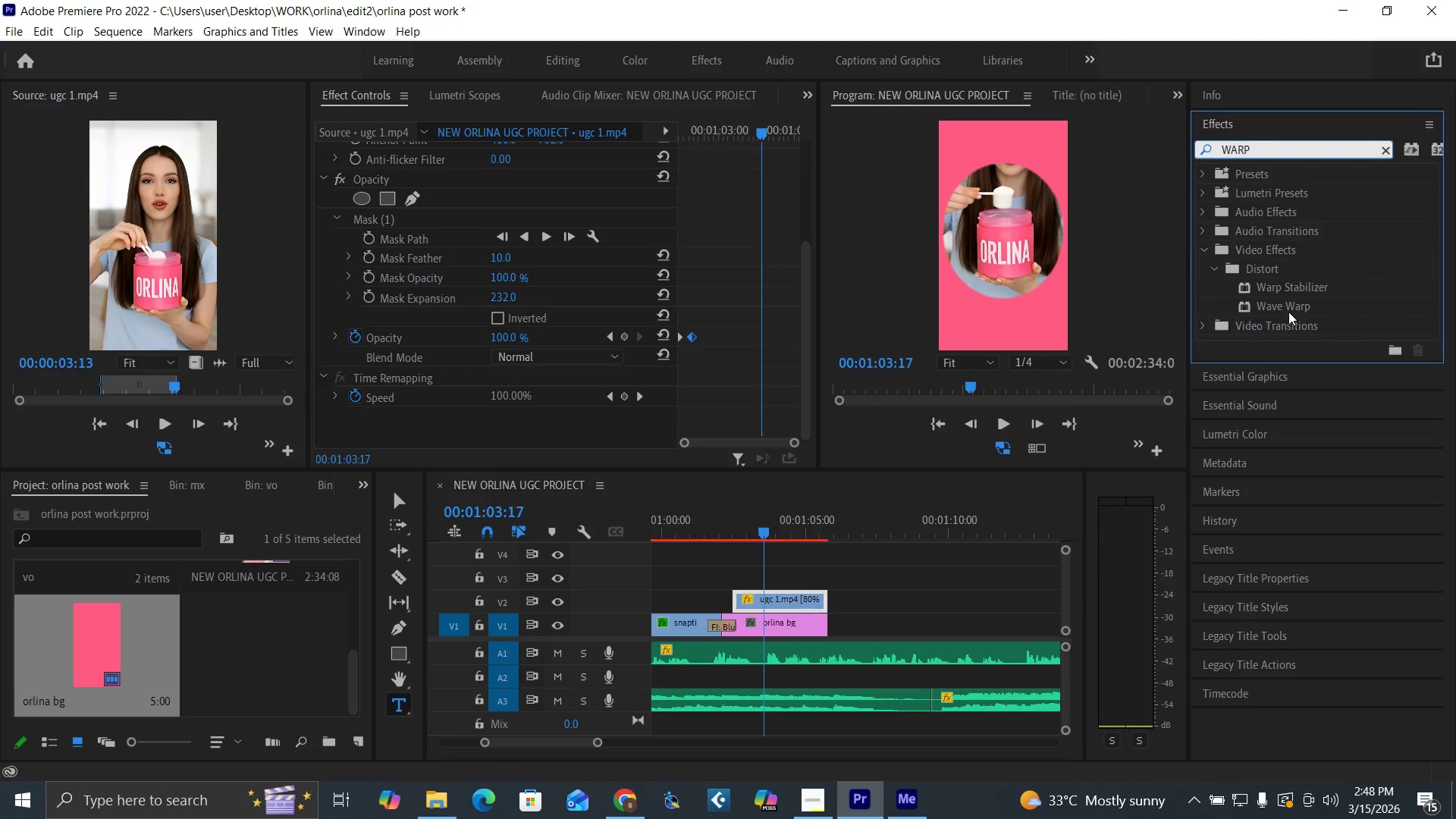 
left_click_drag(start_coordinate=[1284, 305], to_coordinate=[793, 631])
 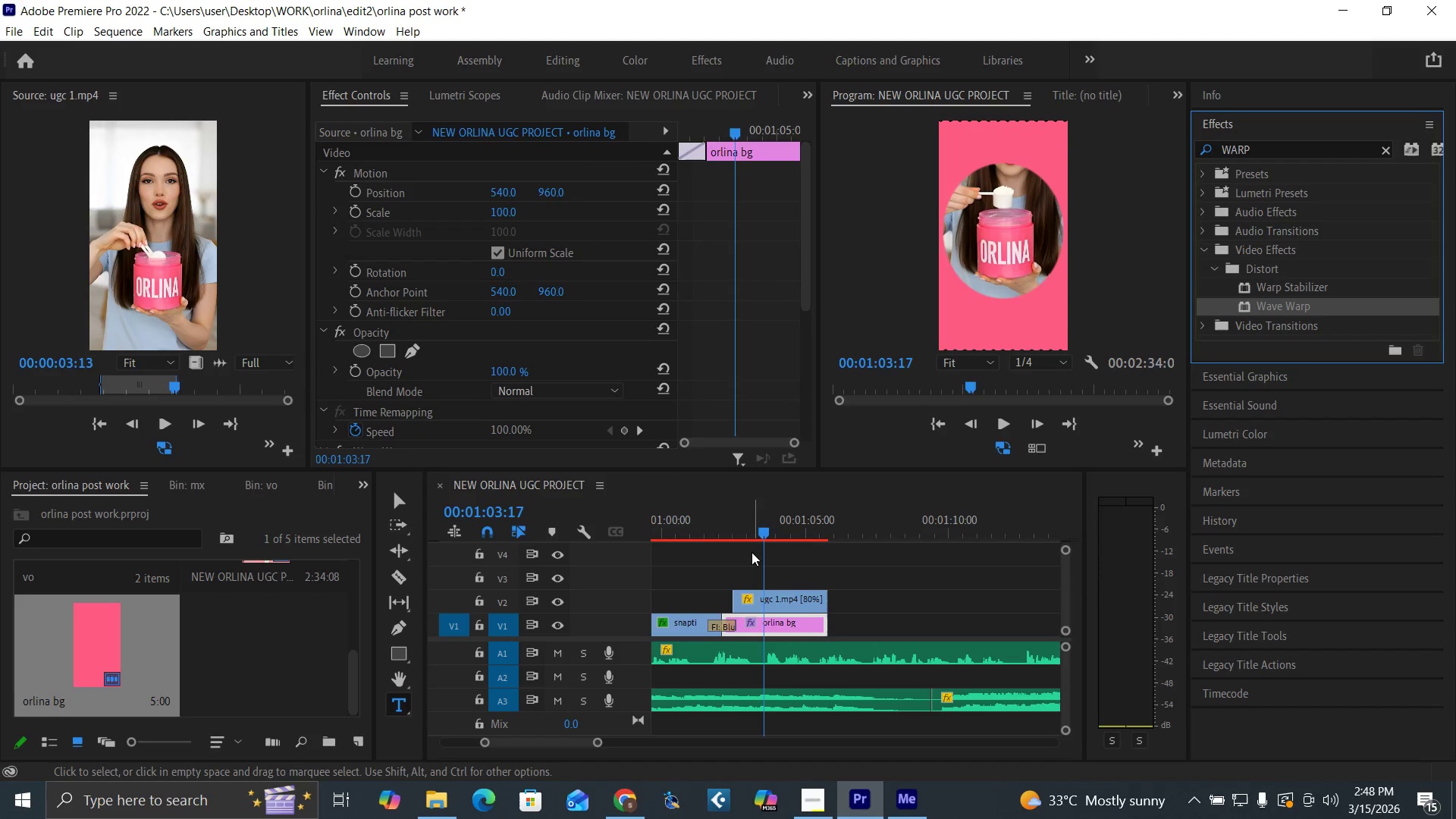 
left_click_drag(start_coordinate=[759, 527], to_coordinate=[742, 548])
 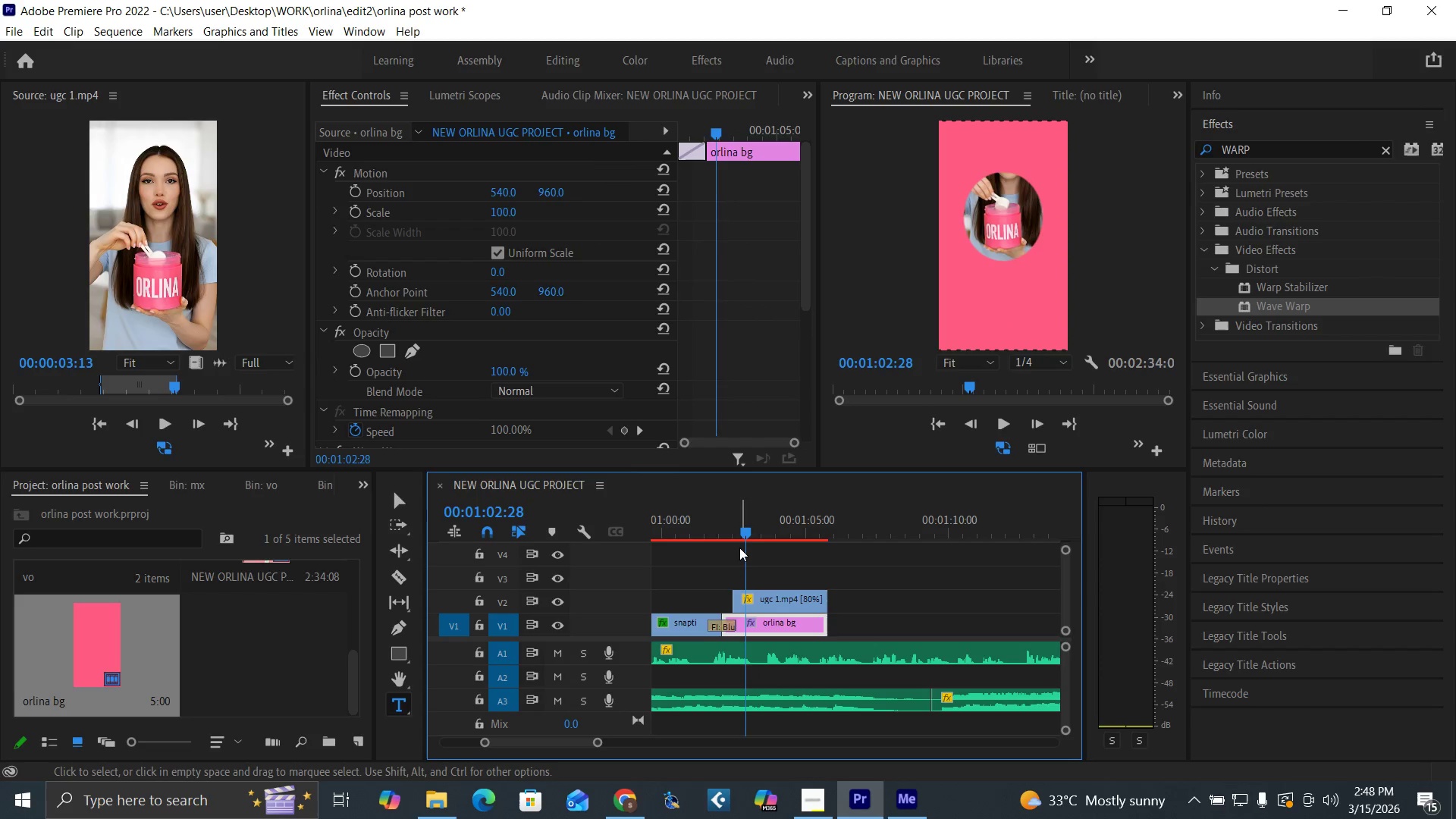 
key(Control+Backquote)
 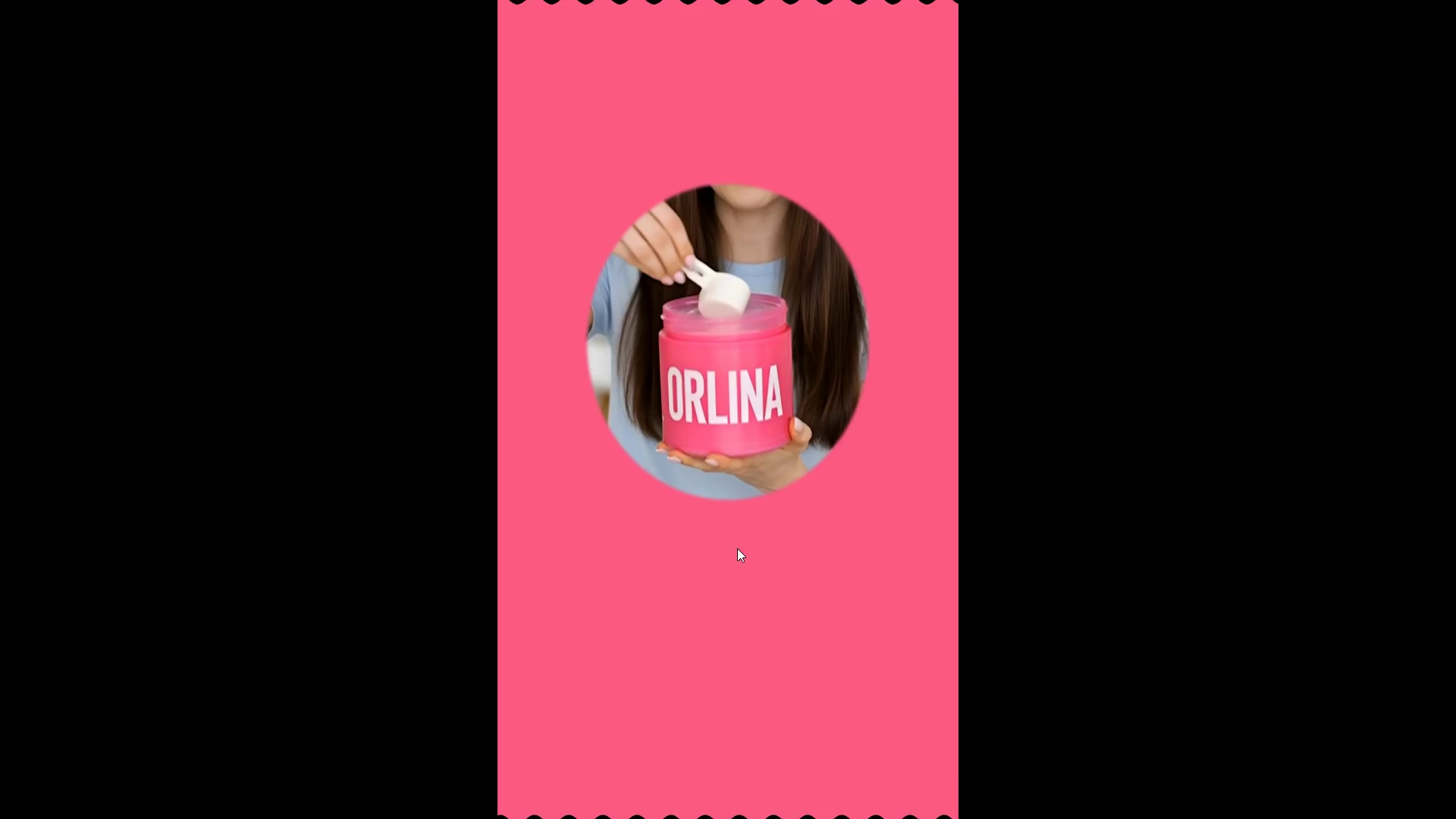 
key(Space)
 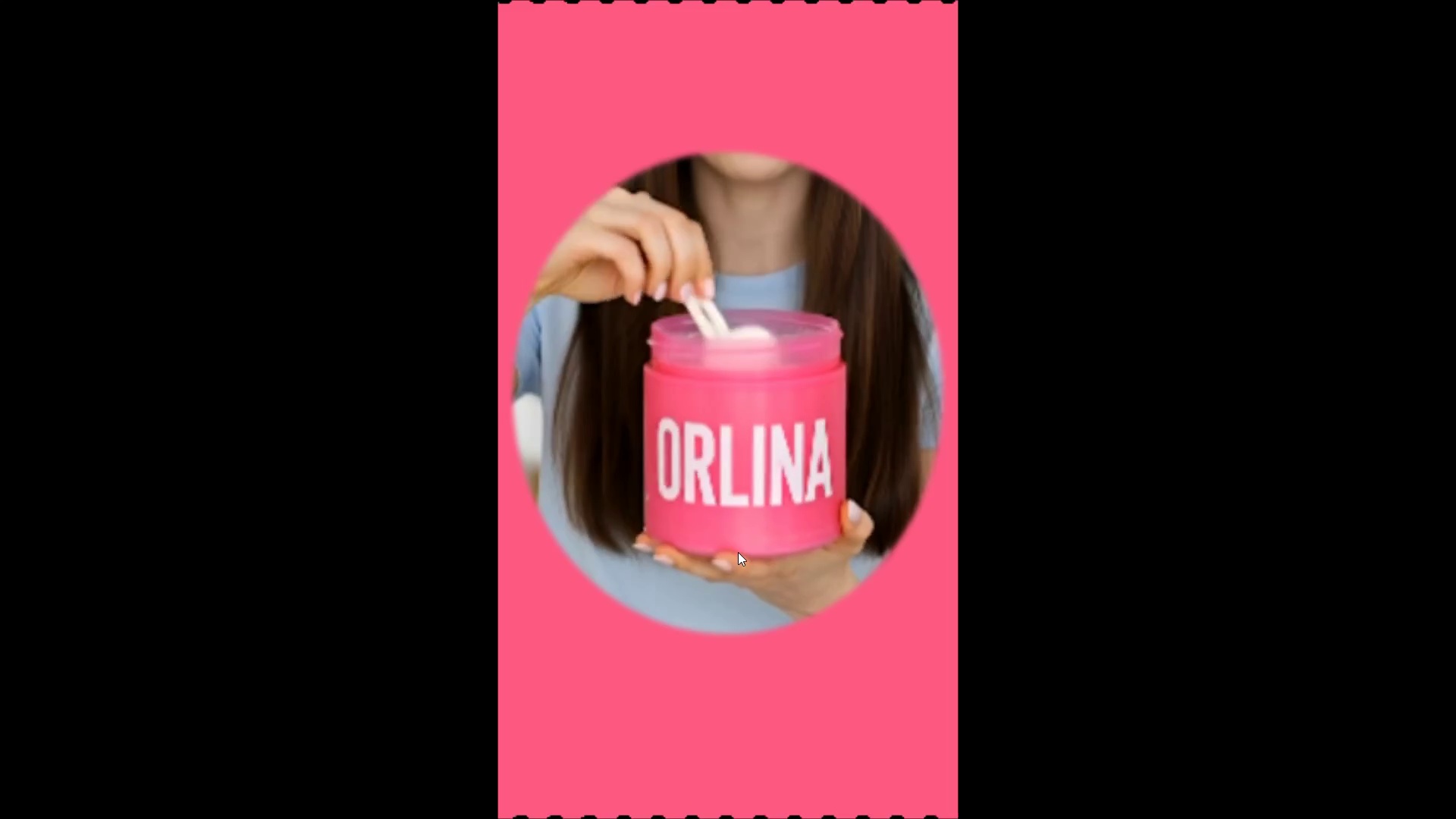 
key(Space)
 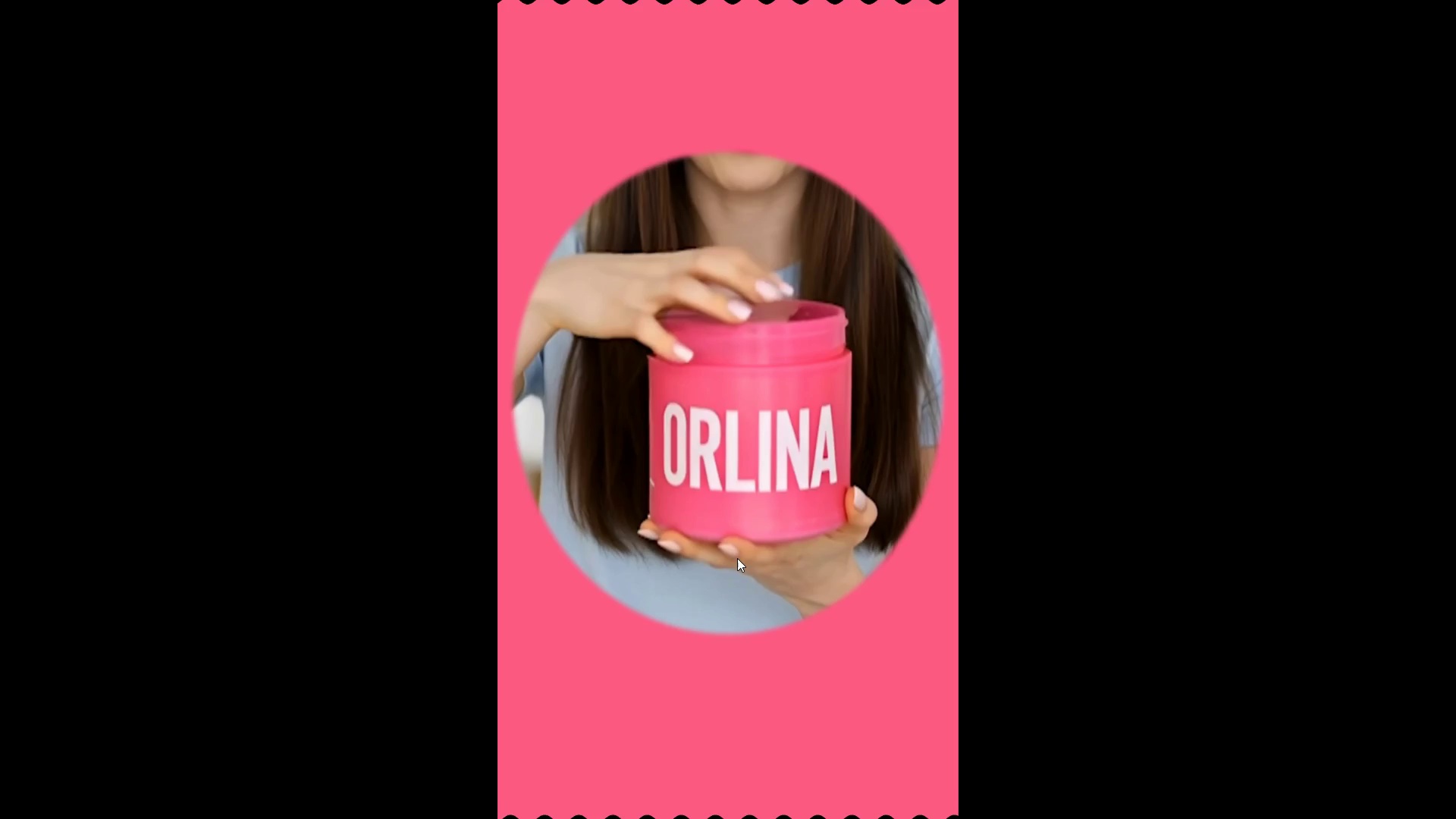 
key(Control+Z)
 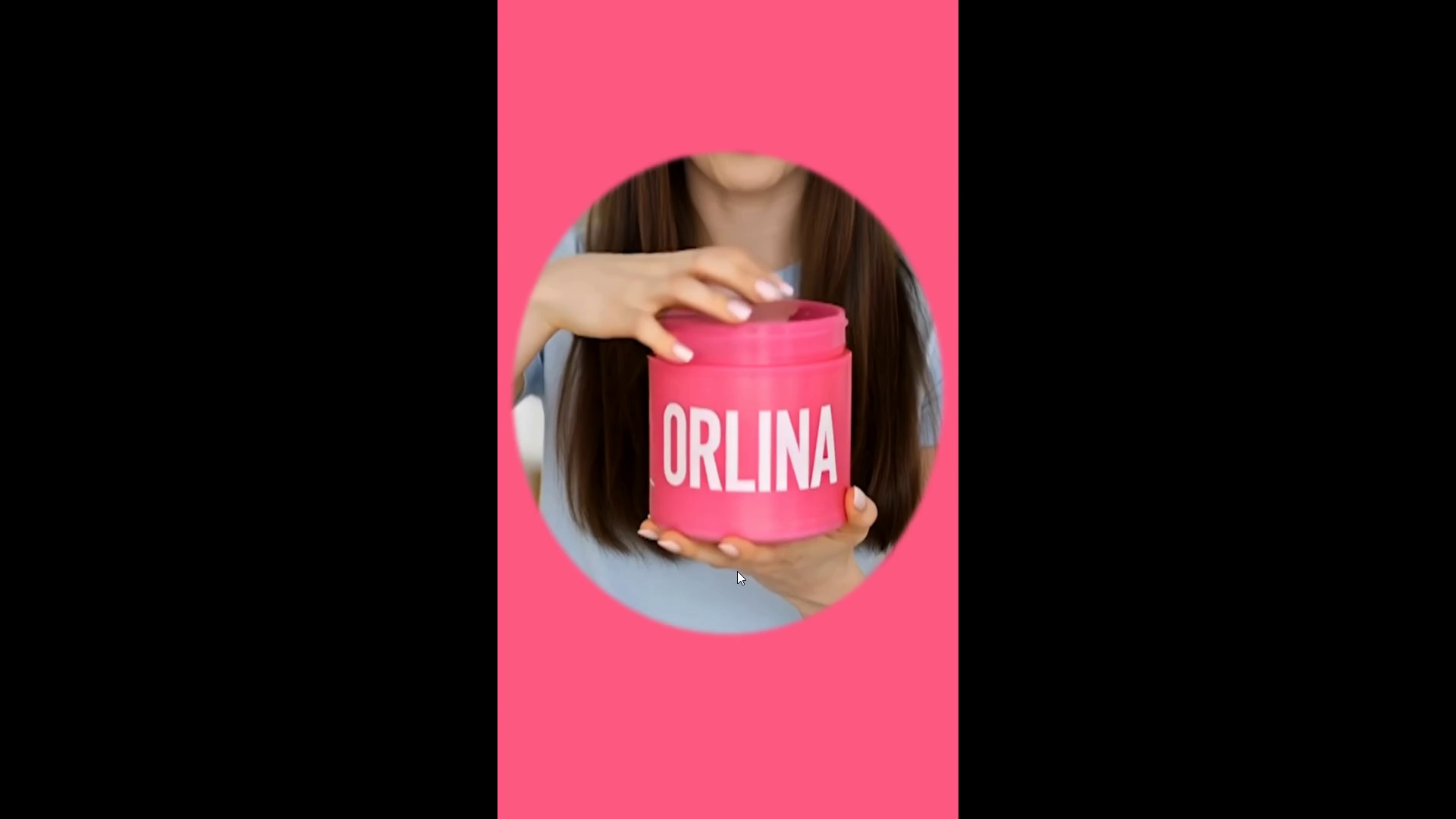 
key(Control+Backquote)
 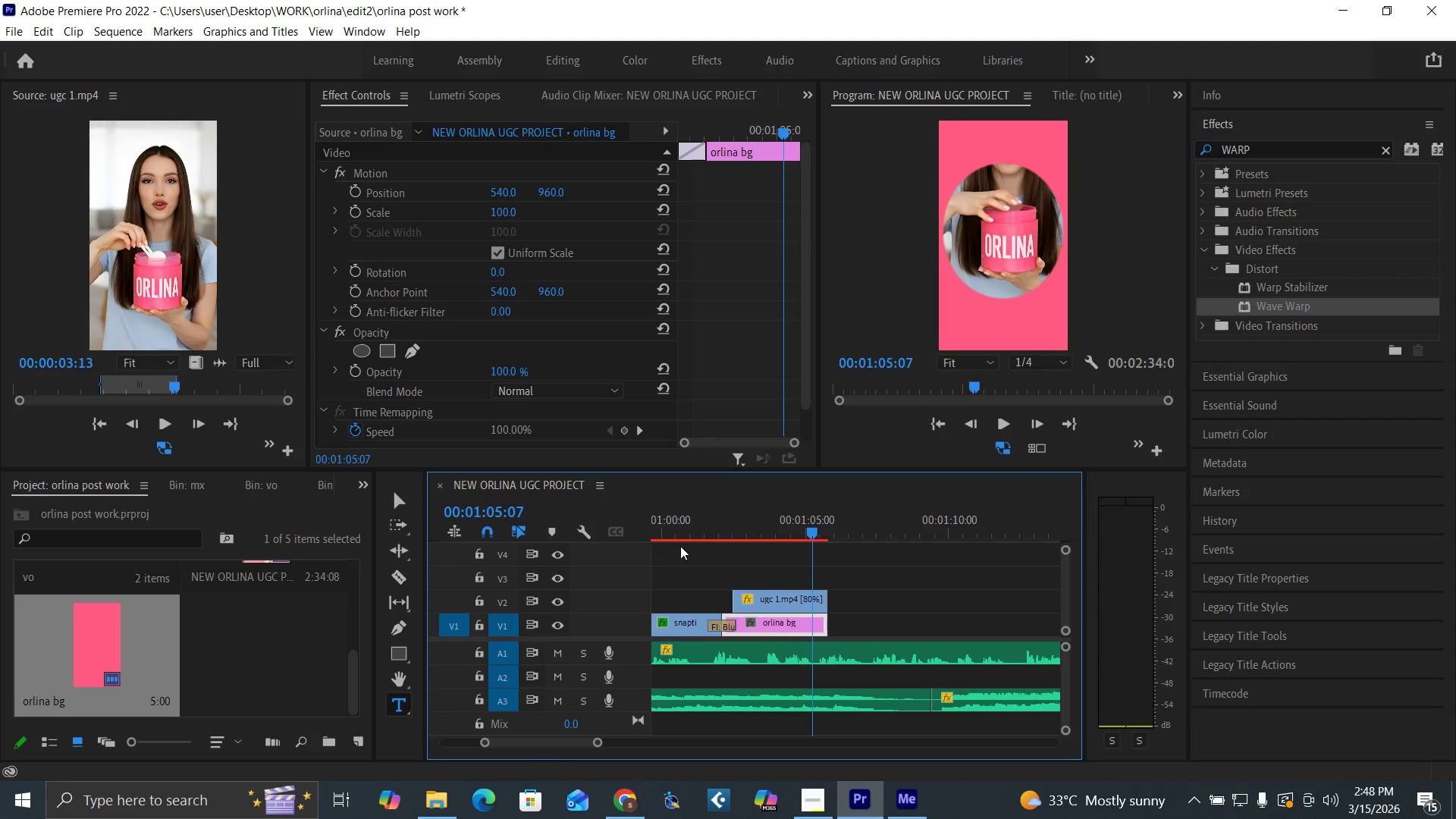 
left_click([712, 516])
 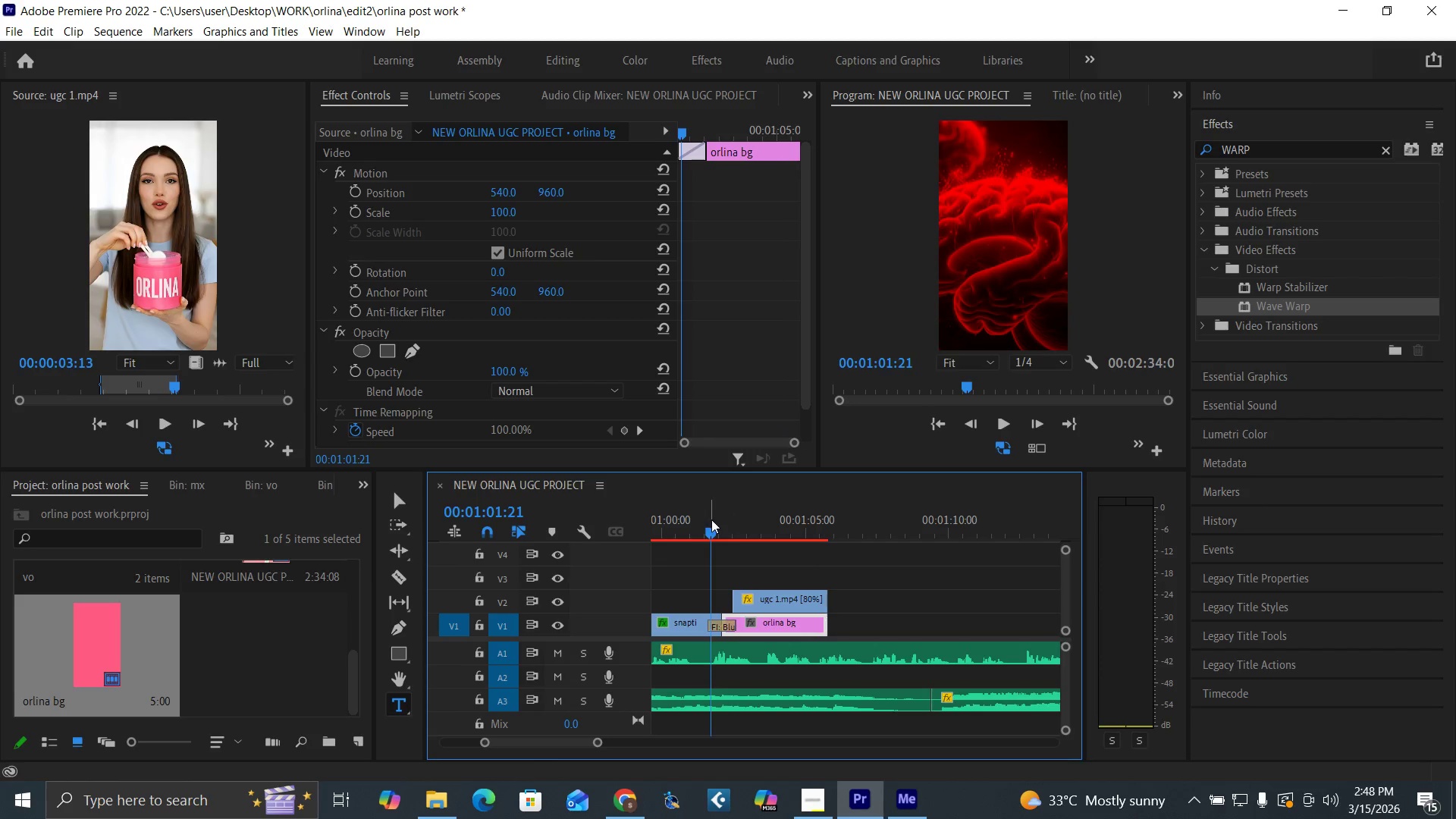 
key(Space)
 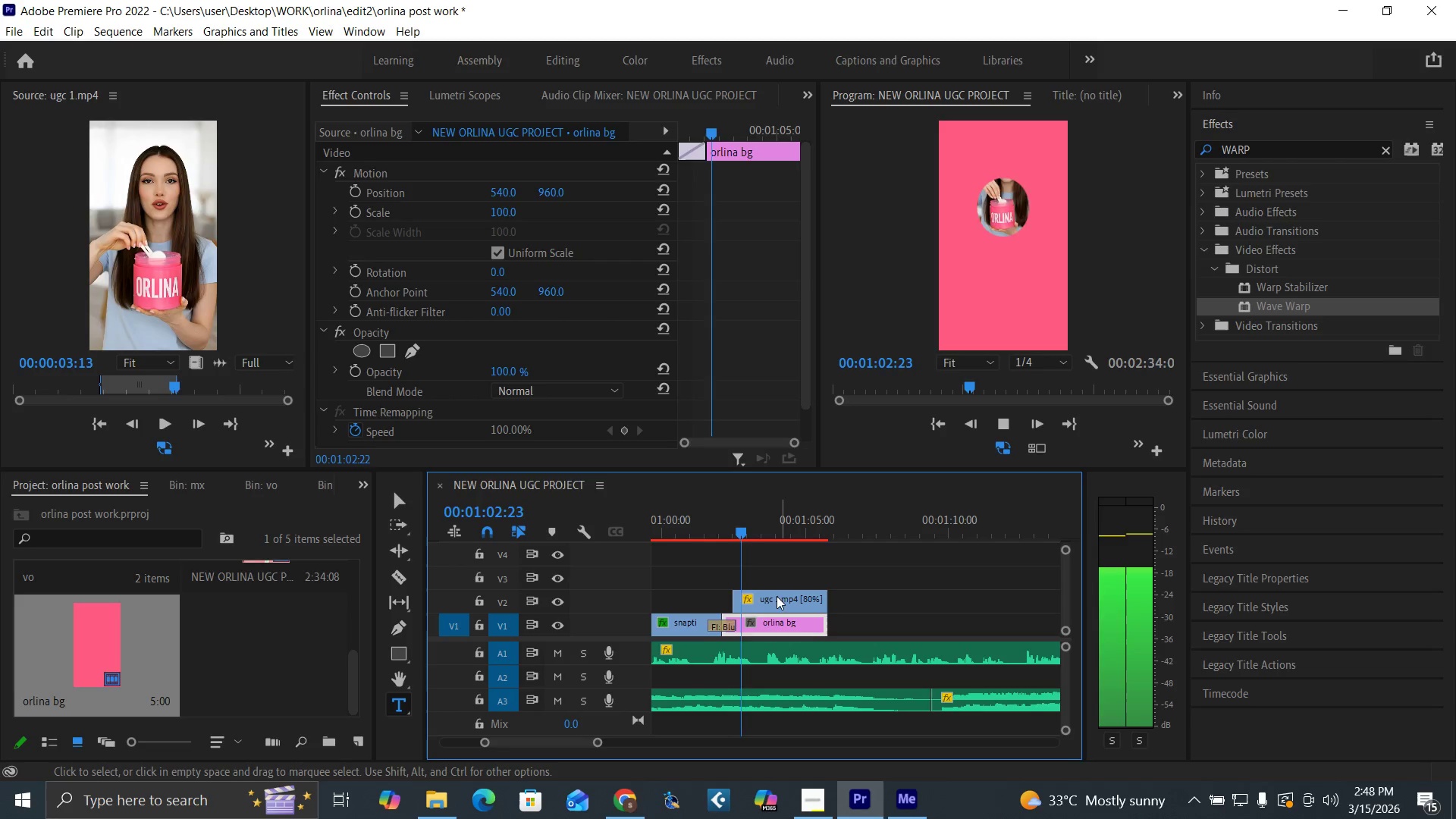 
key(Space)
 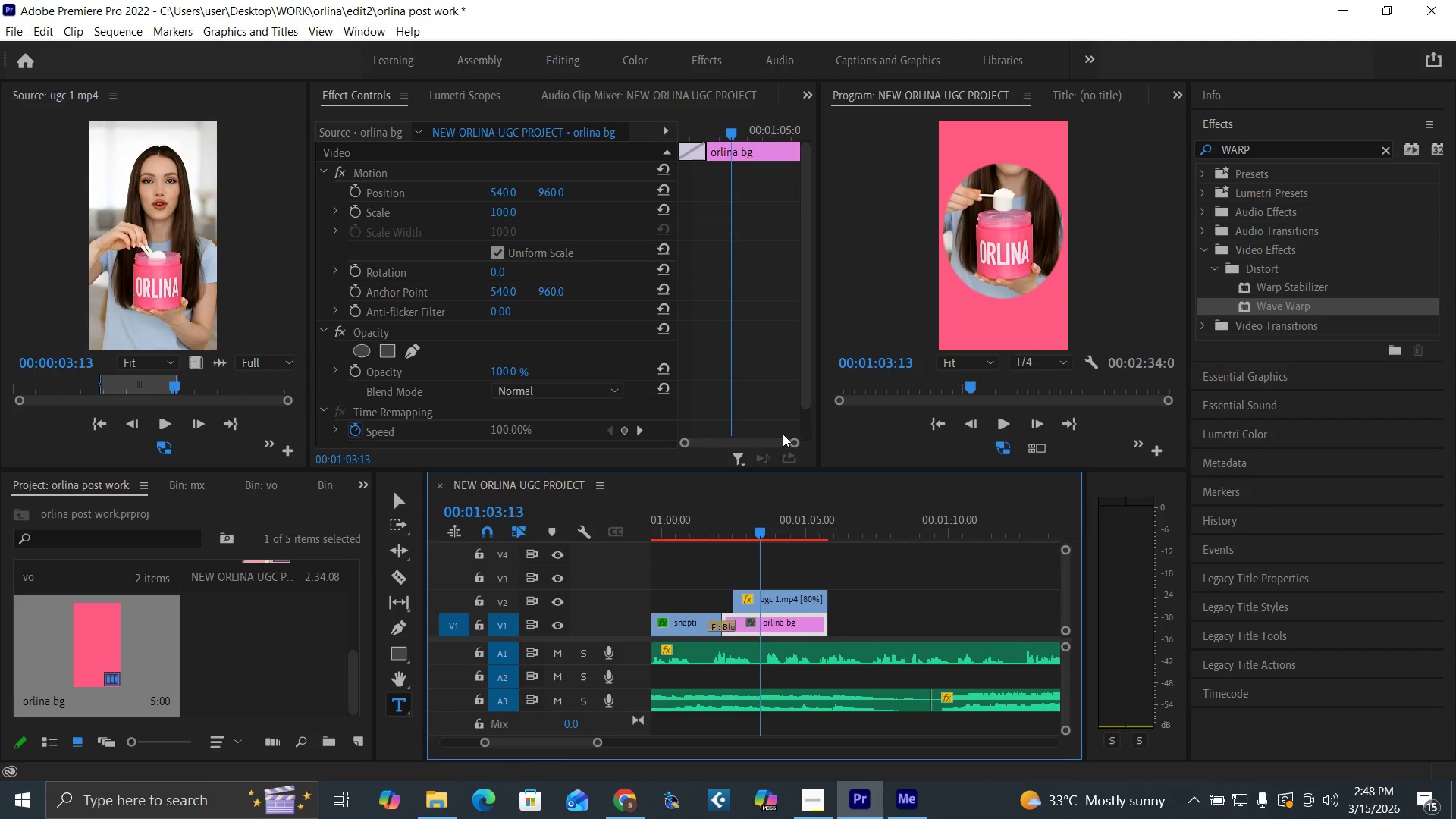 
left_click_drag(start_coordinate=[805, 379], to_coordinate=[808, 431])
 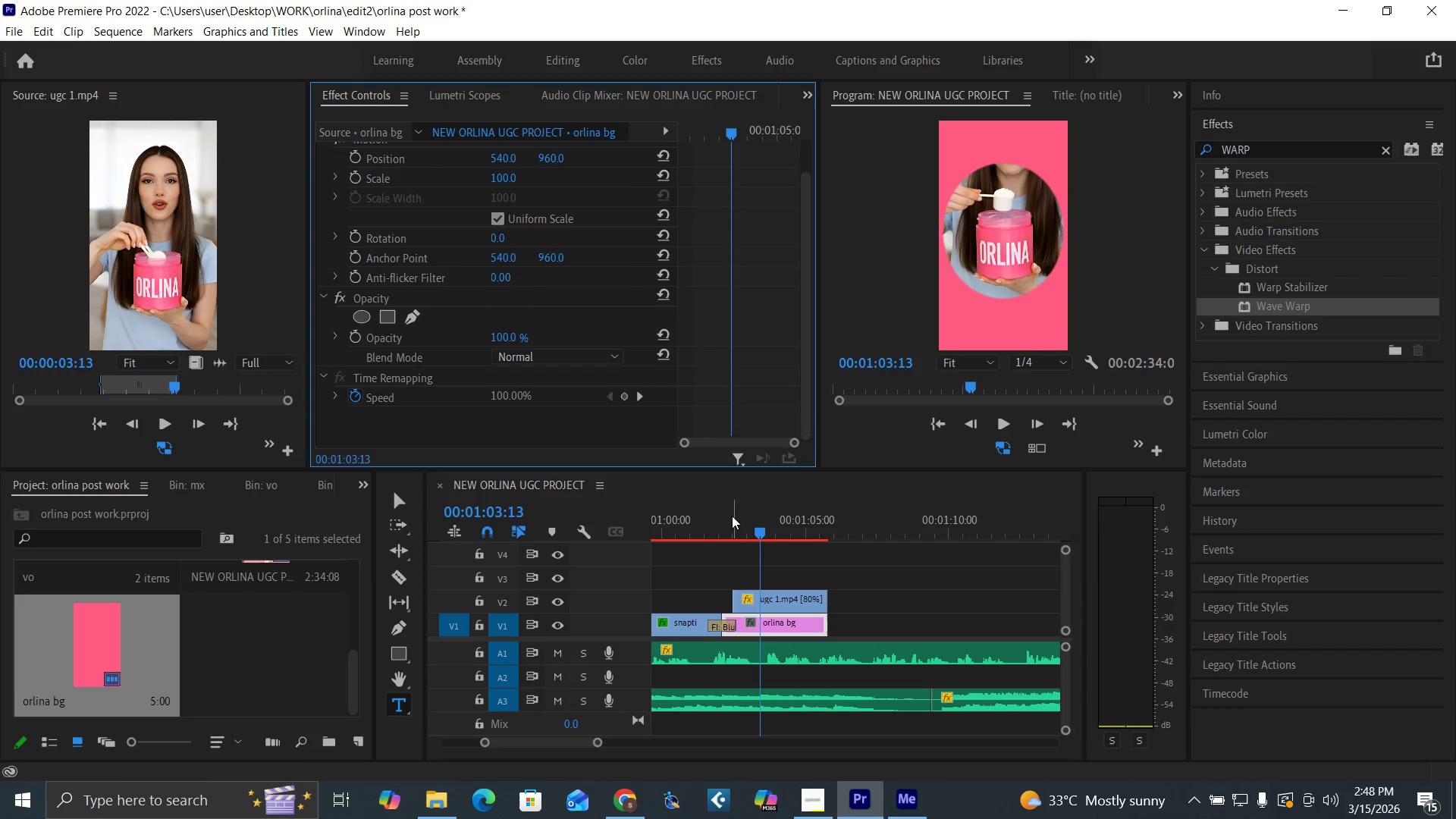 
left_click_drag(start_coordinate=[704, 534], to_coordinate=[723, 550])
 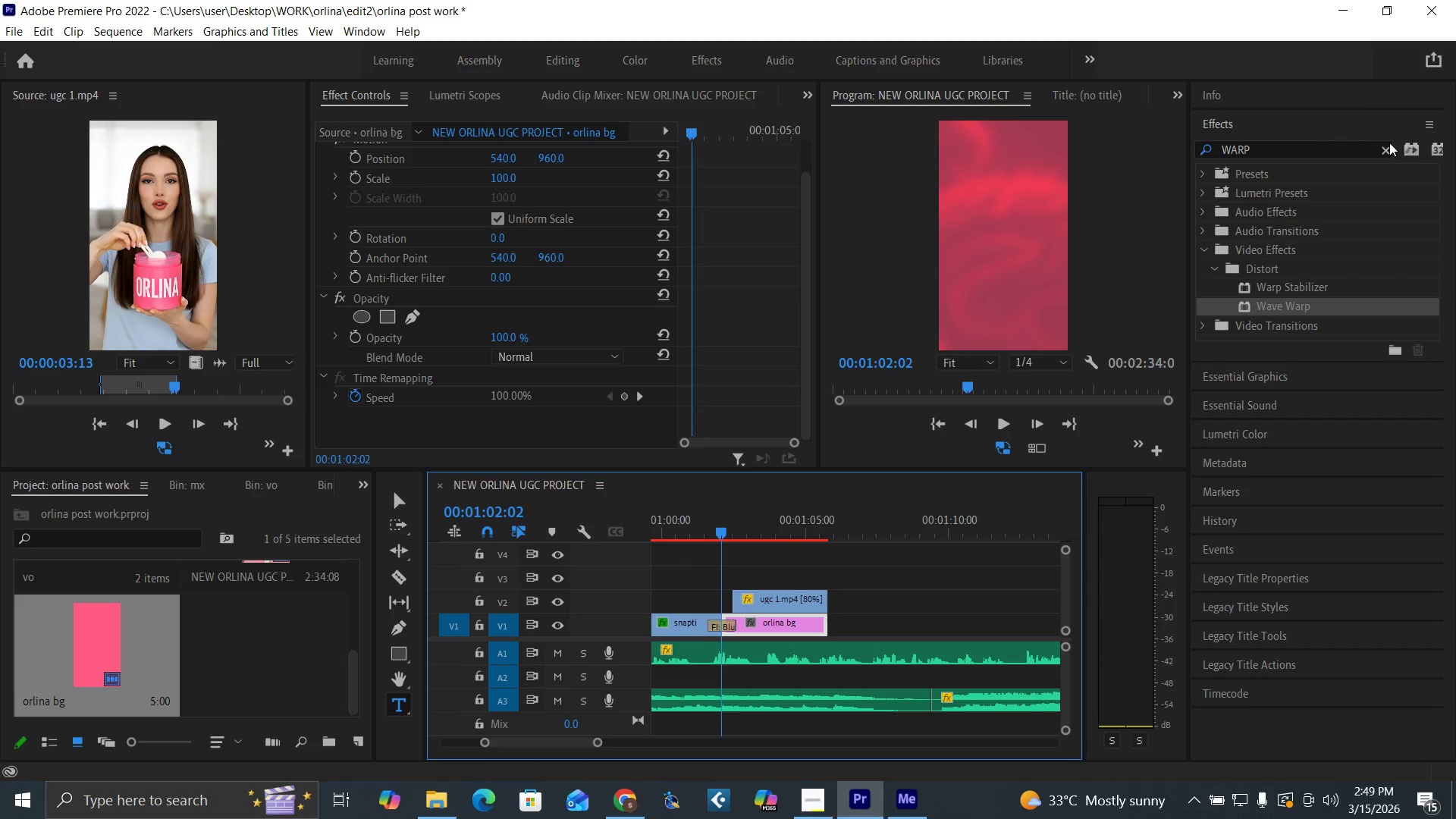 
left_click([1381, 150])
 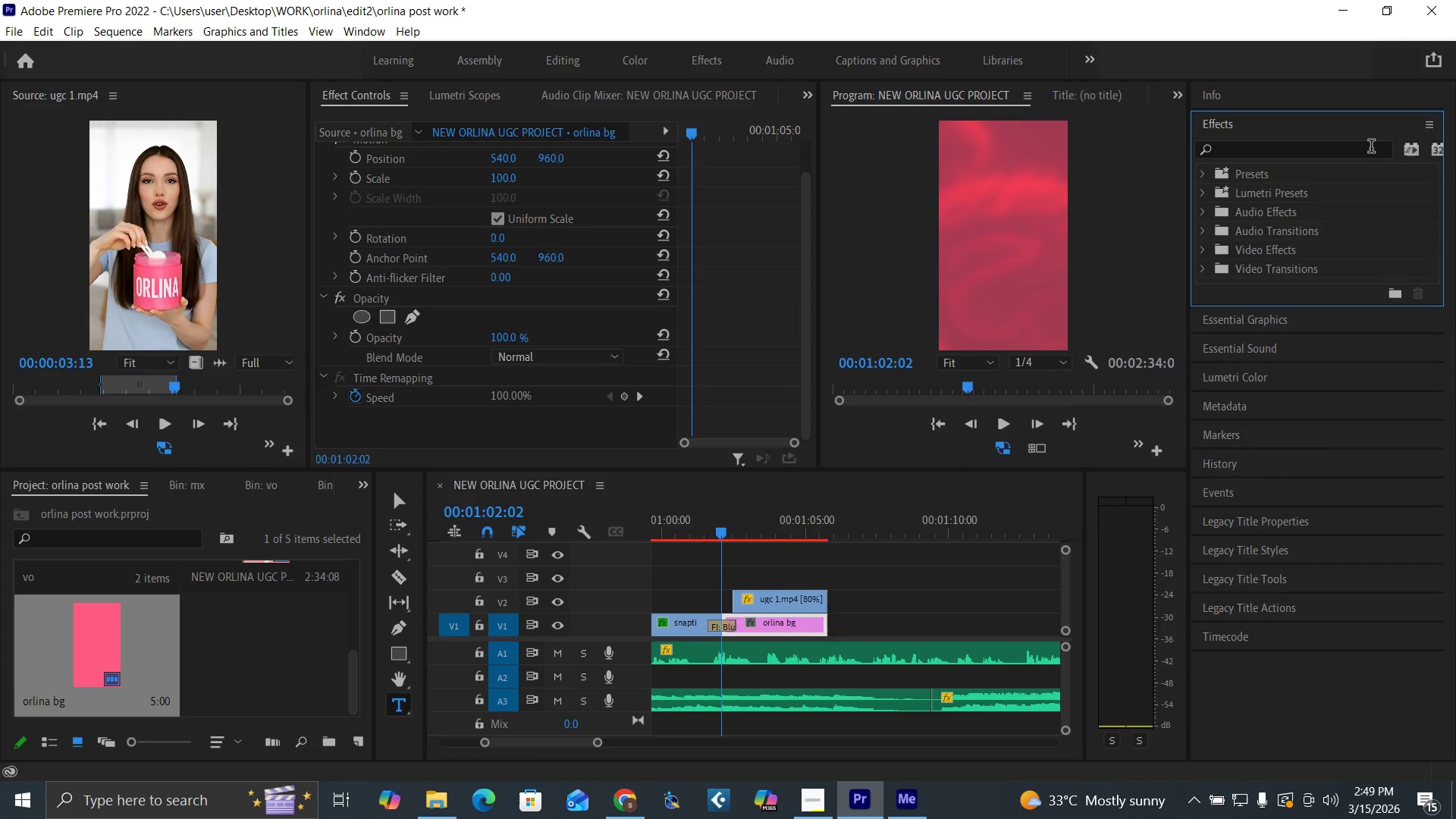 
left_click([1369, 147])
 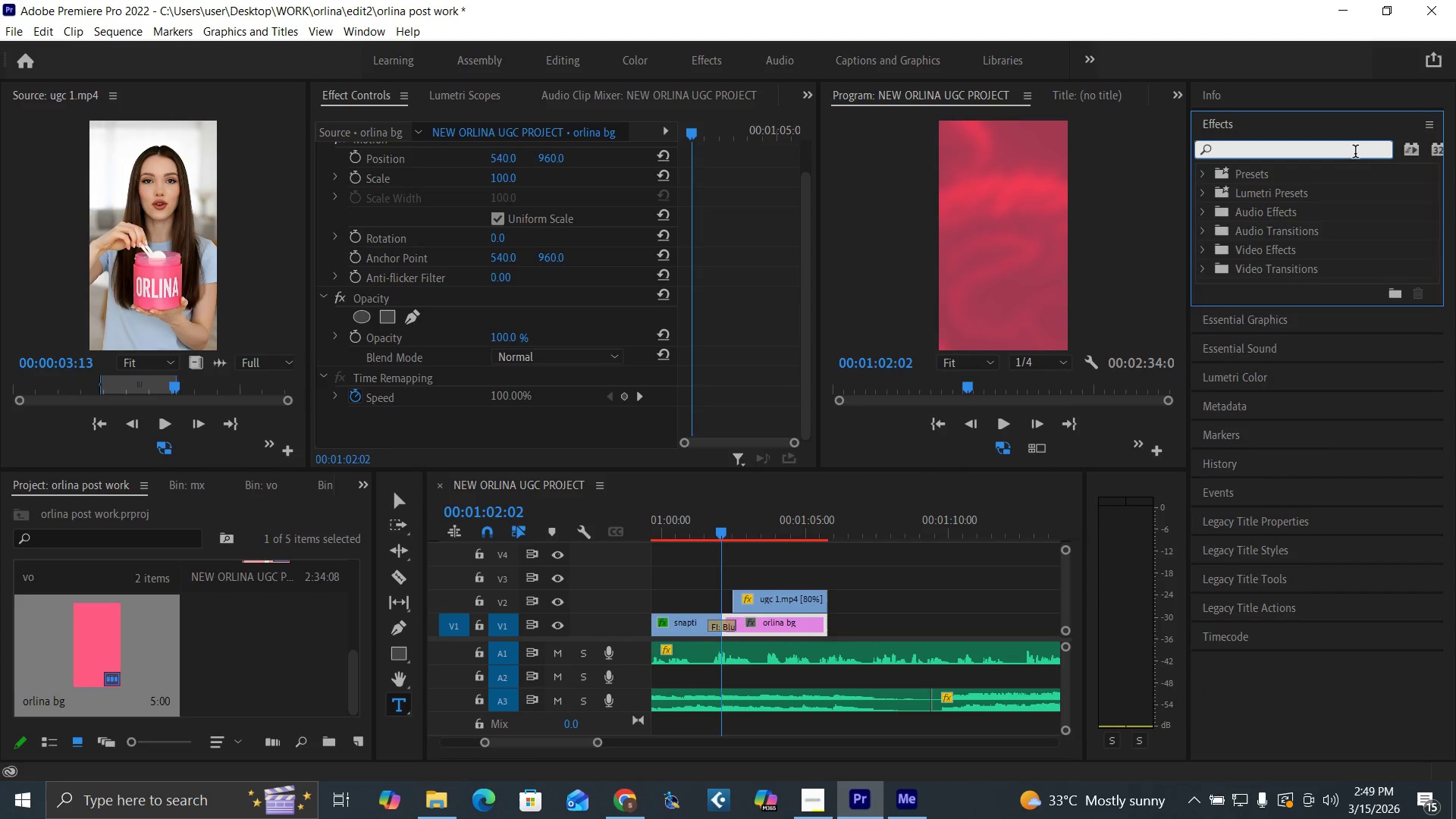 
type(TINT)
 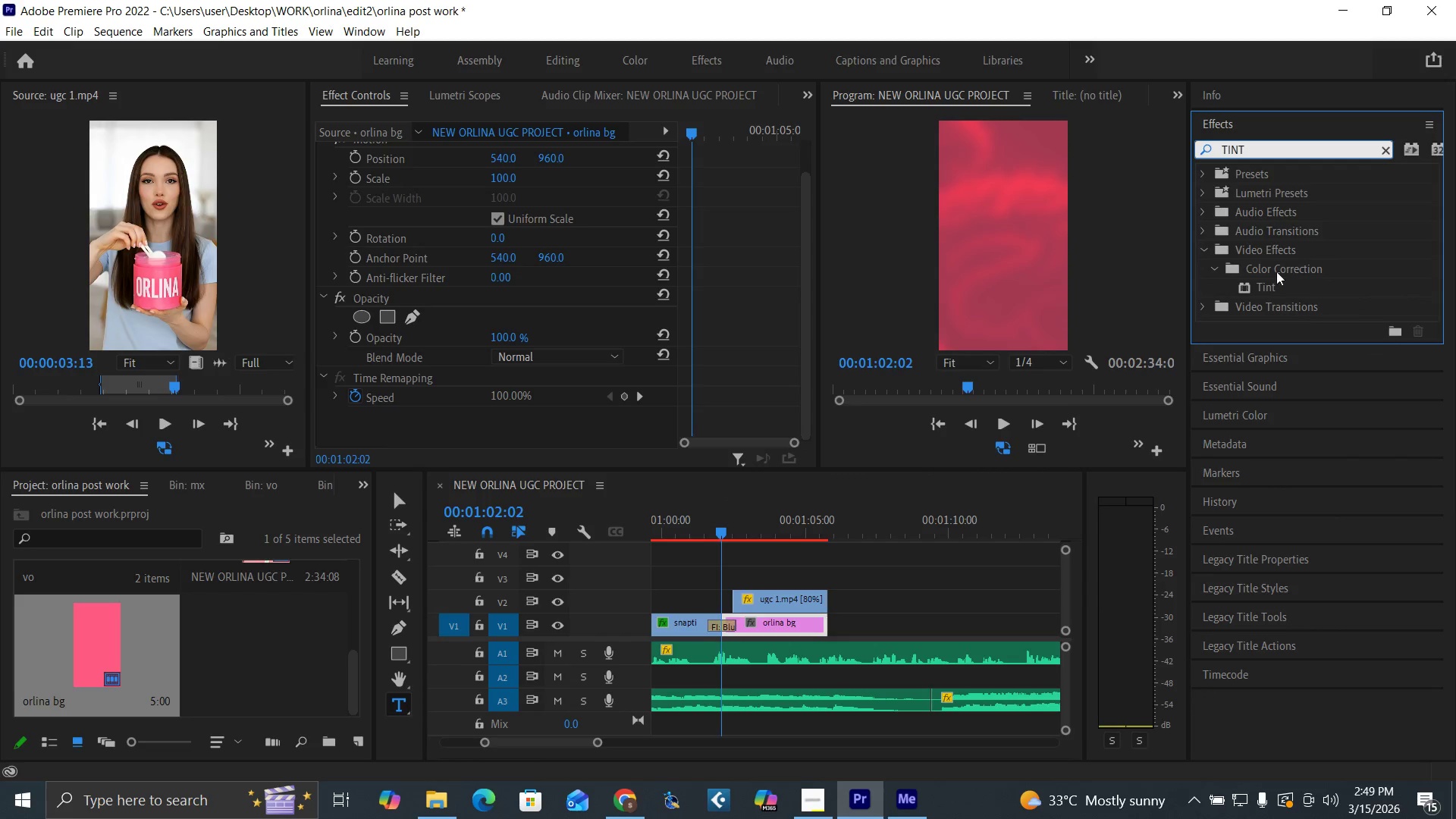 
left_click_drag(start_coordinate=[1266, 280], to_coordinate=[766, 632])
 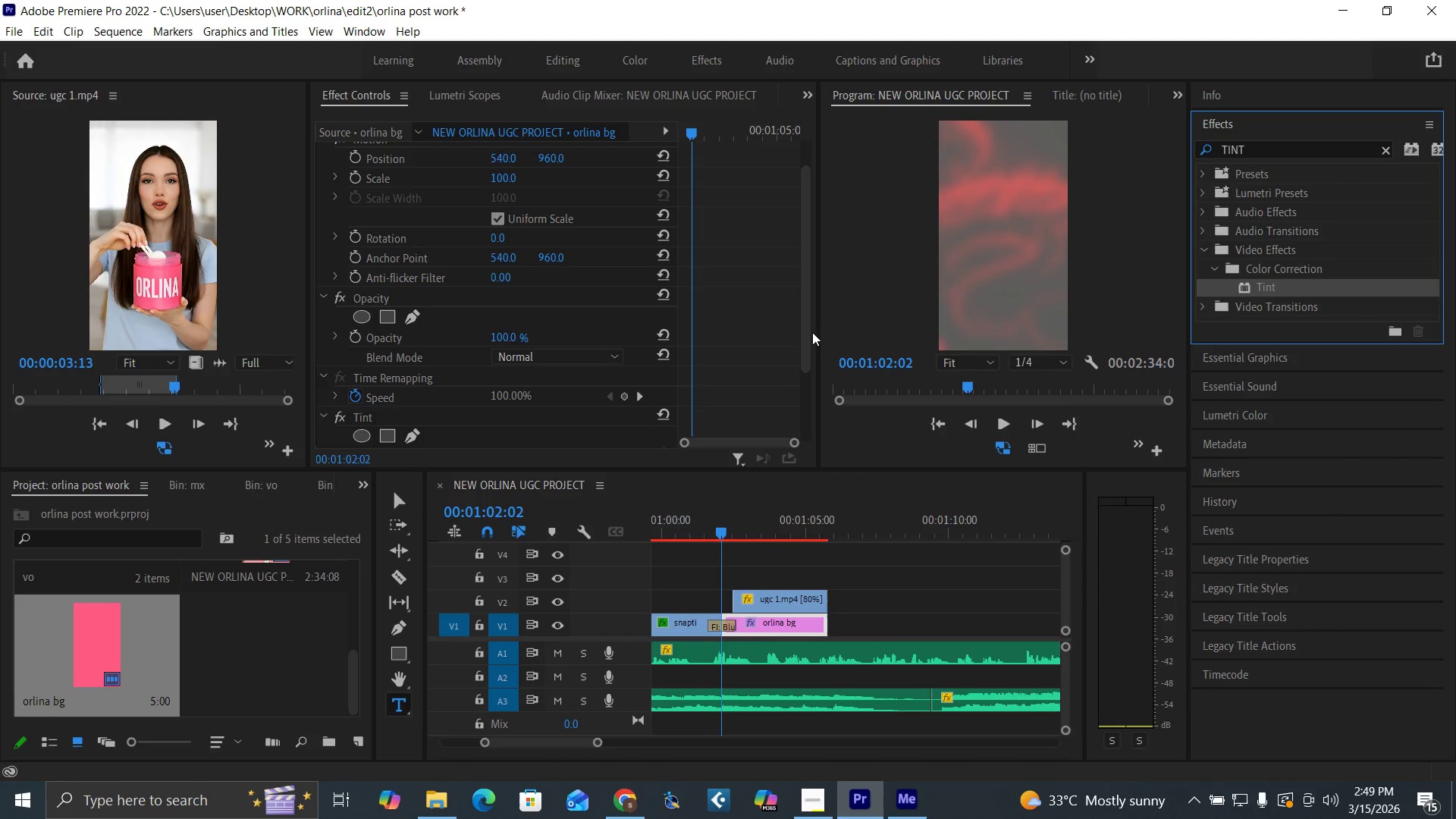 
left_click_drag(start_coordinate=[808, 331], to_coordinate=[803, 462])
 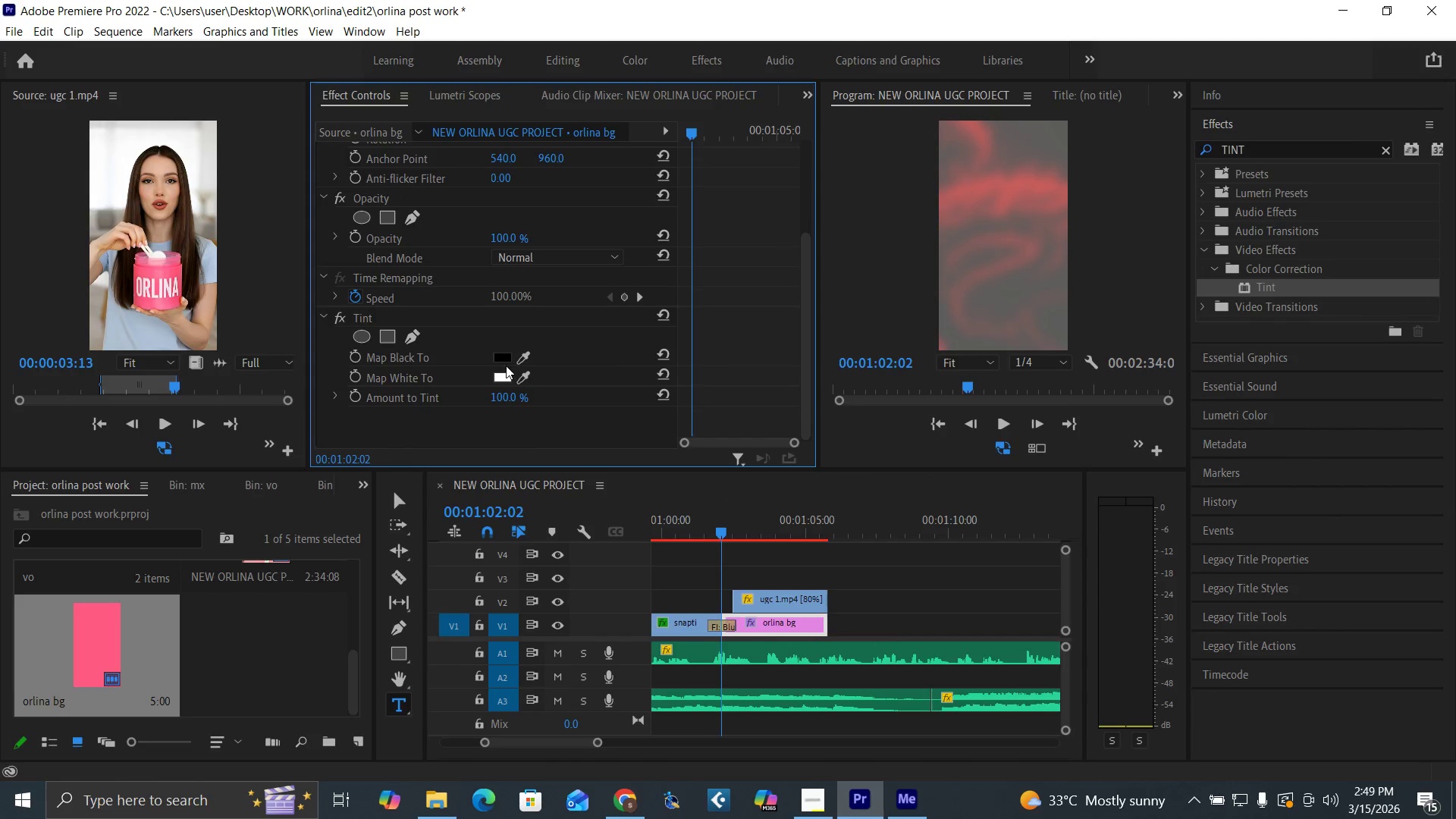 
left_click([506, 376])
 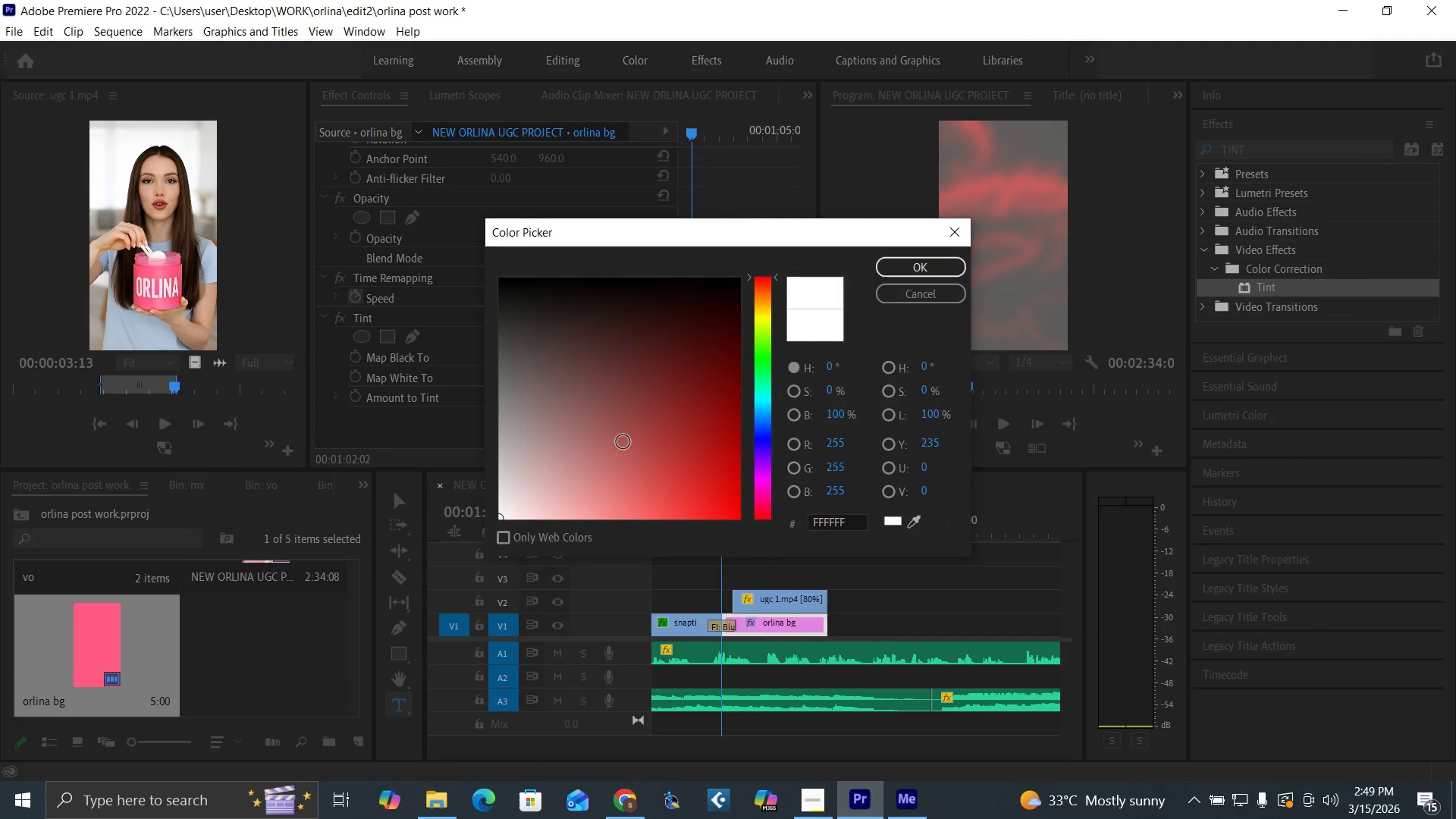 
left_click_drag(start_coordinate=[668, 452], to_coordinate=[844, 561])
 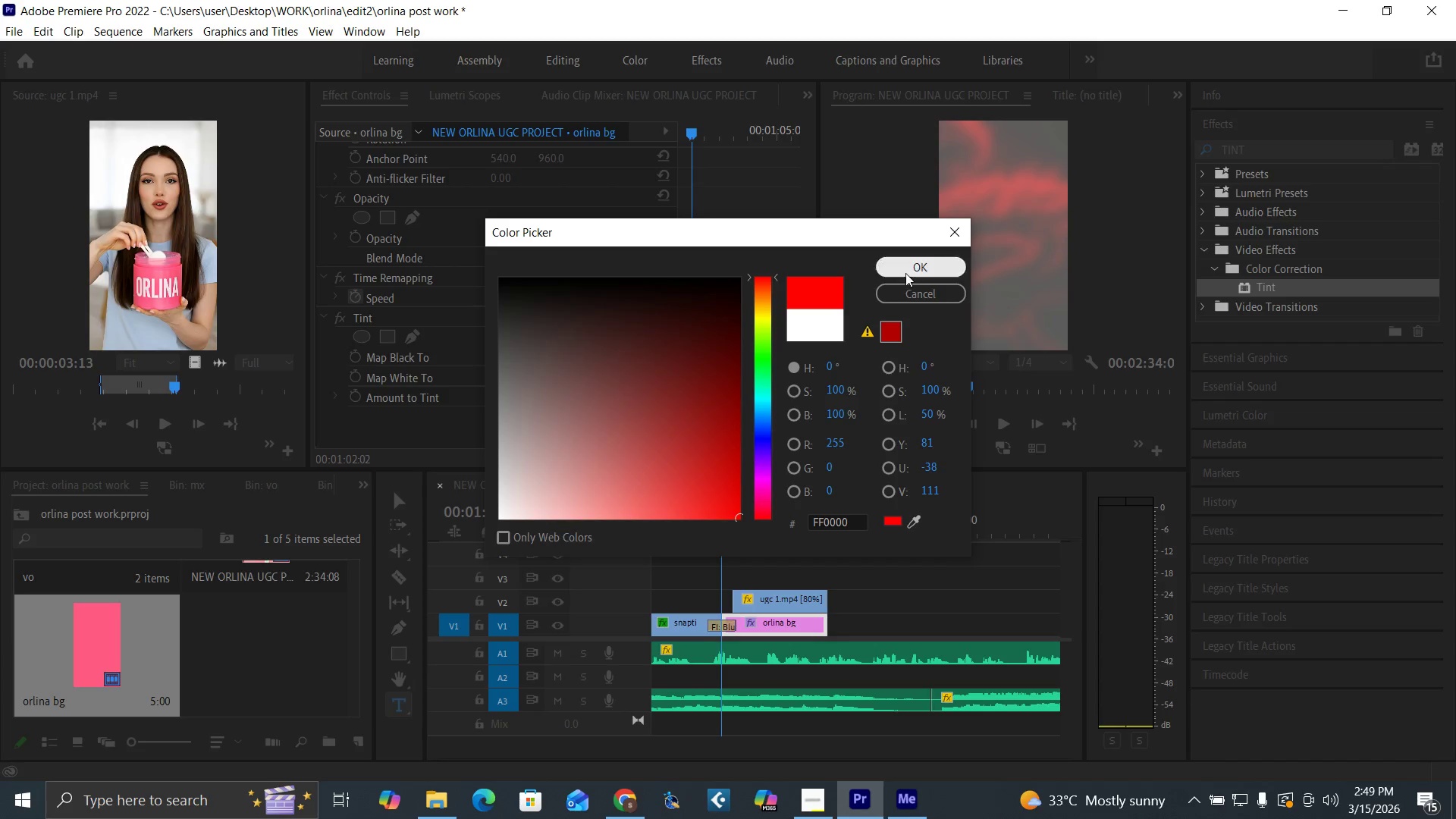 
left_click([908, 267])
 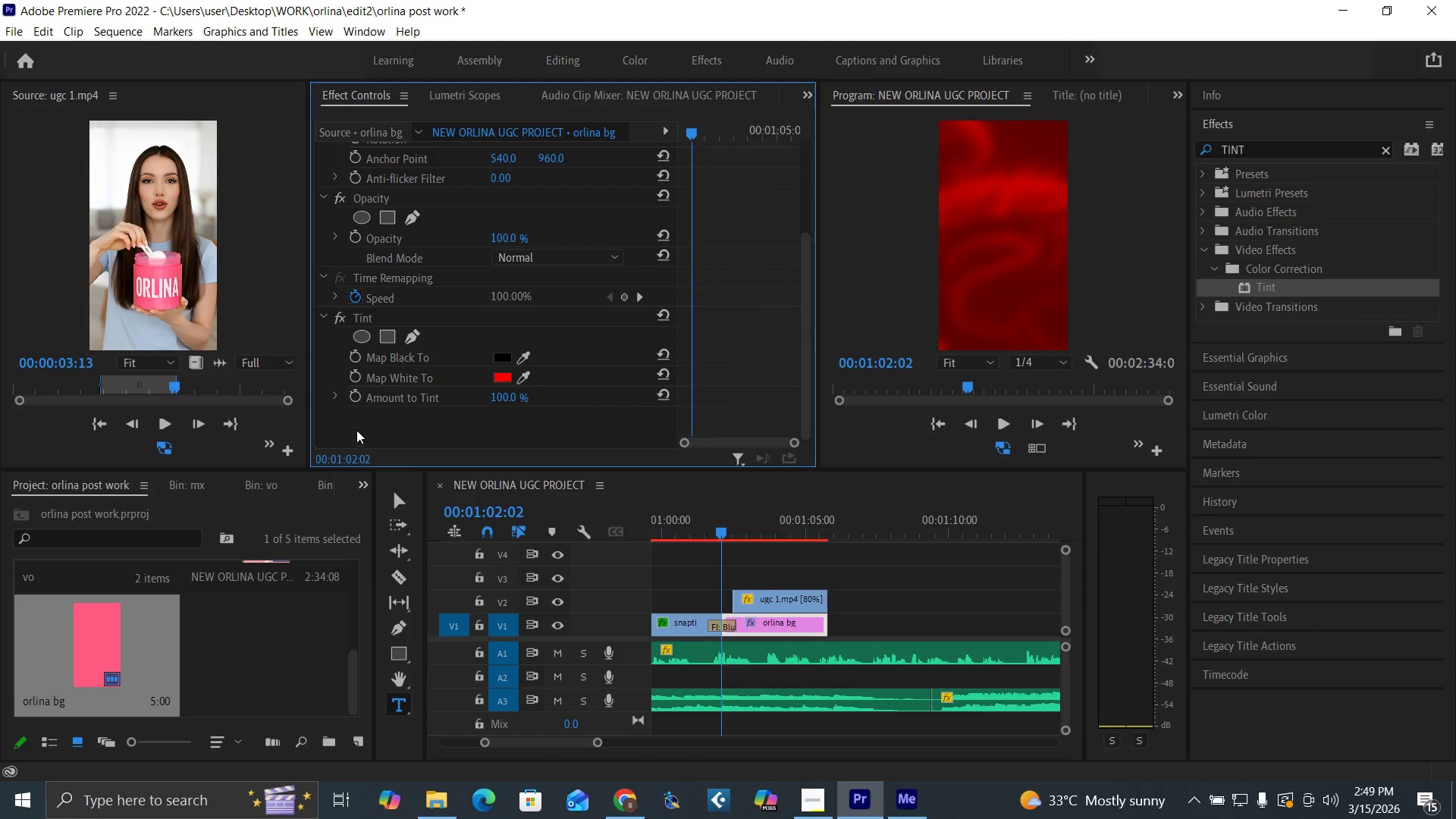 
left_click([354, 397])
 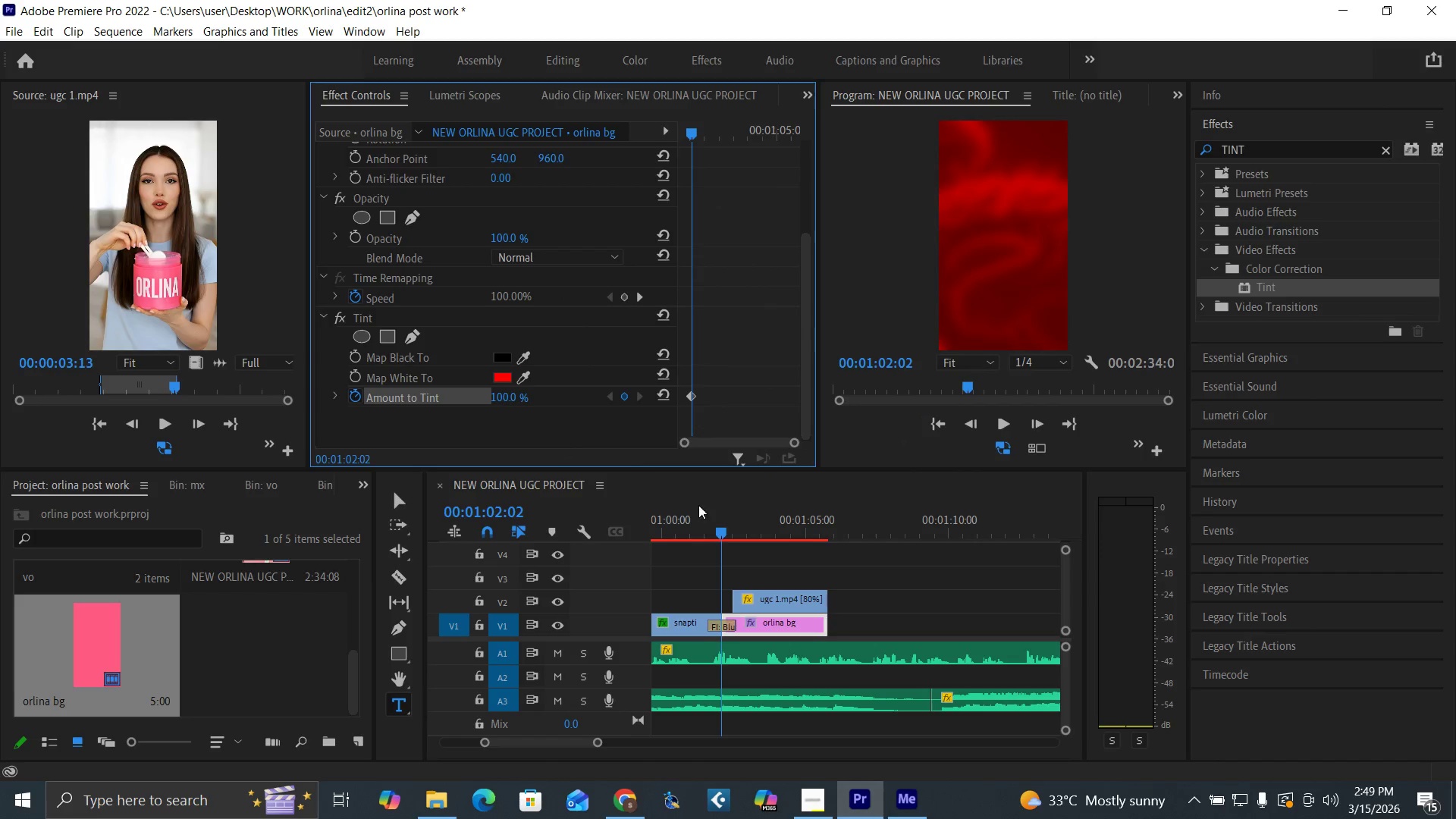 
key(Space)
 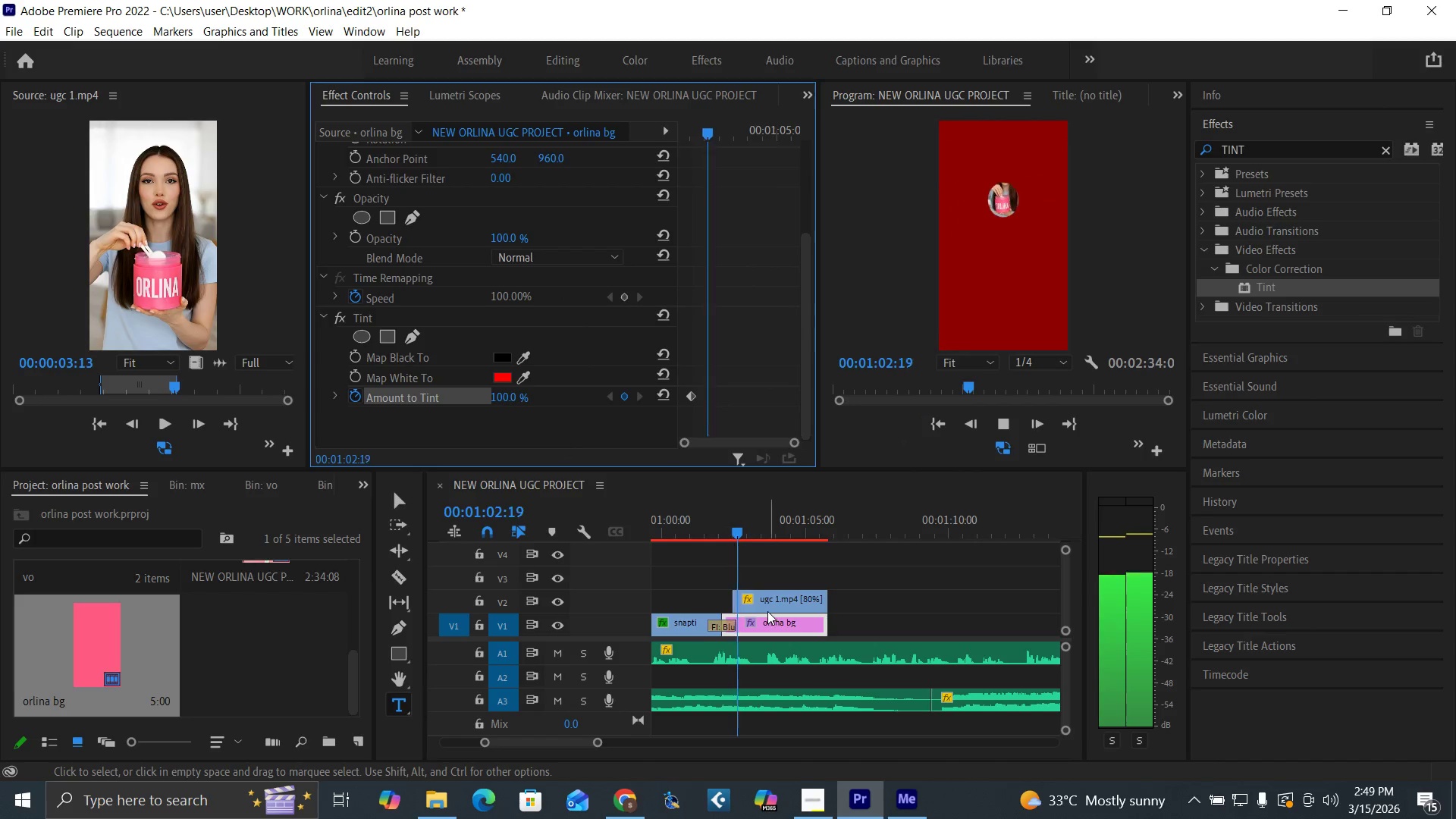 
key(Space)
 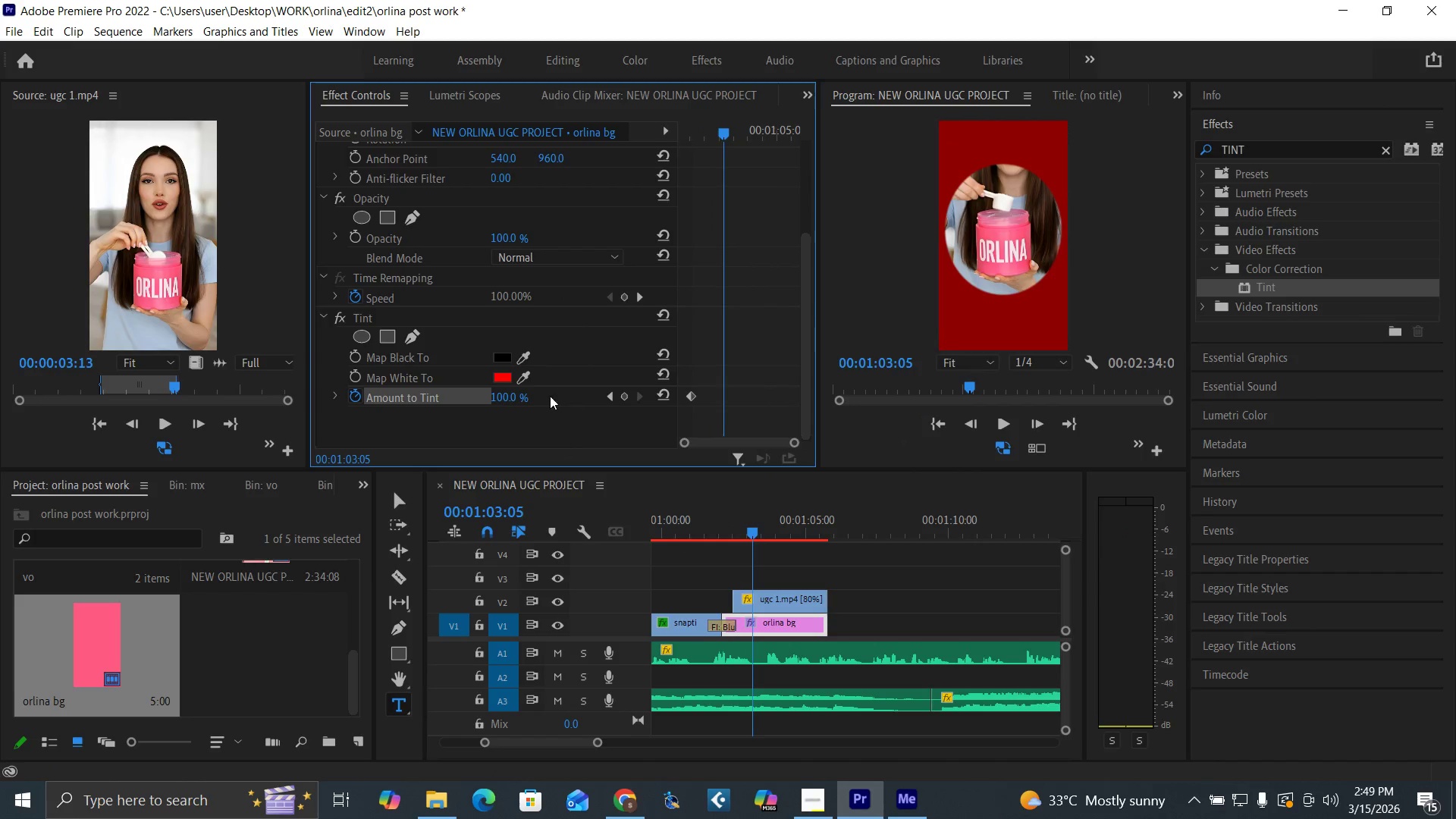 
left_click([504, 394])
 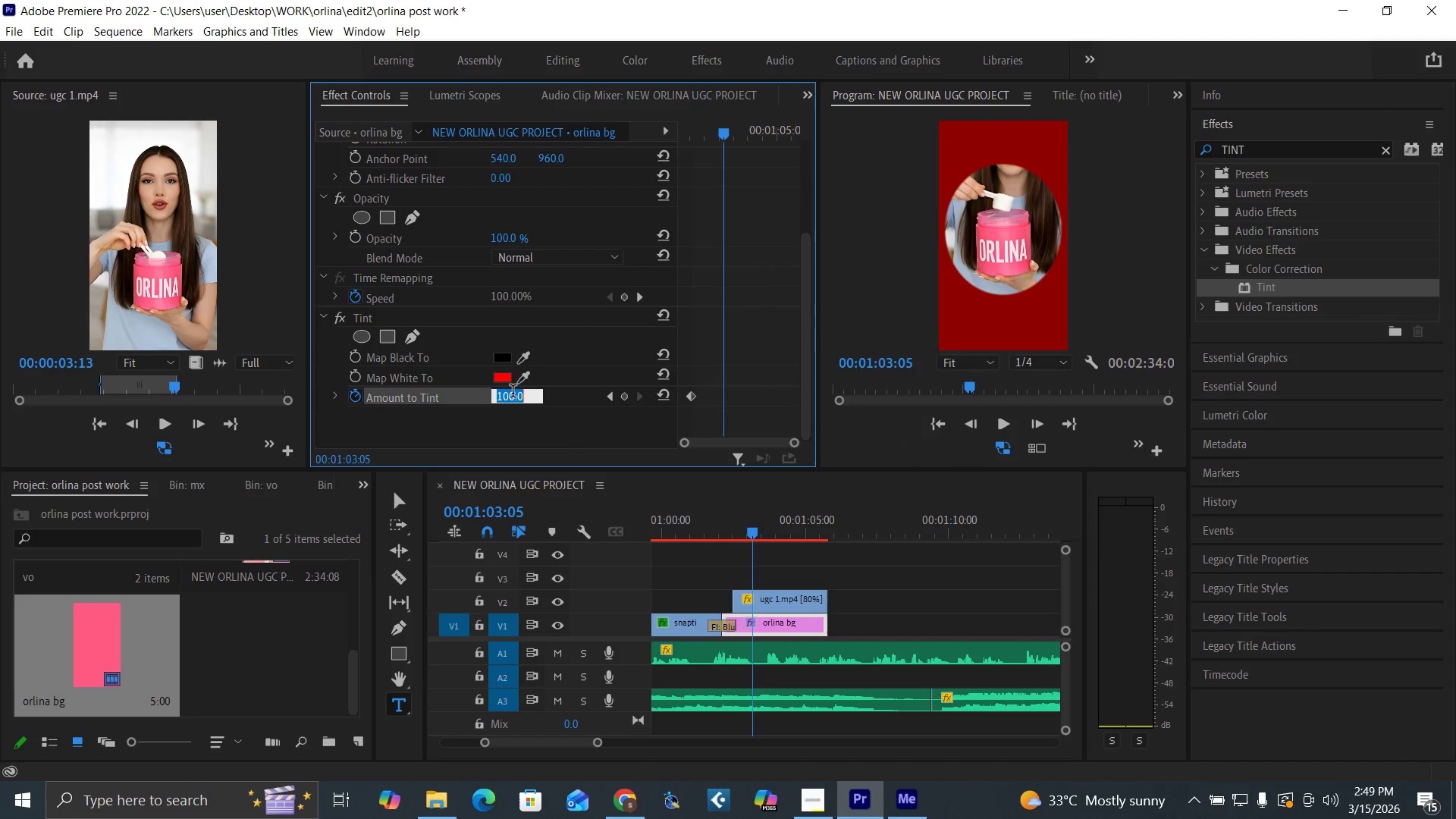 
key(0)
 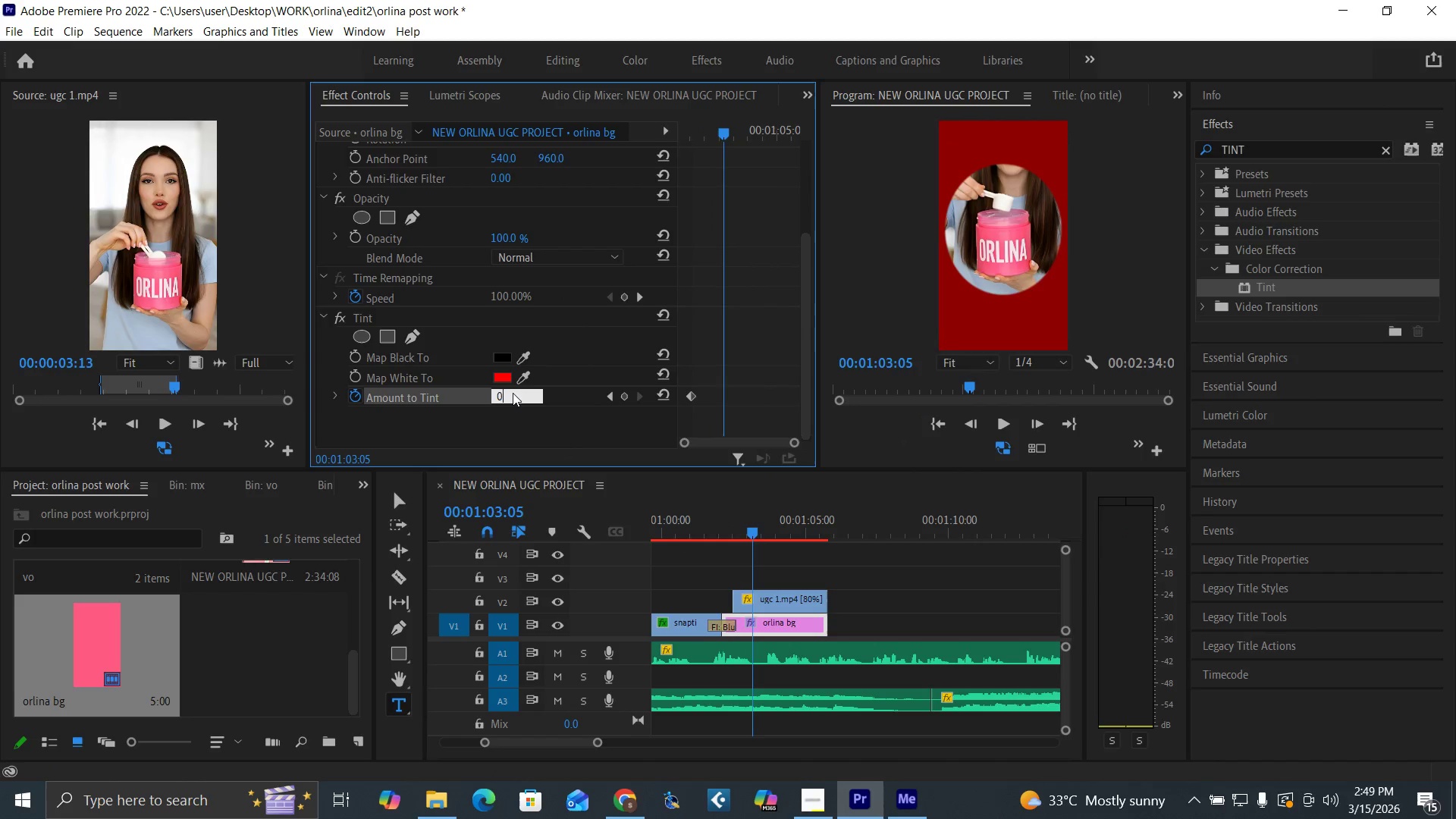 
key(Enter)
 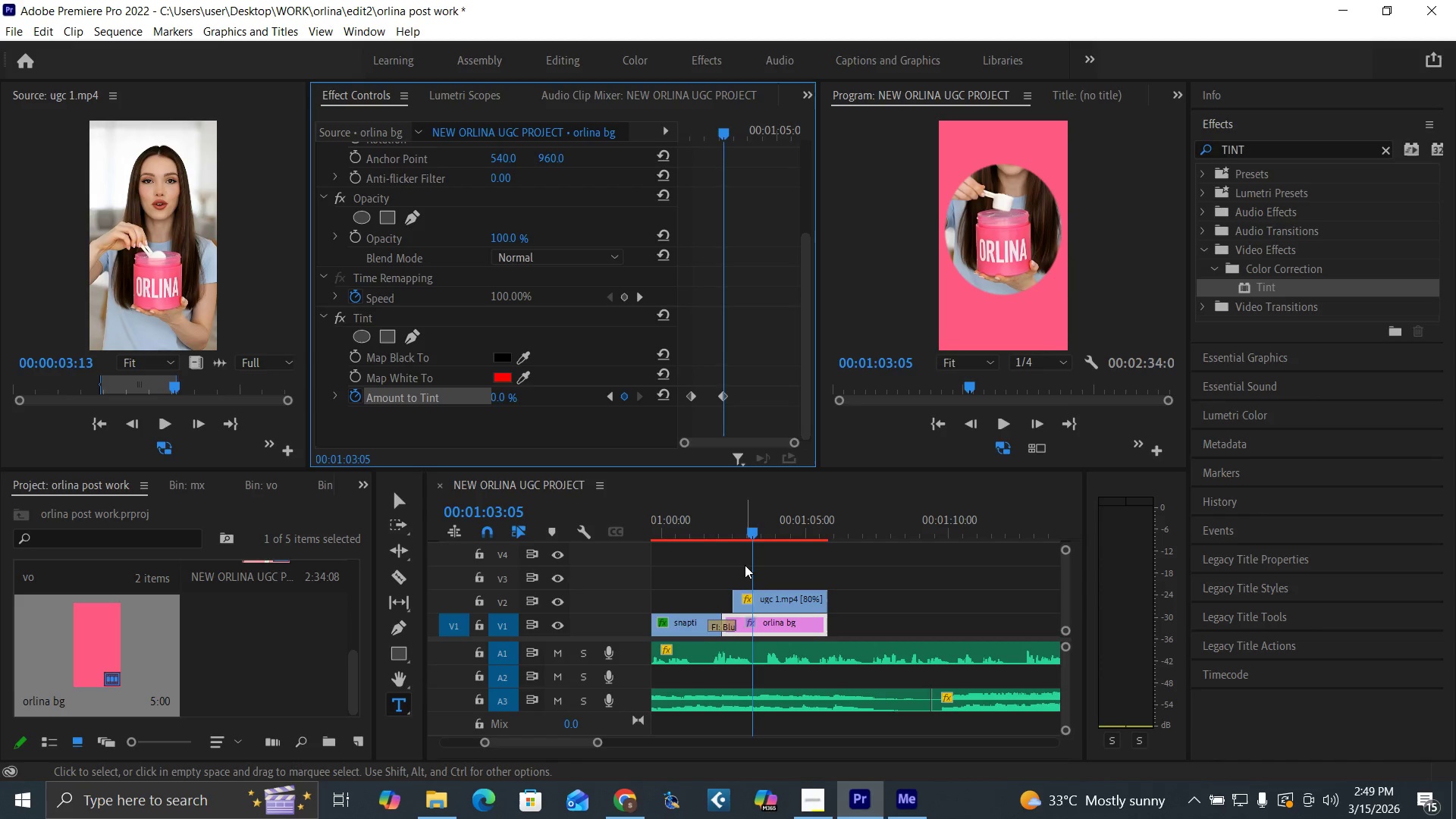 
left_click([695, 521])
 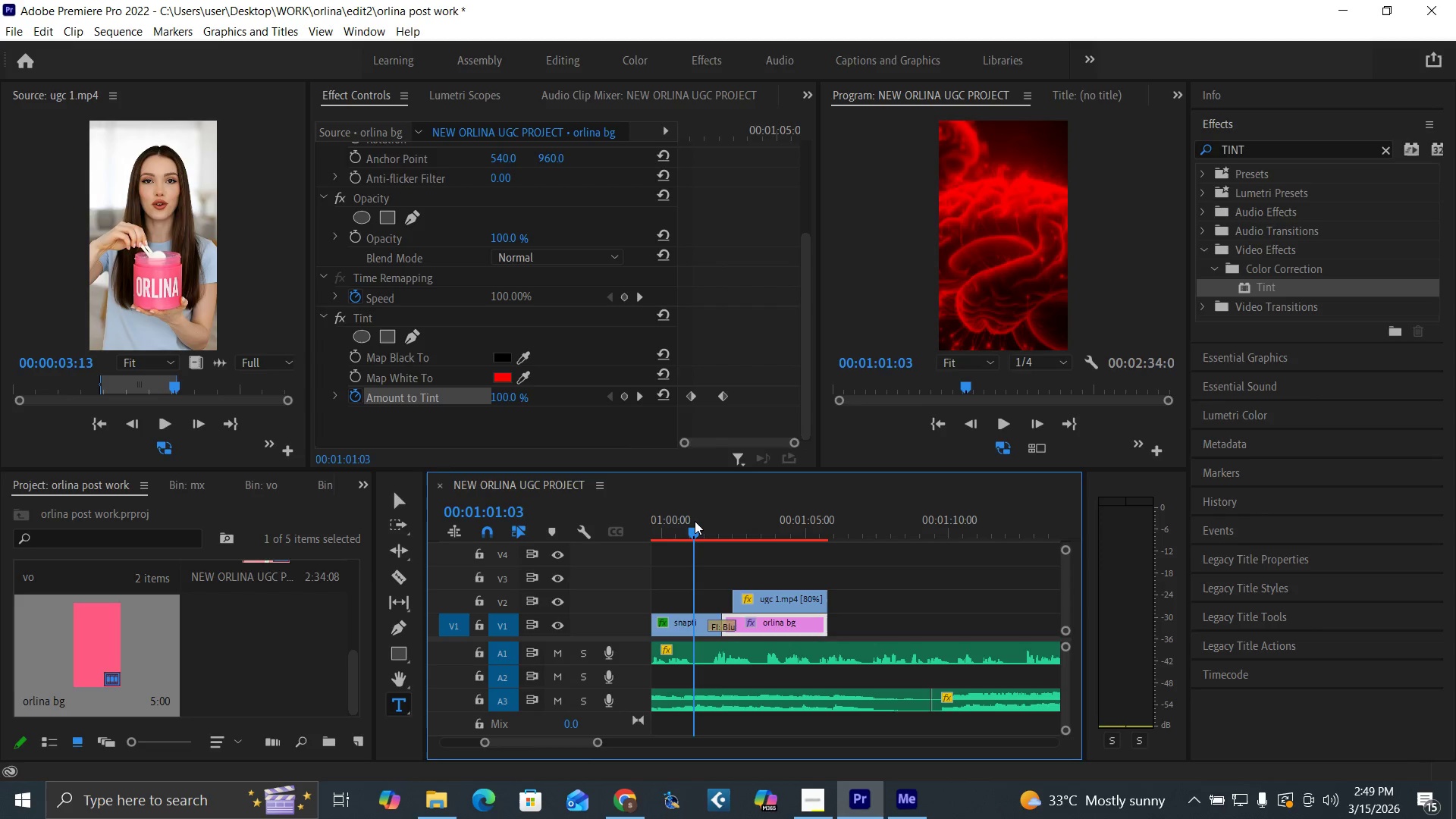 
key(Space)
 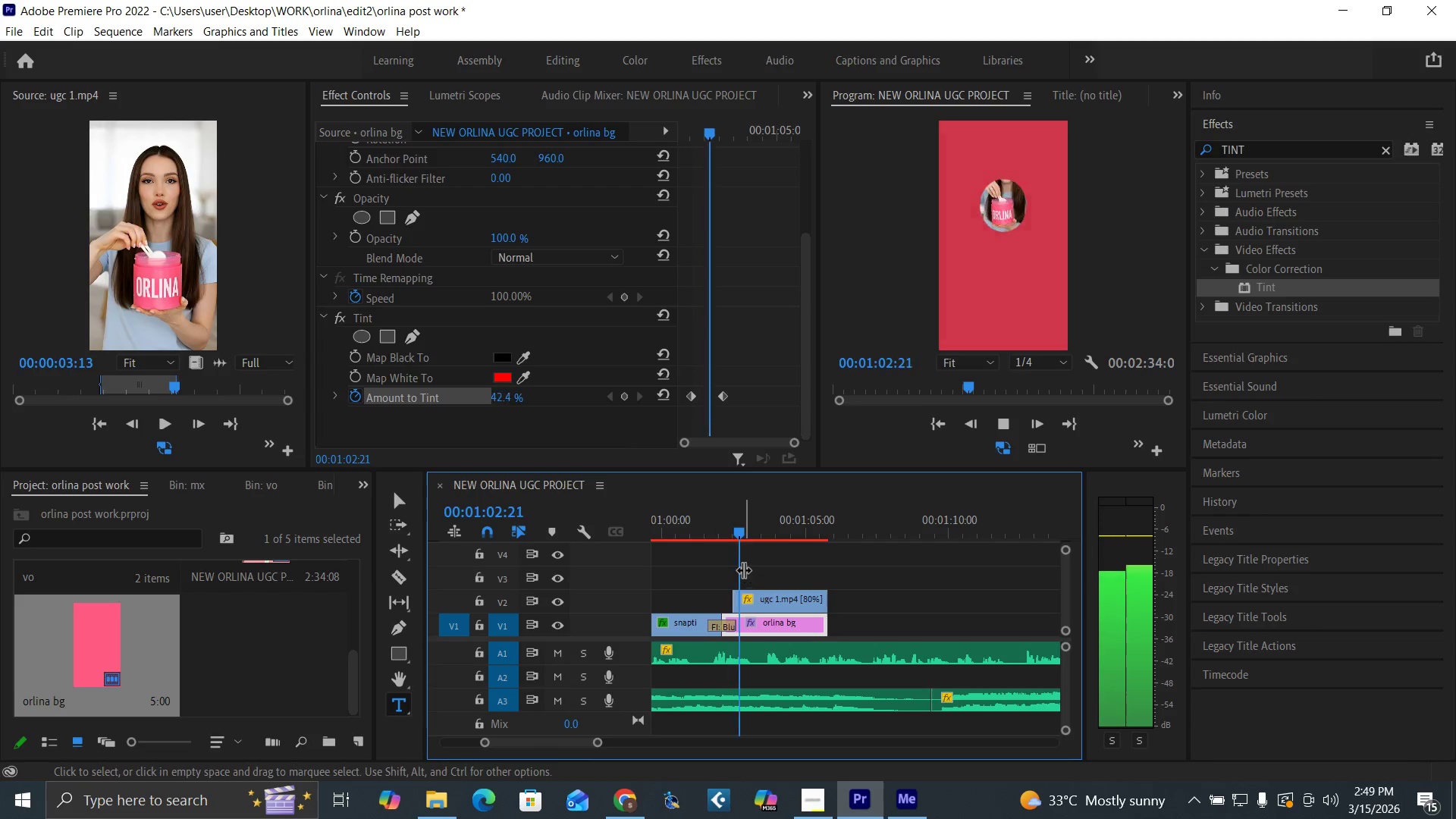 
key(Space)
 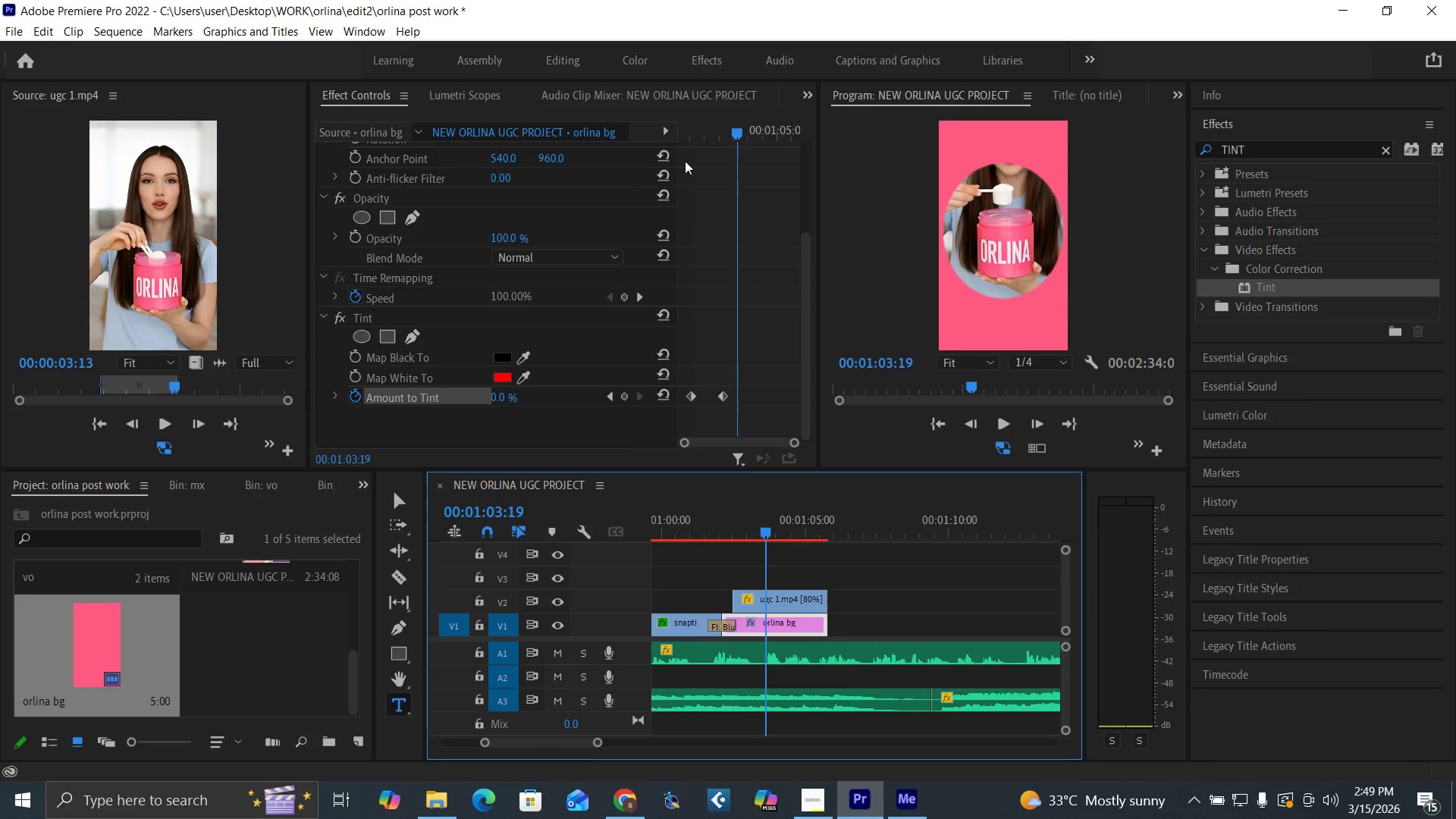 
left_click_drag(start_coordinate=[686, 127], to_coordinate=[711, 168])
 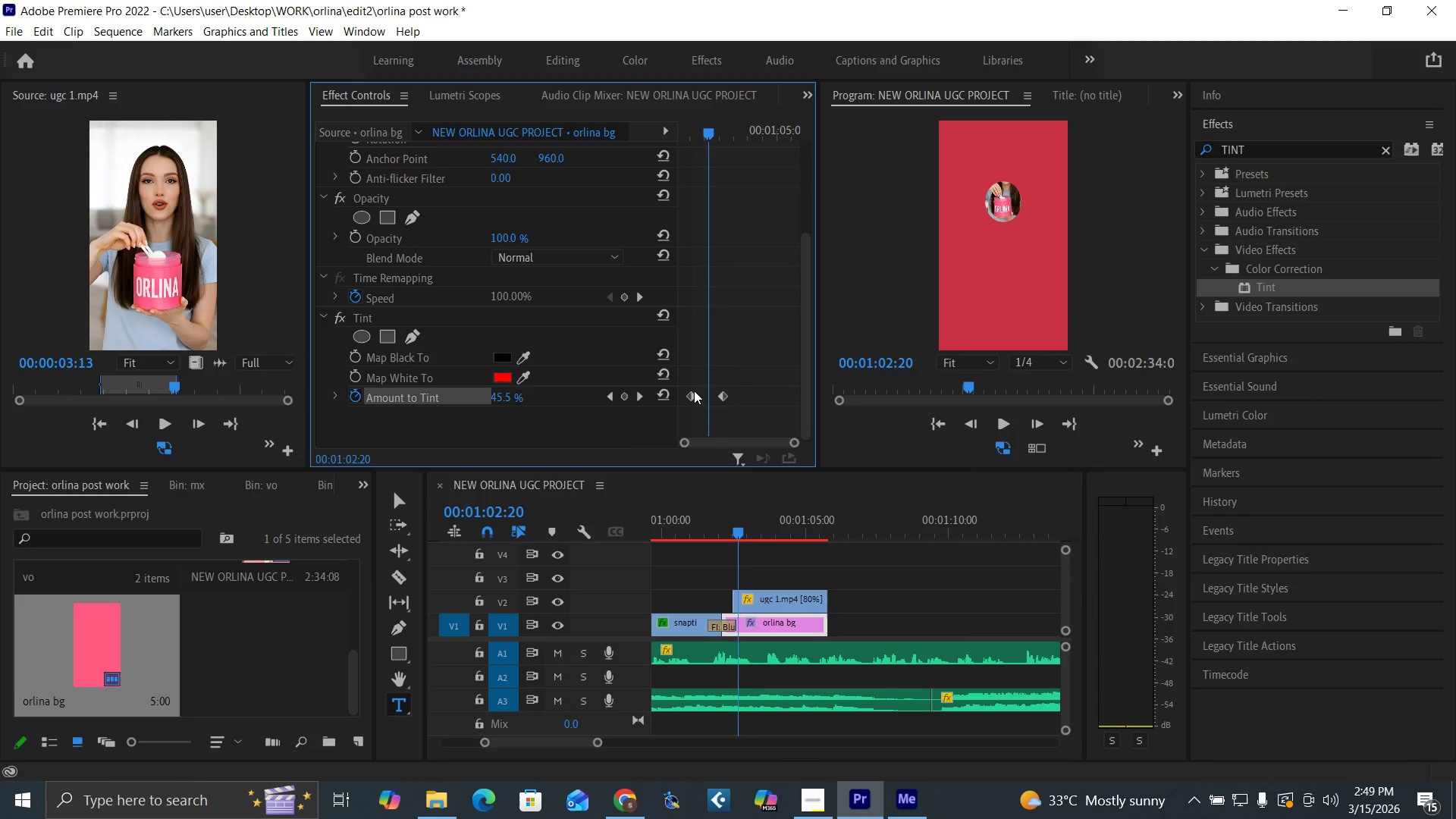 
left_click_drag(start_coordinate=[694, 394], to_coordinate=[708, 396])
 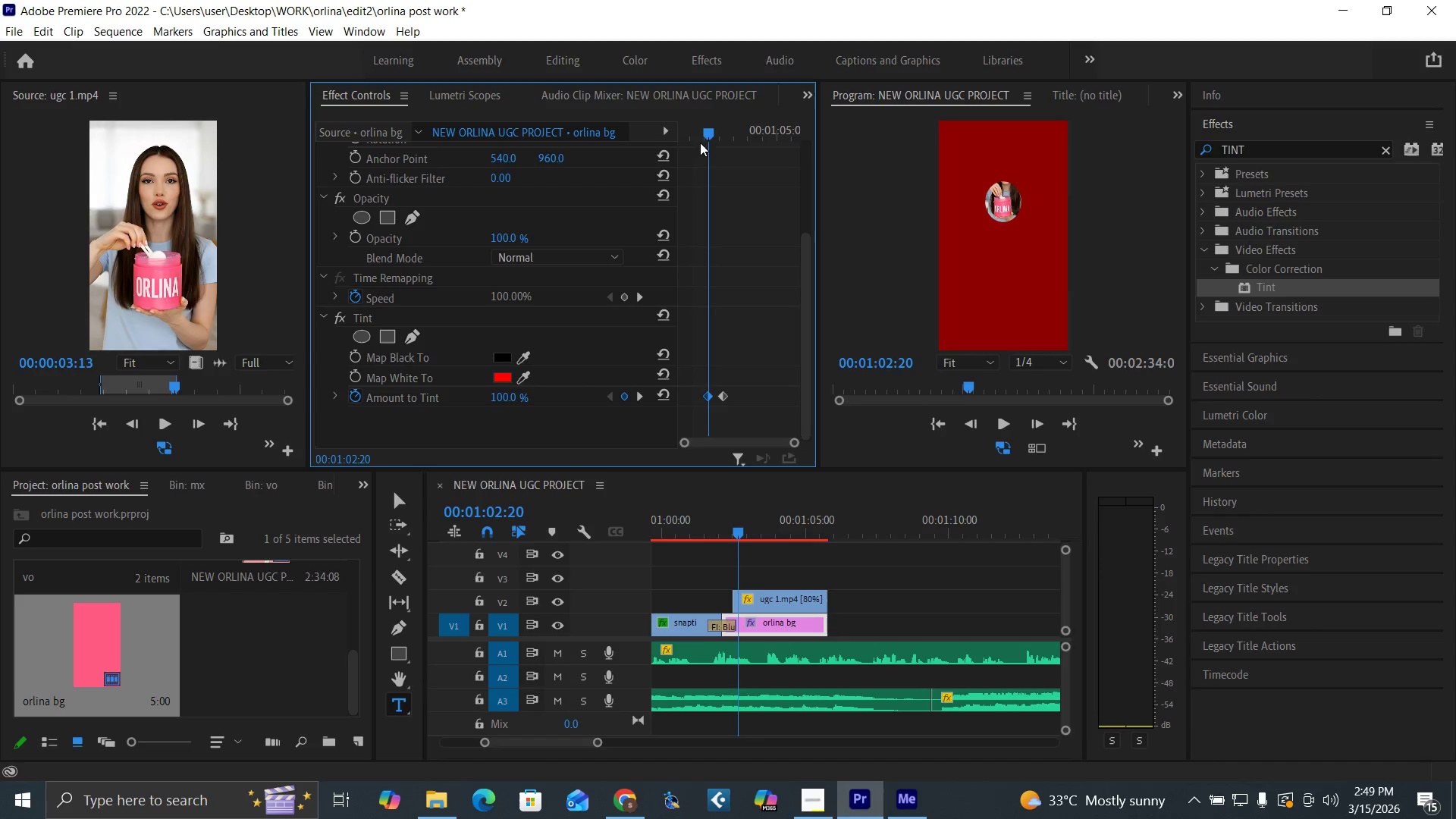 
left_click_drag(start_coordinate=[704, 133], to_coordinate=[646, 197])
 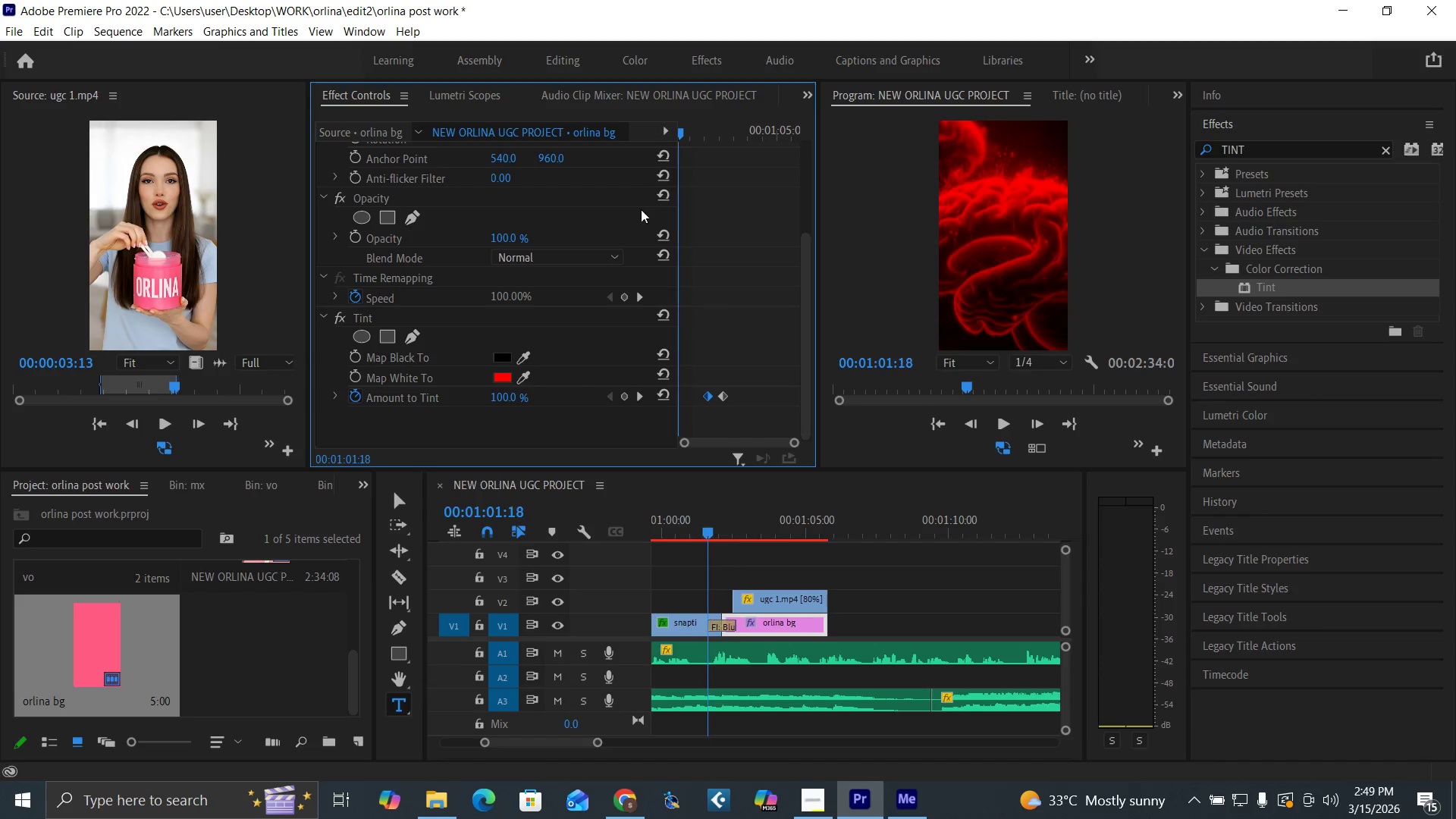 
key(Space)
 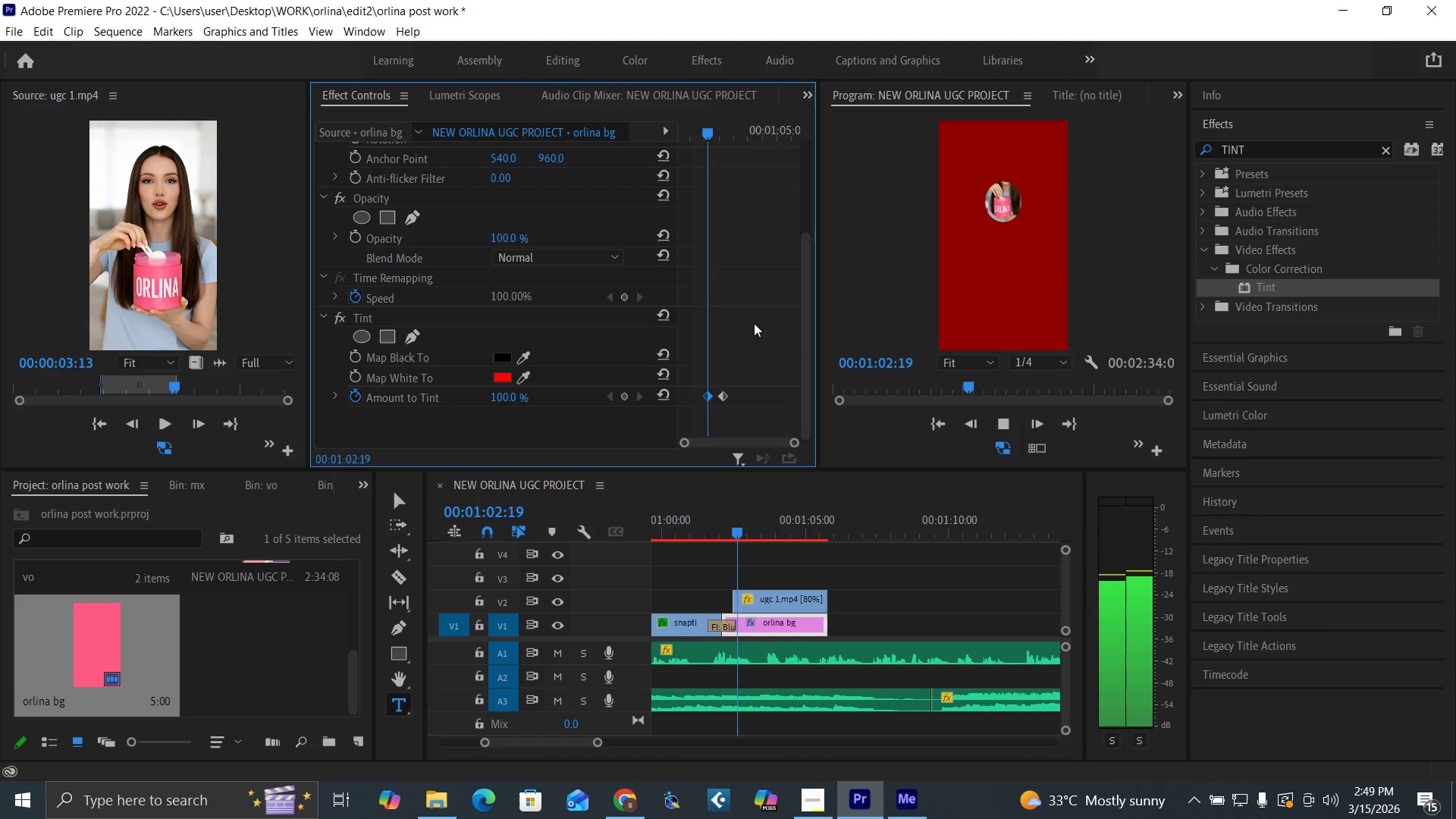 
key(Space)
 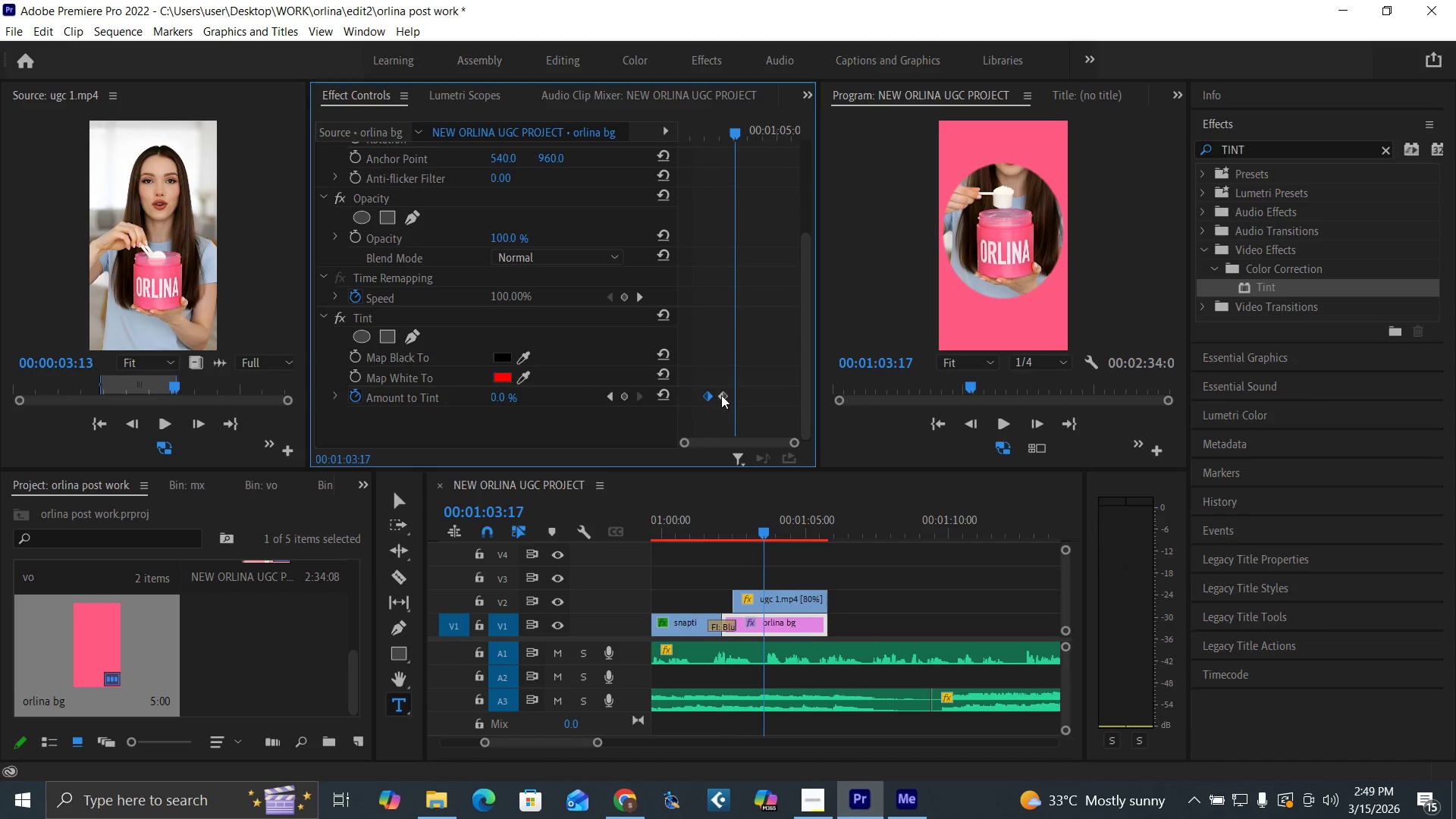 
left_click_drag(start_coordinate=[723, 393], to_coordinate=[740, 397])
 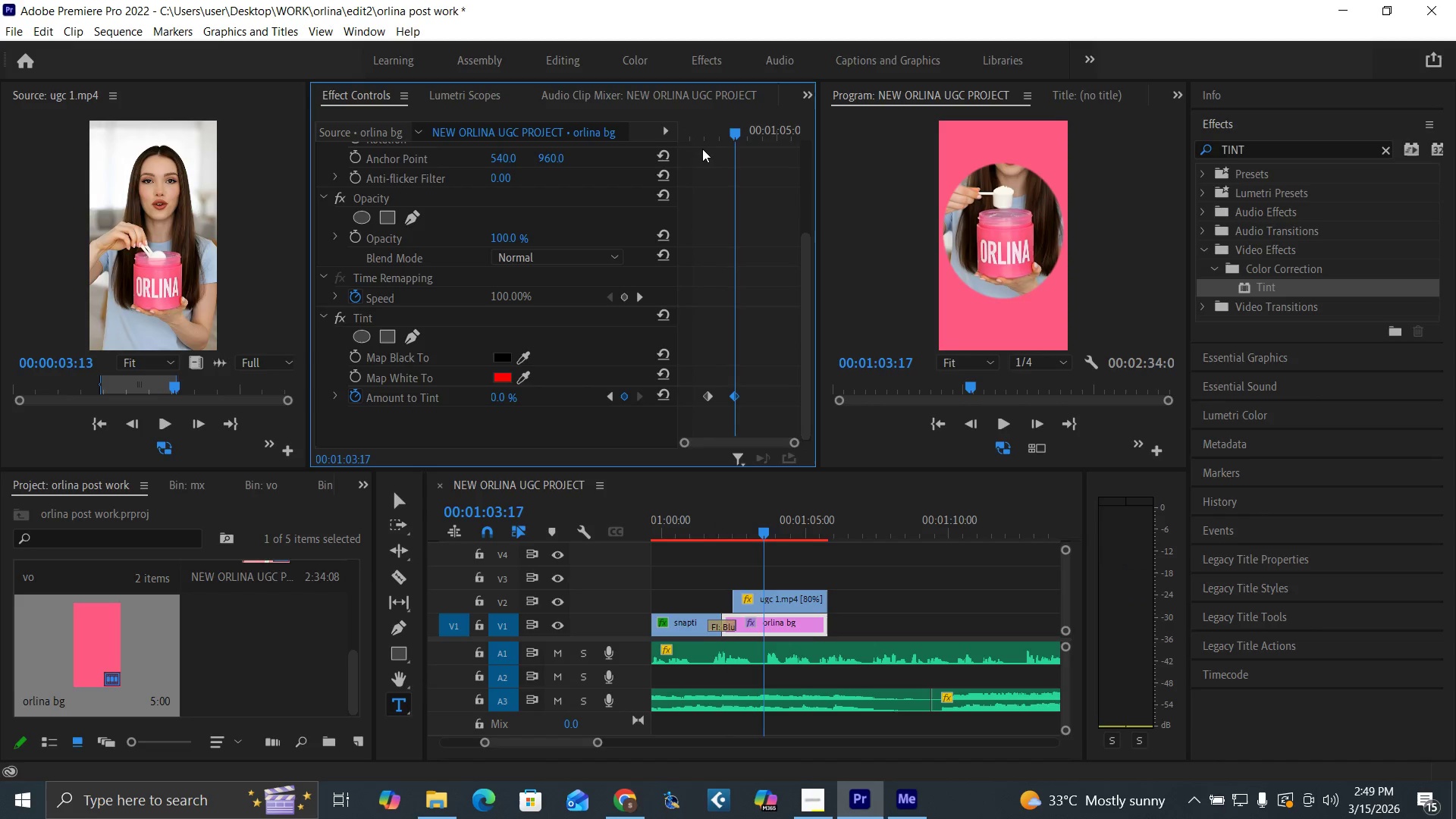 
left_click([702, 140])
 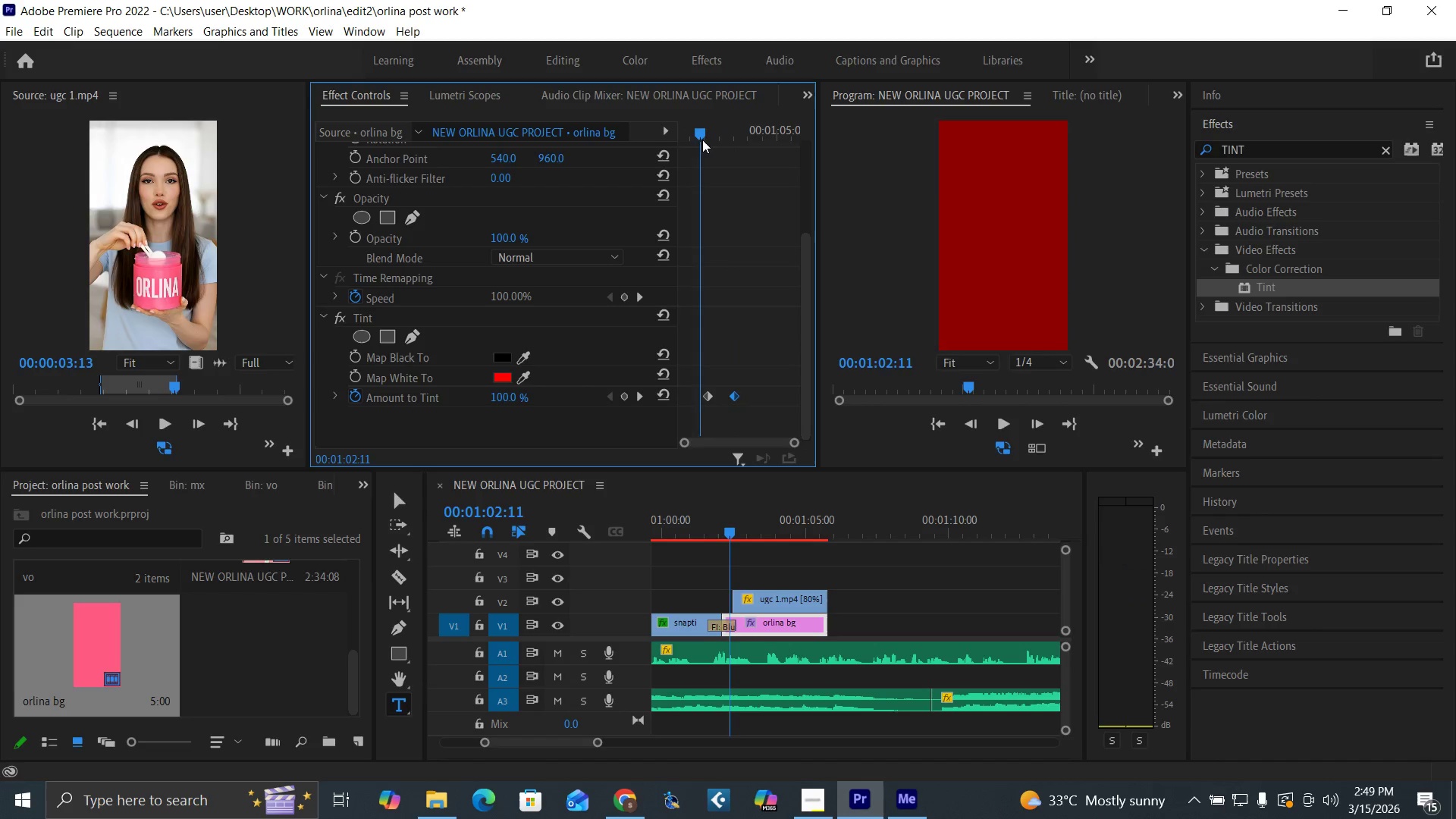 
key(Space)
 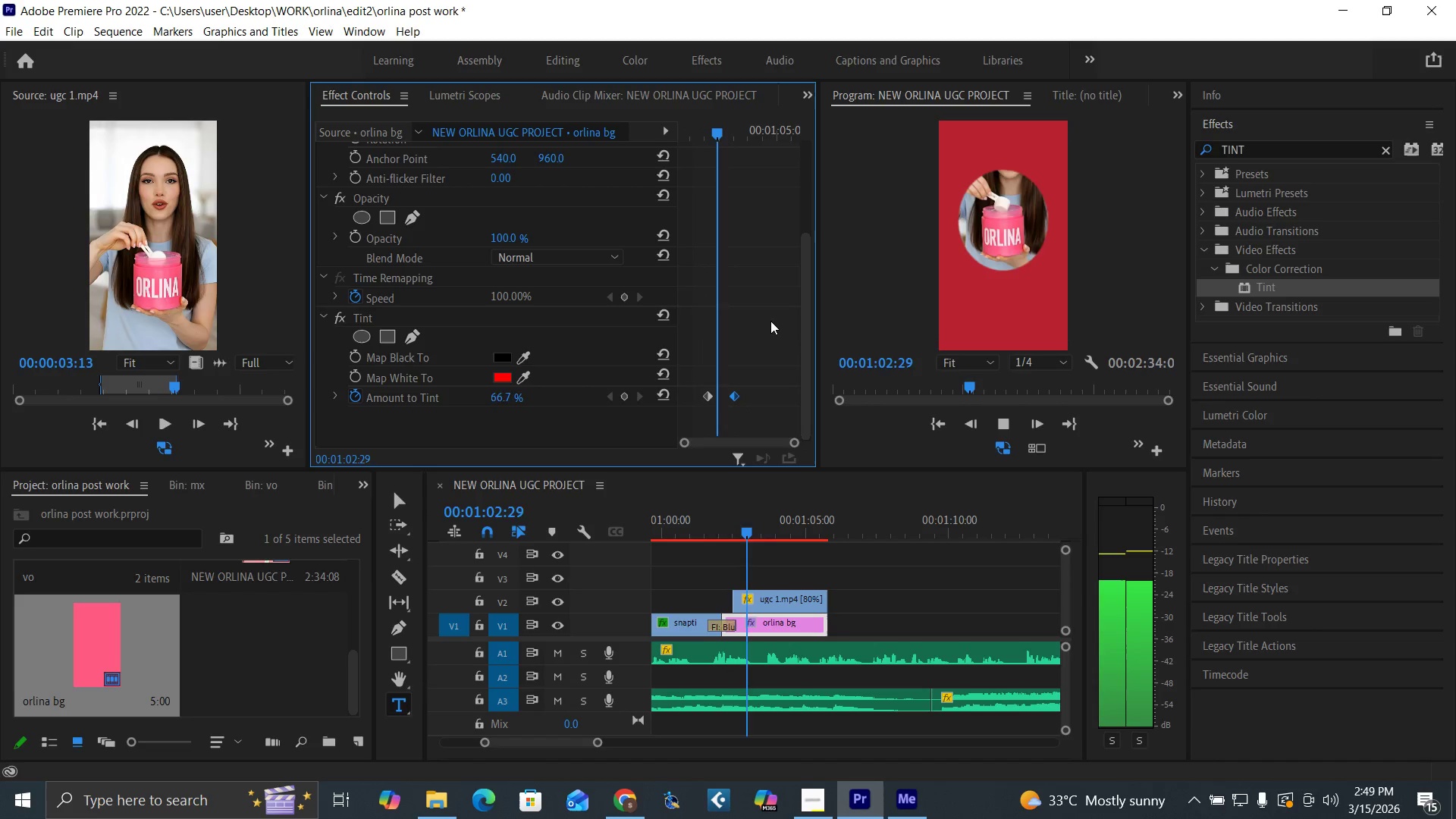 
key(Space)
 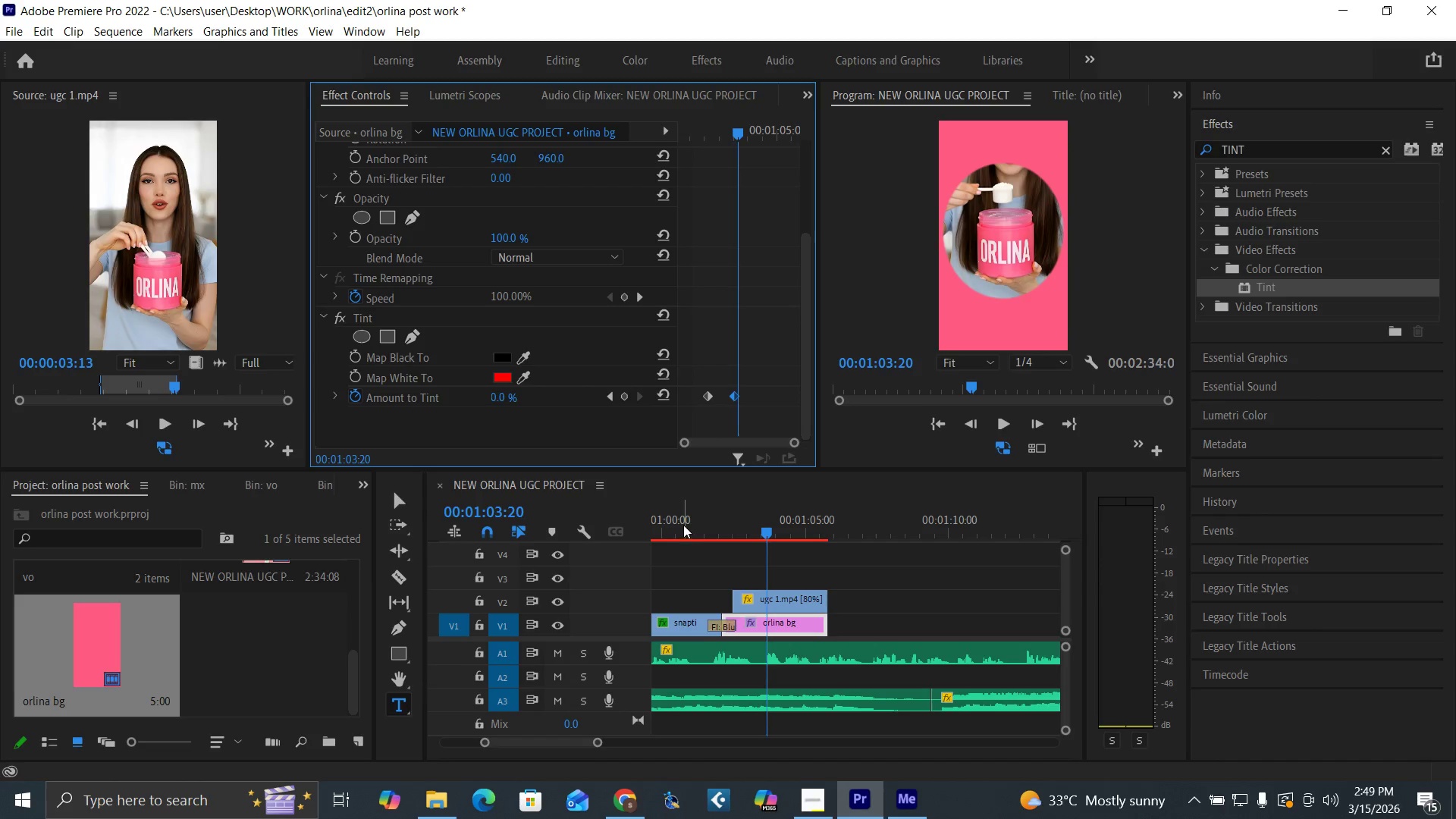 
left_click([699, 529])
 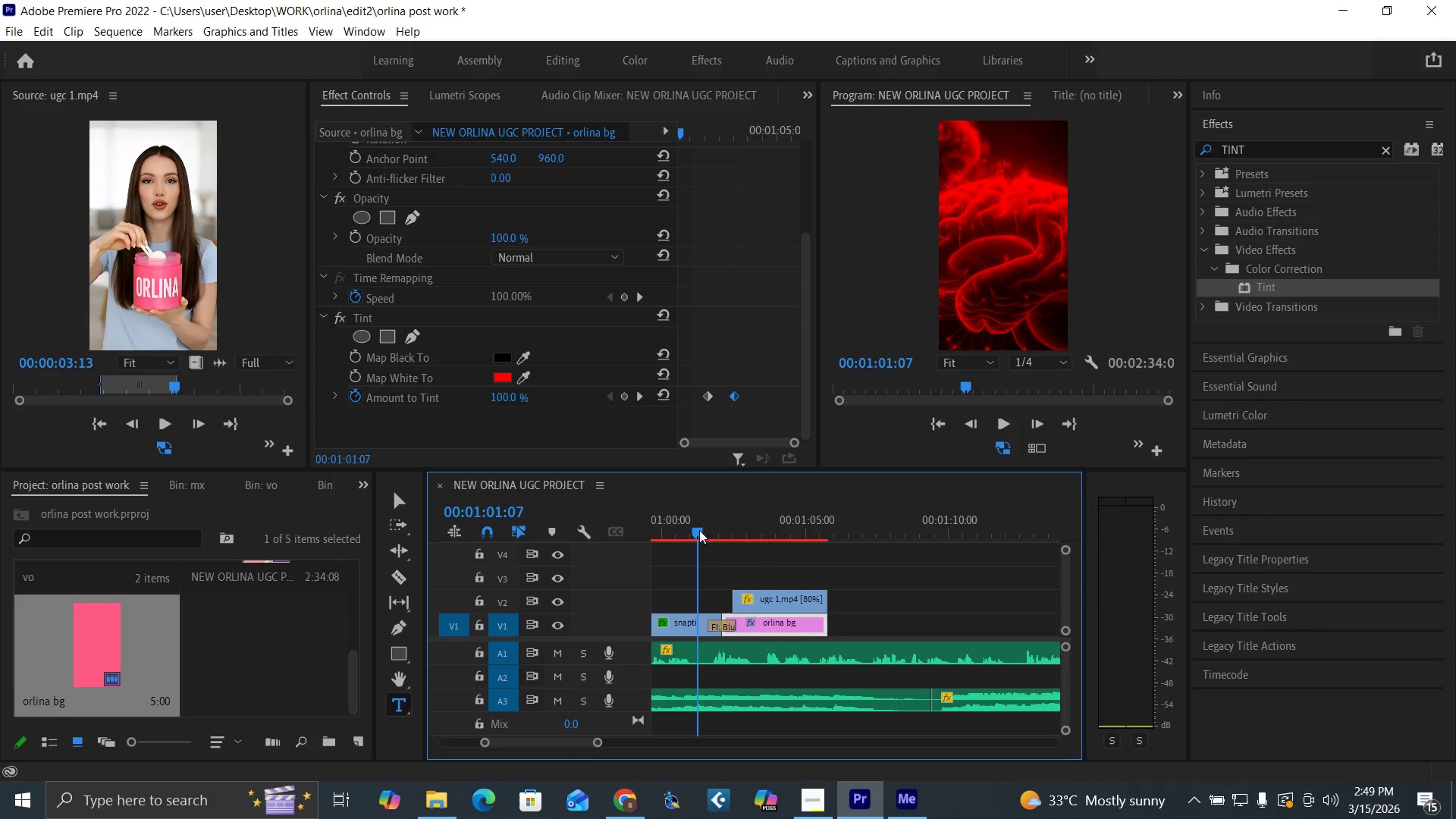 
key(Space)
 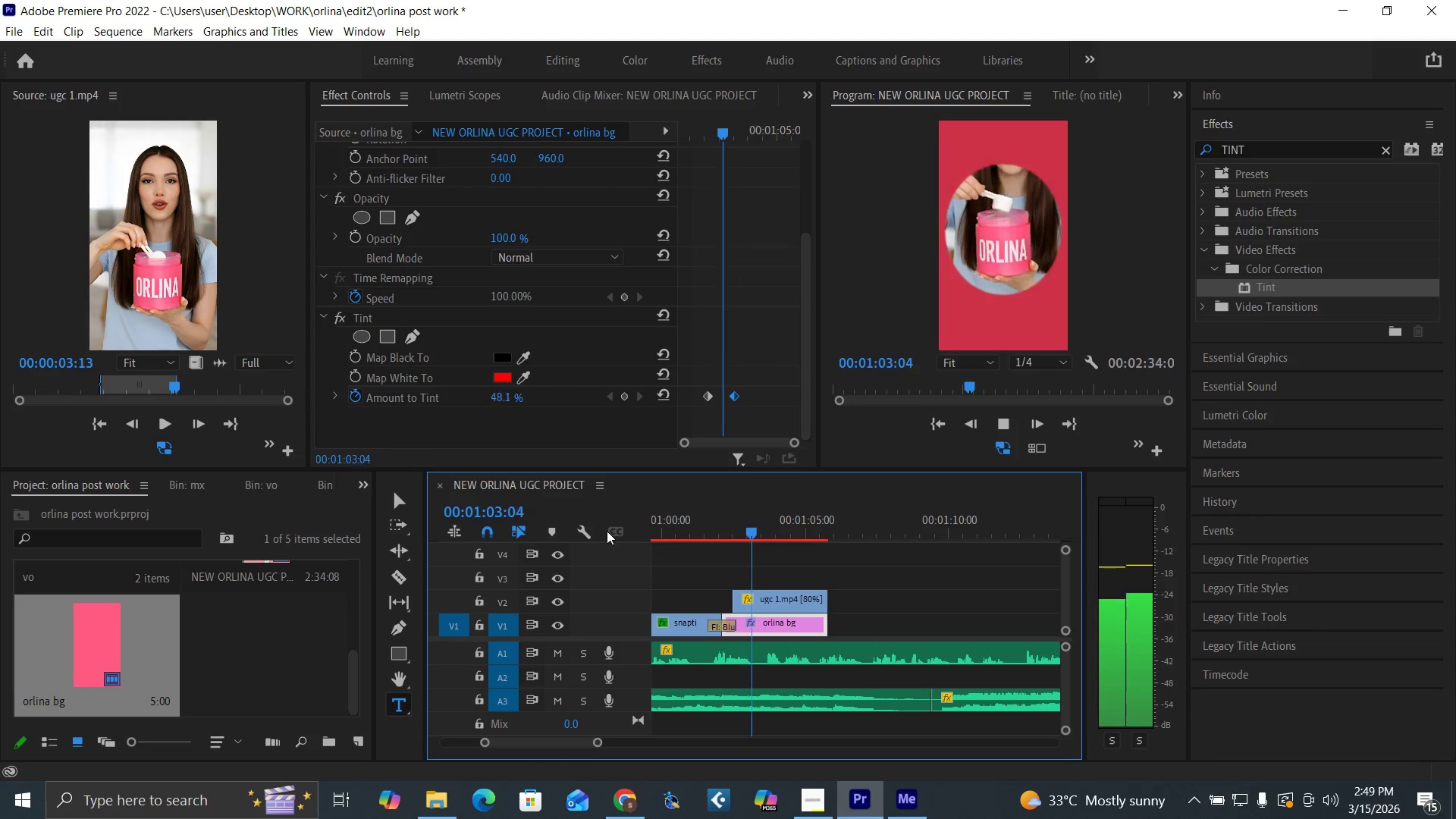 
key(Space)
 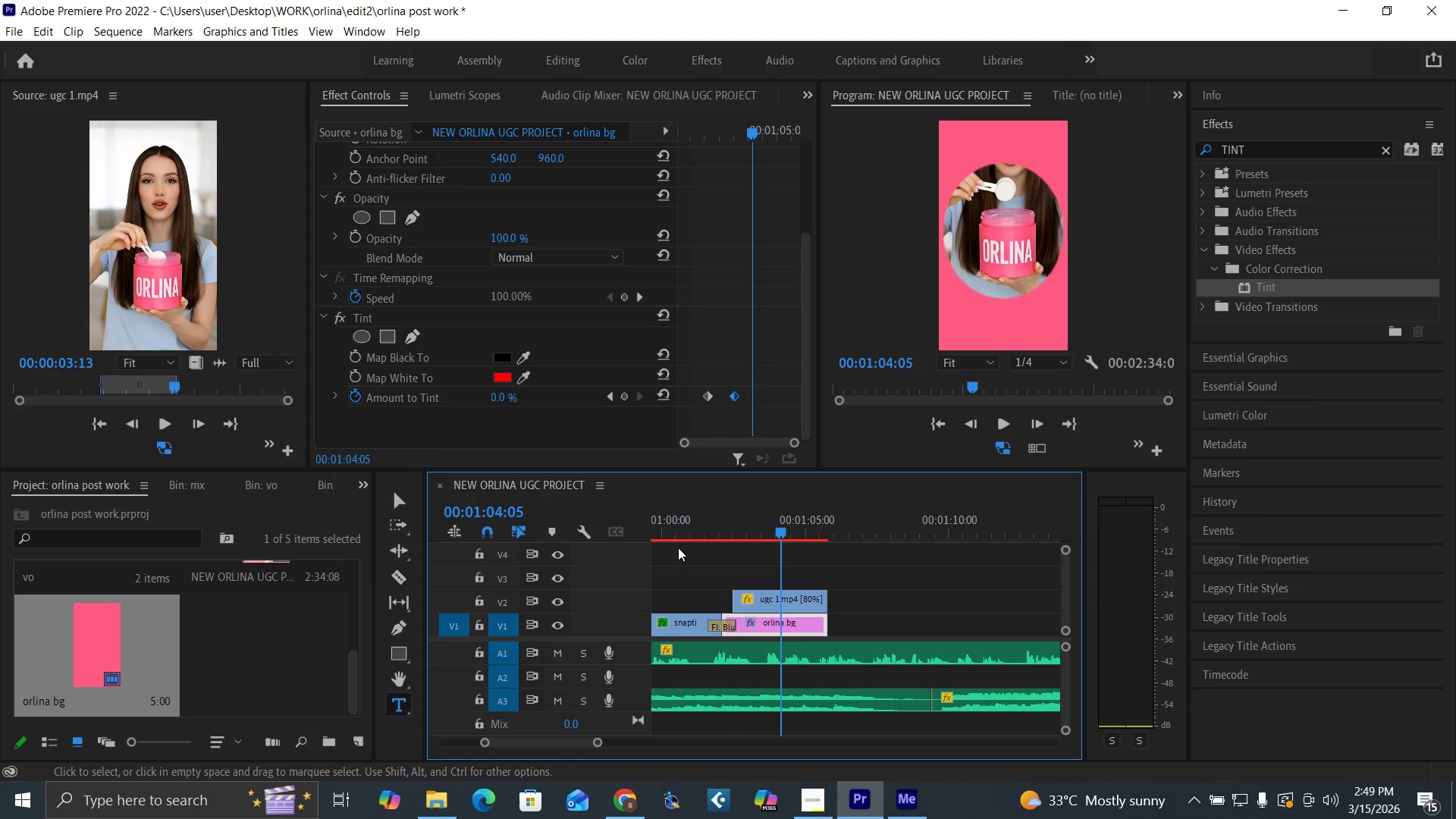 
left_click([692, 530])
 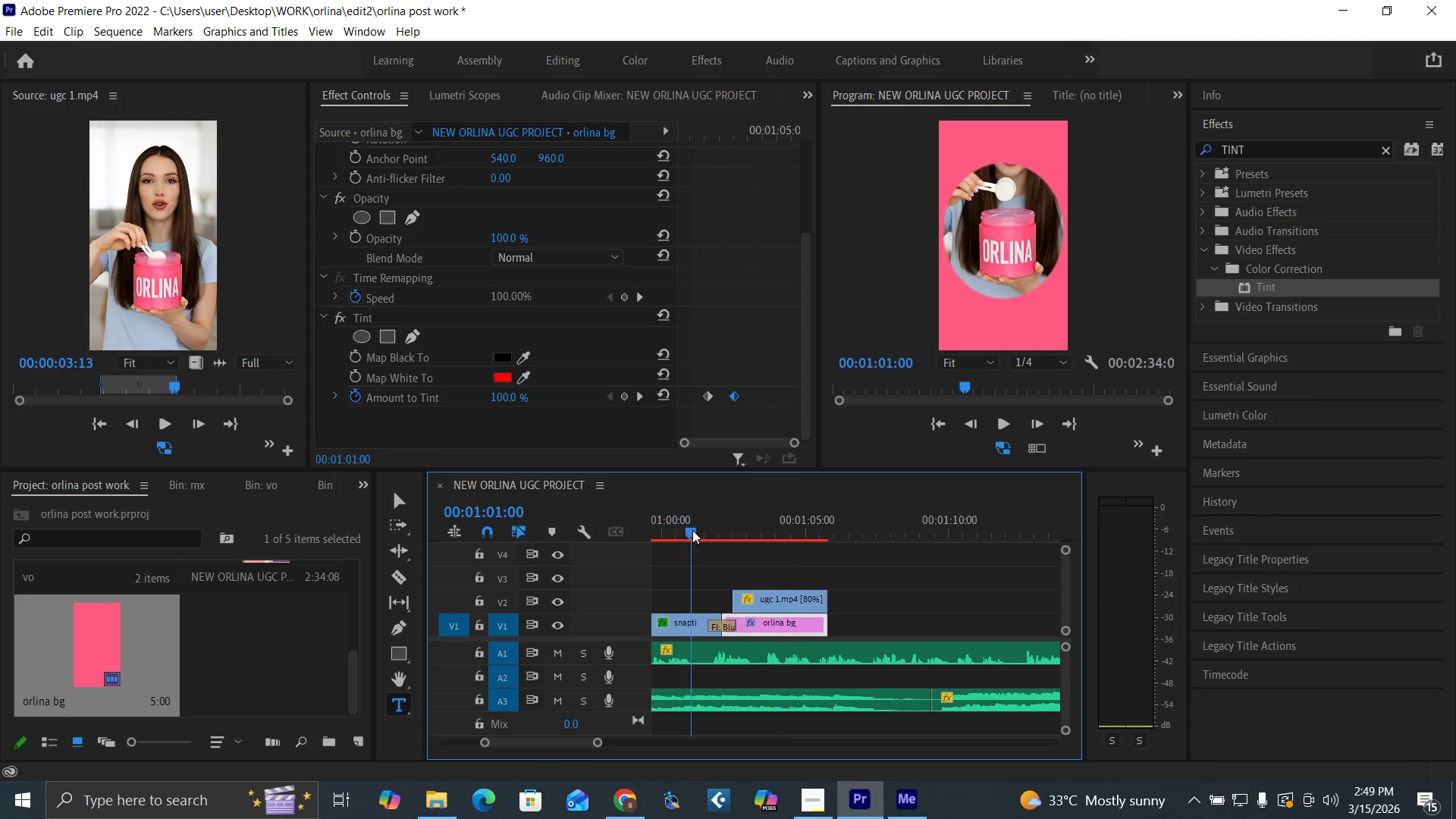 
key(Space)
 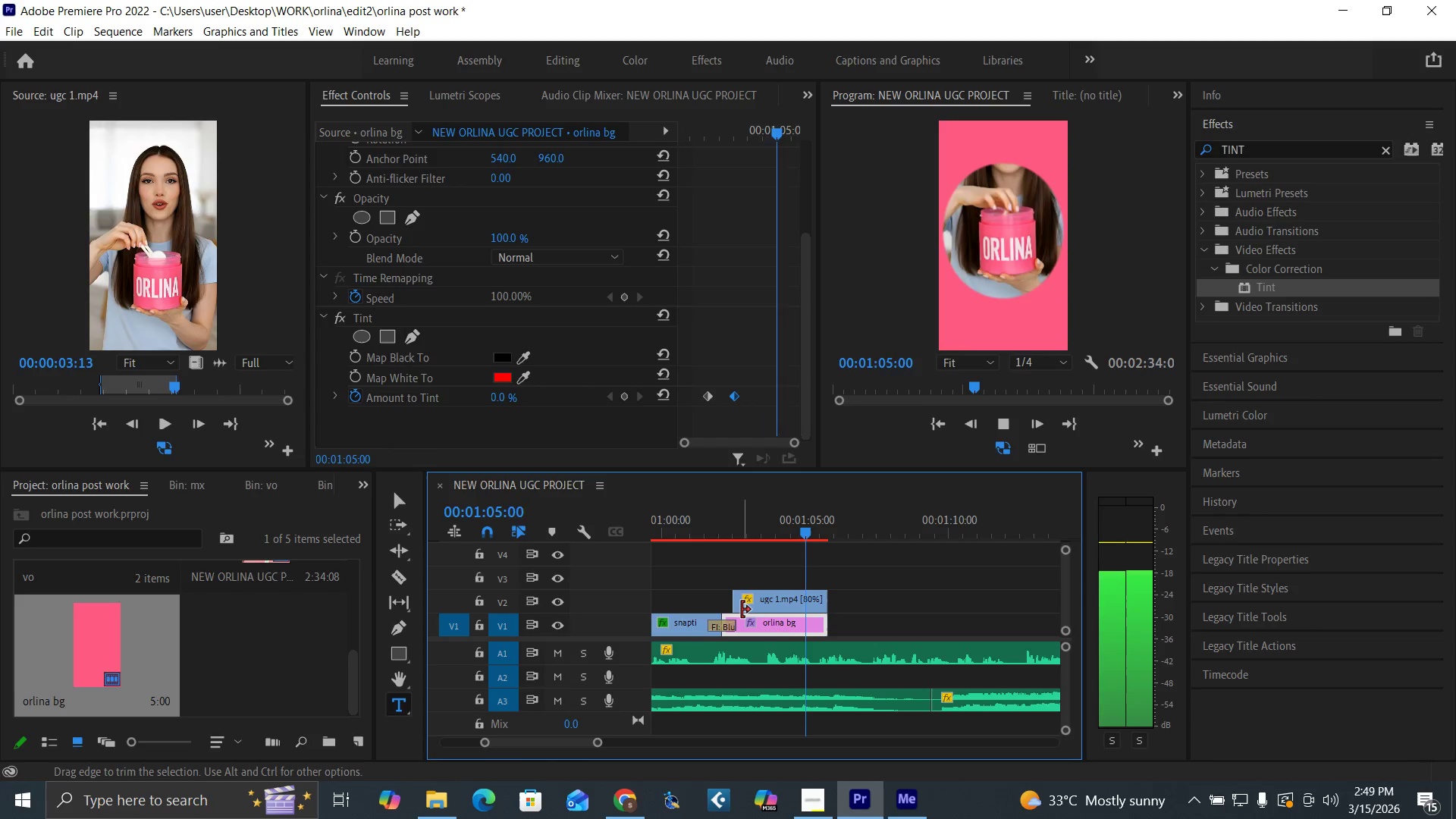 
wait(5.45)
 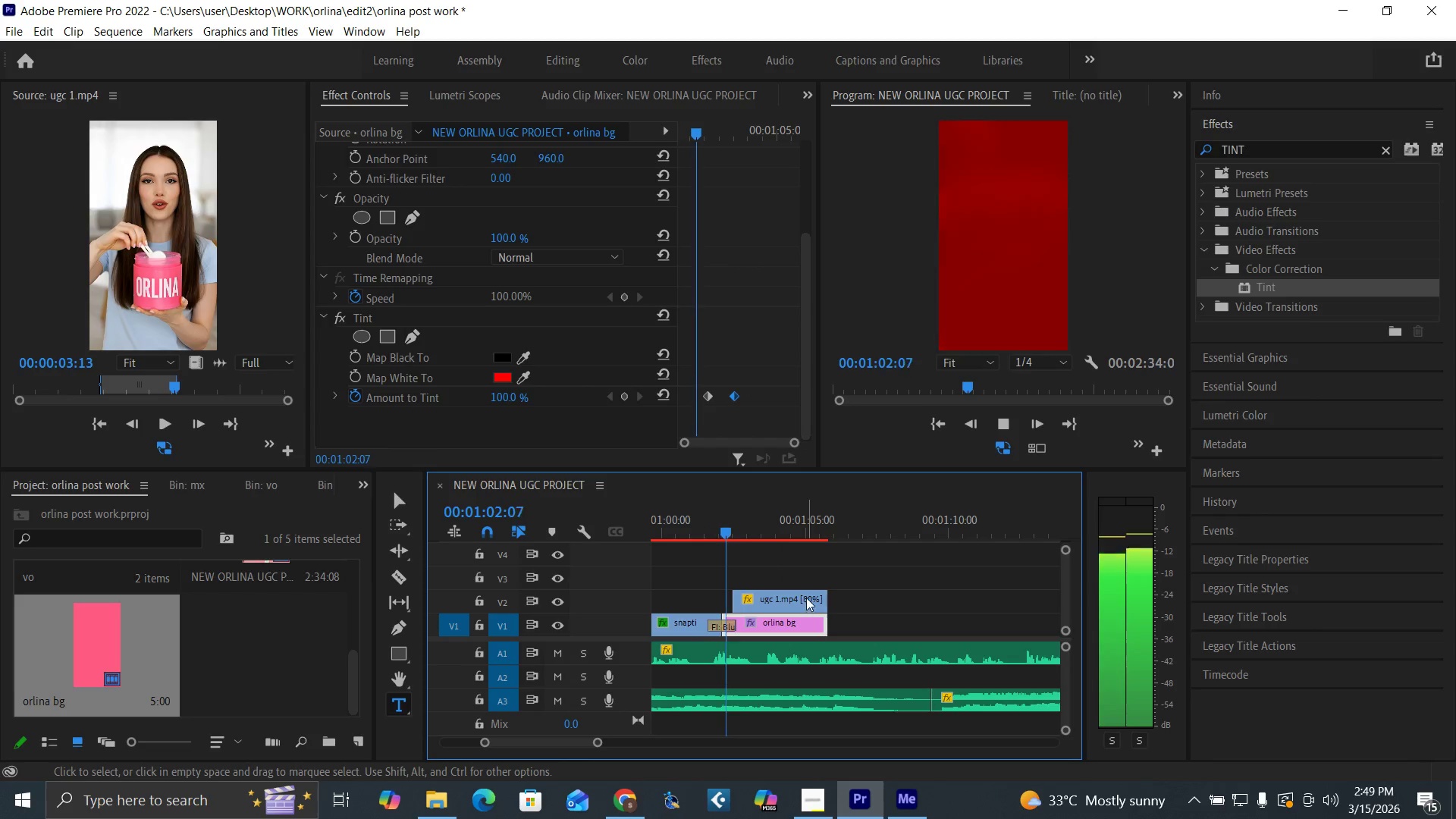 
key(Space)
 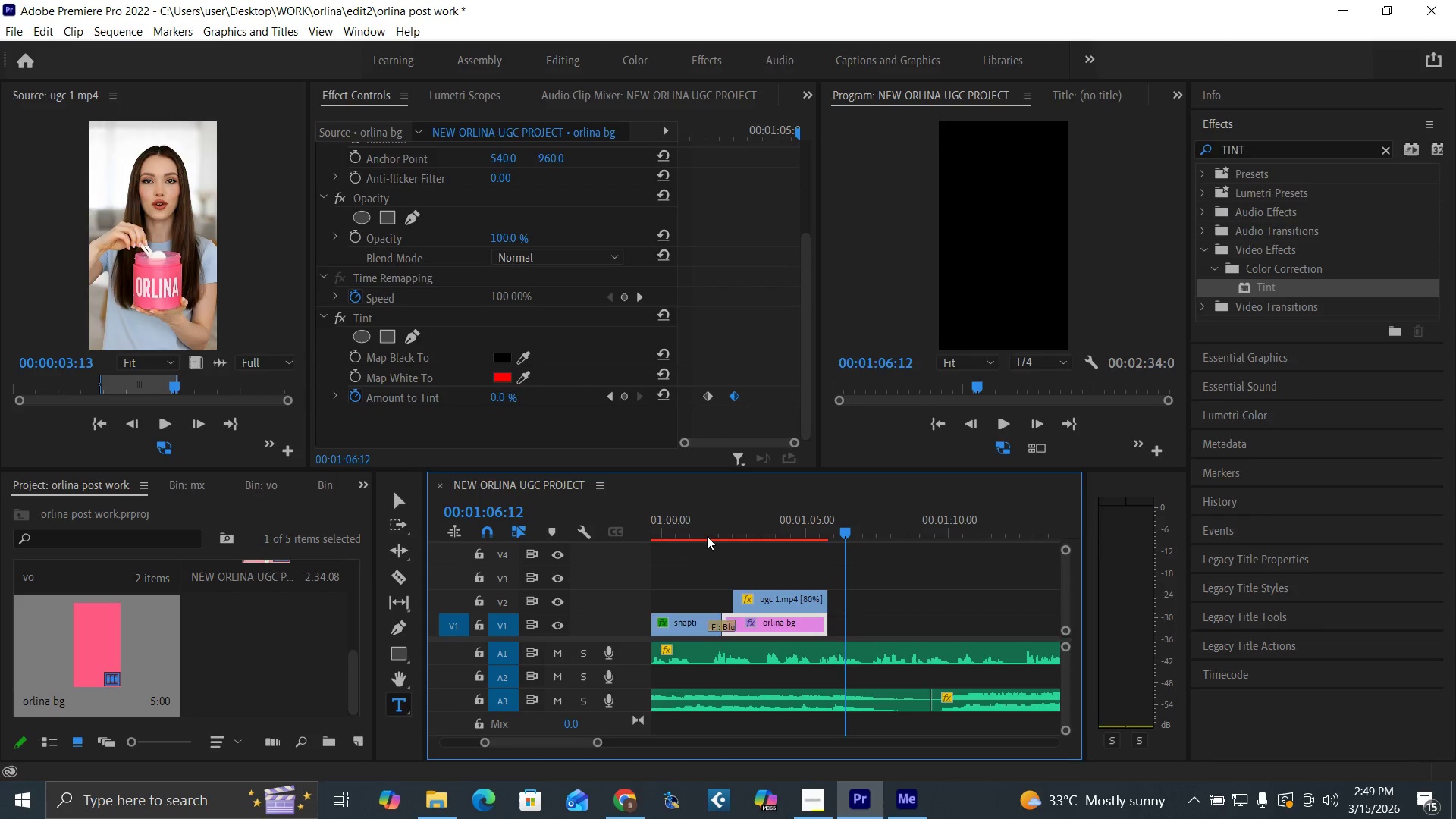 
left_click([707, 529])
 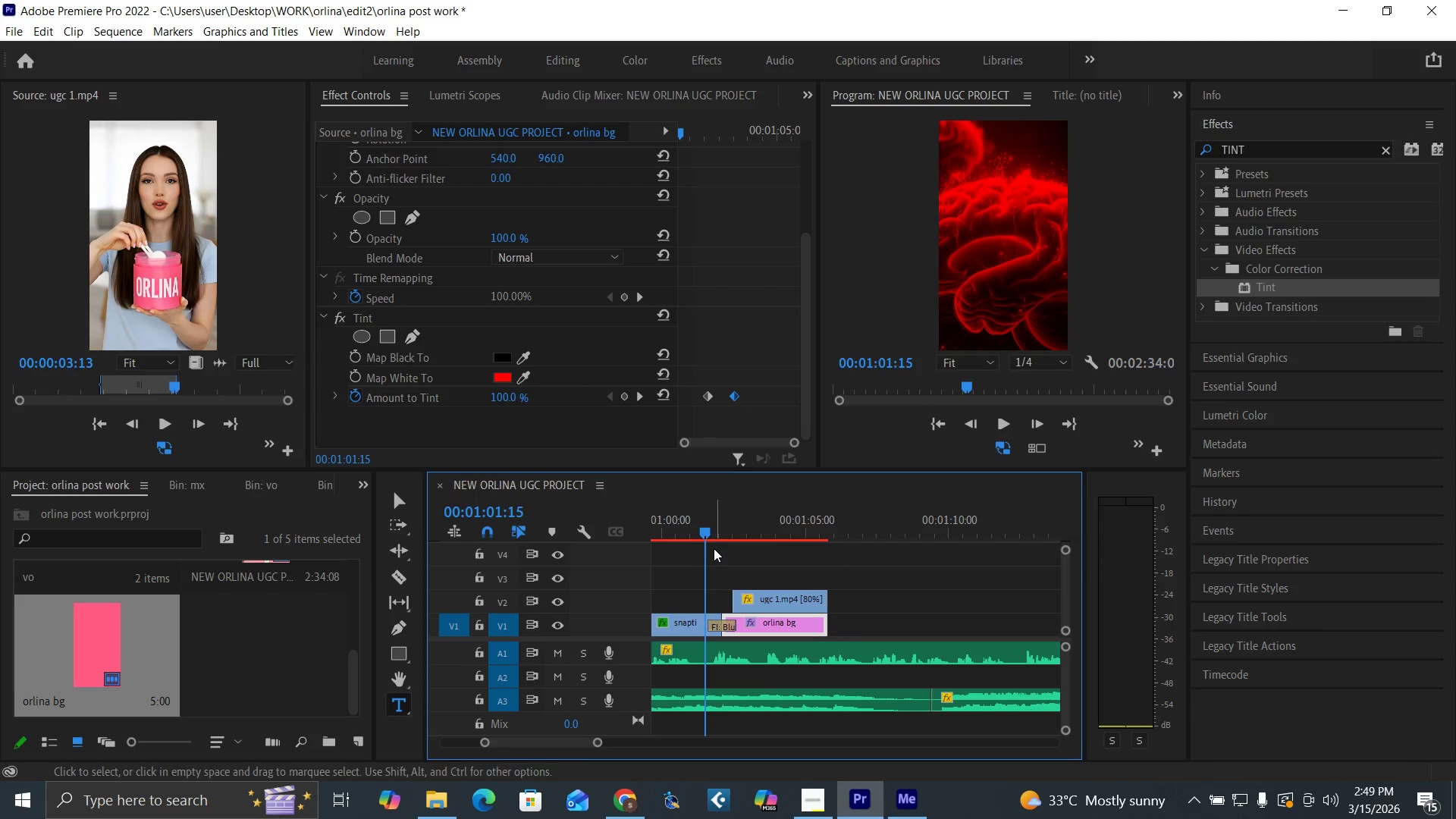 
key(Space)
 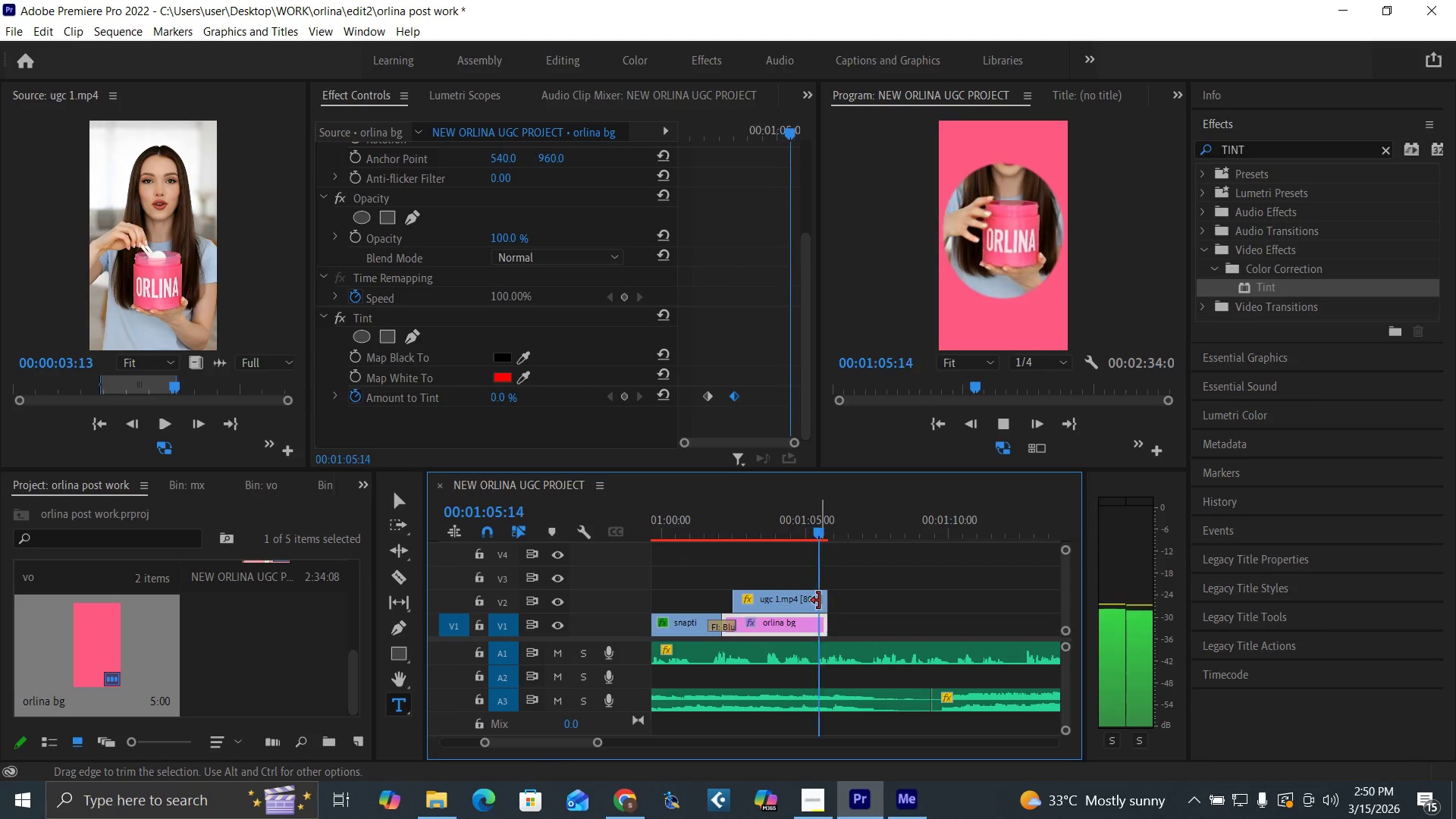 
wait(5.38)
 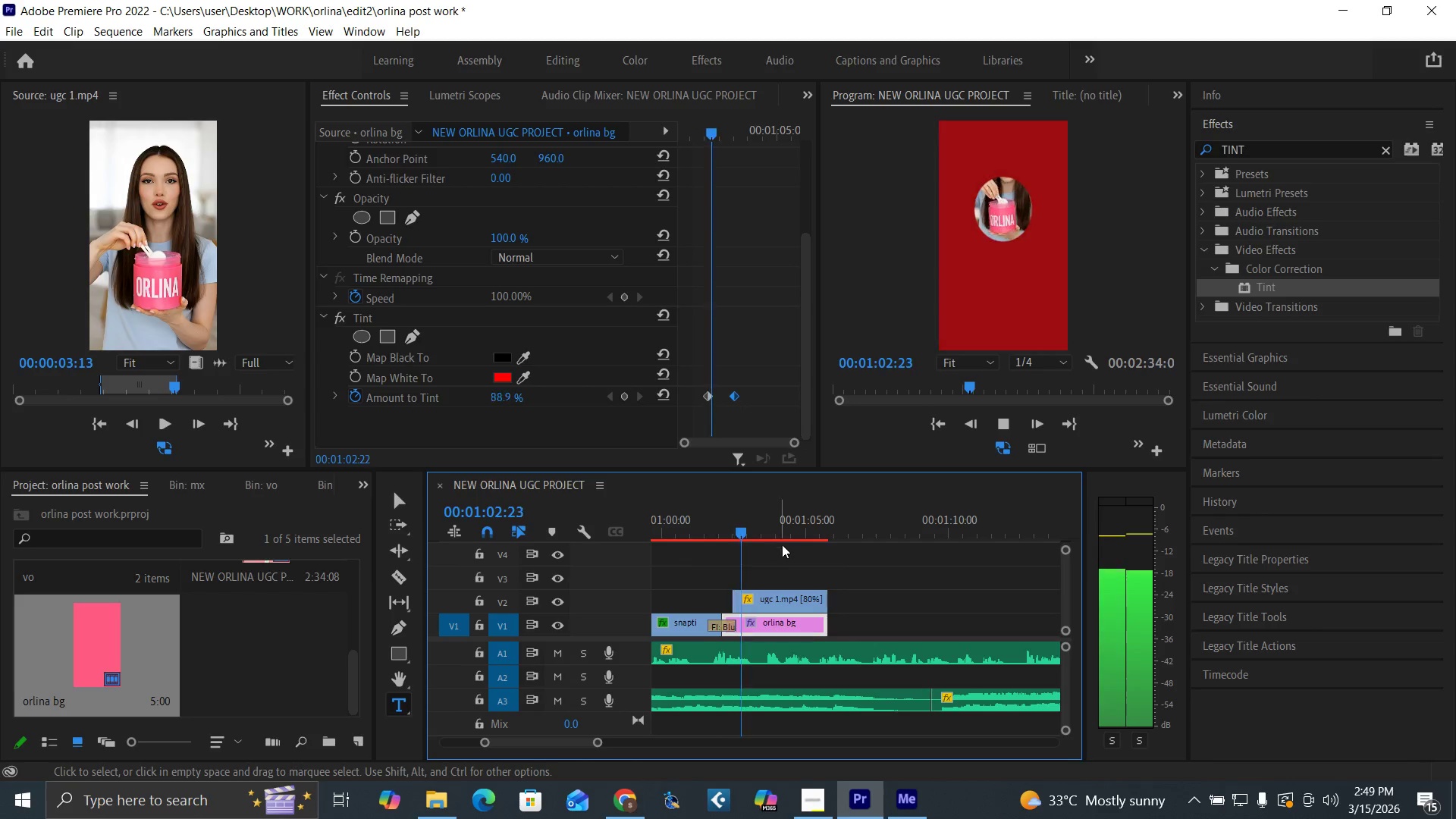 
key(Space)
 